 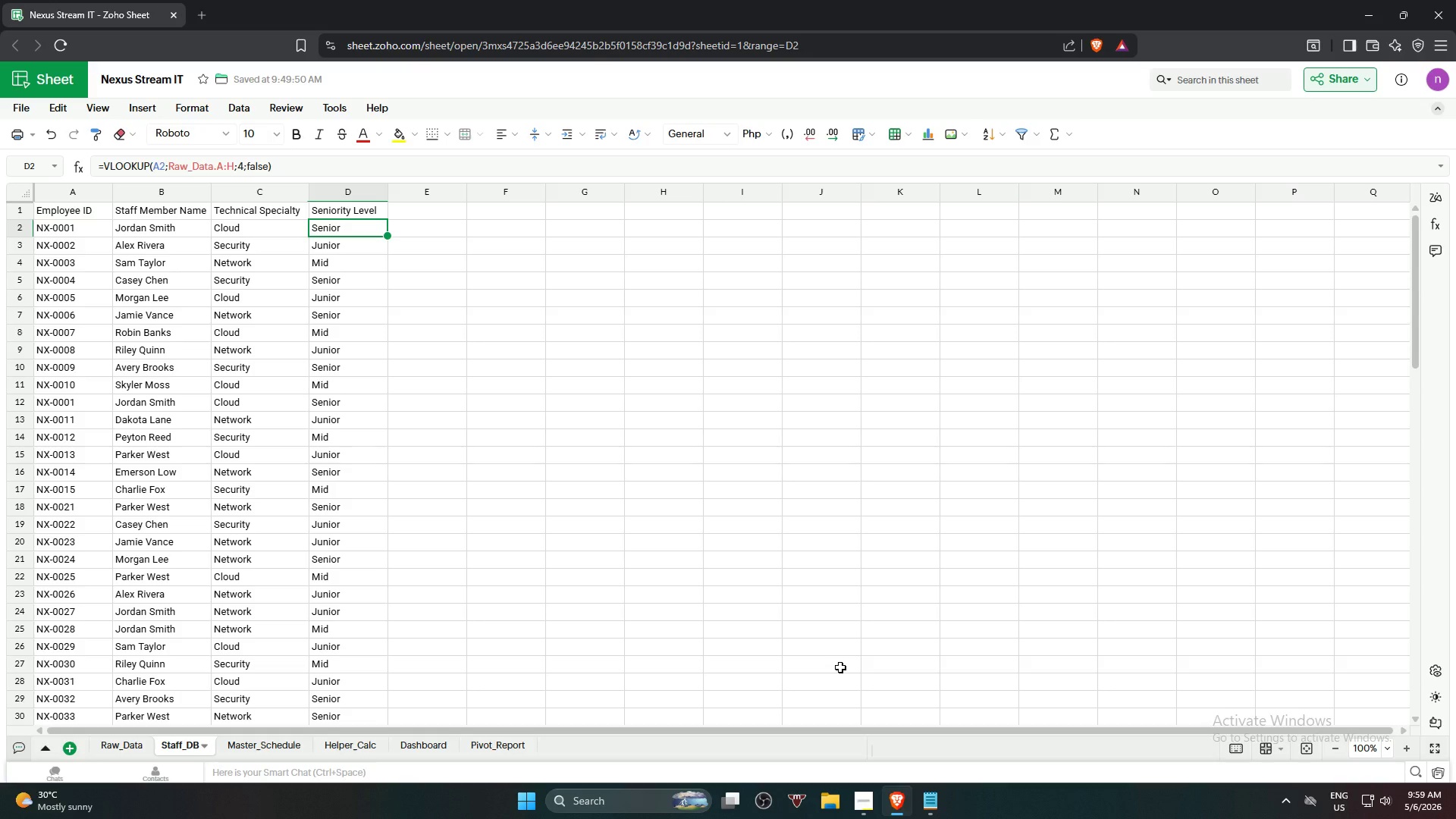 
left_click([789, 565])
 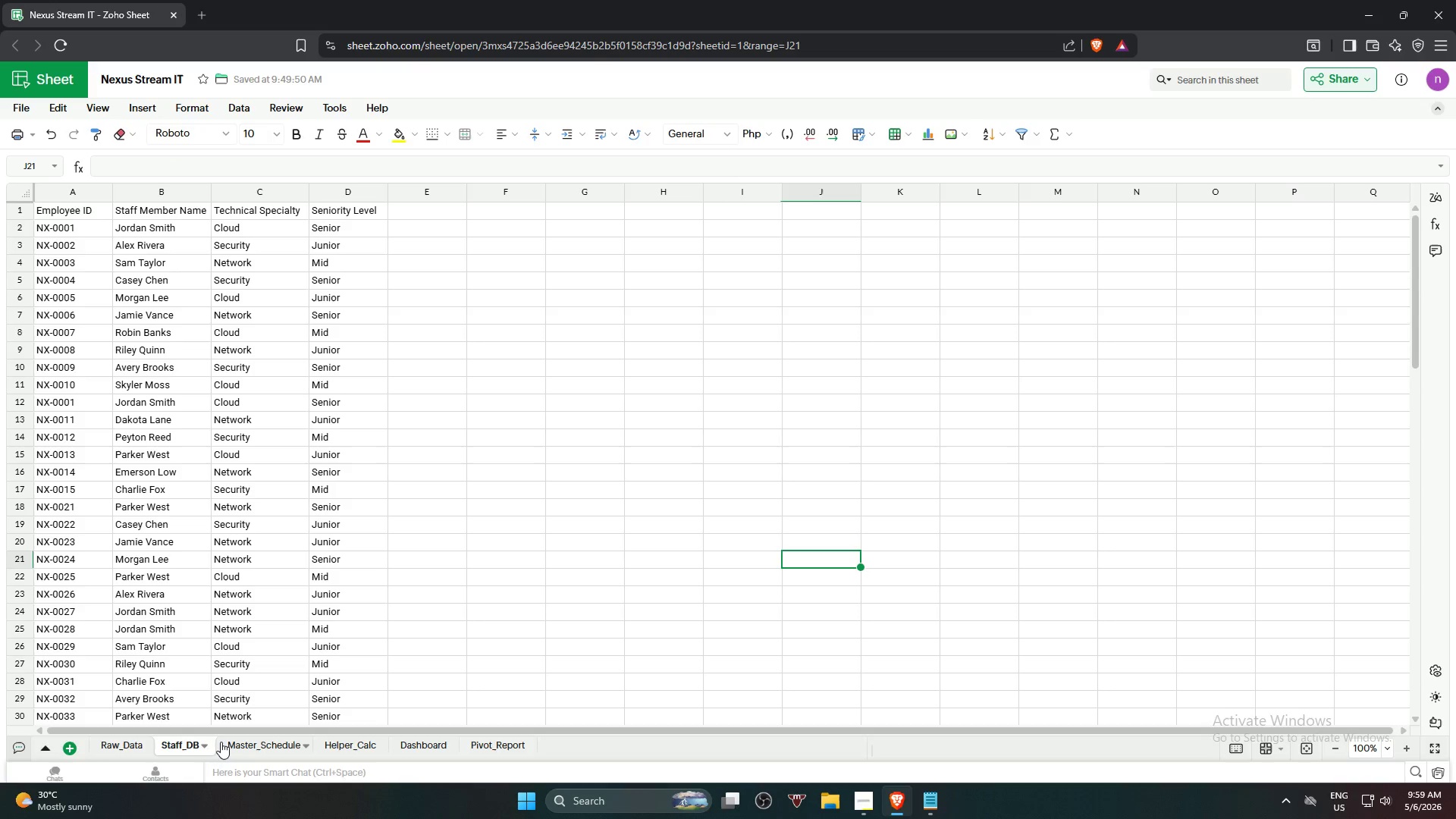 
left_click([249, 746])
 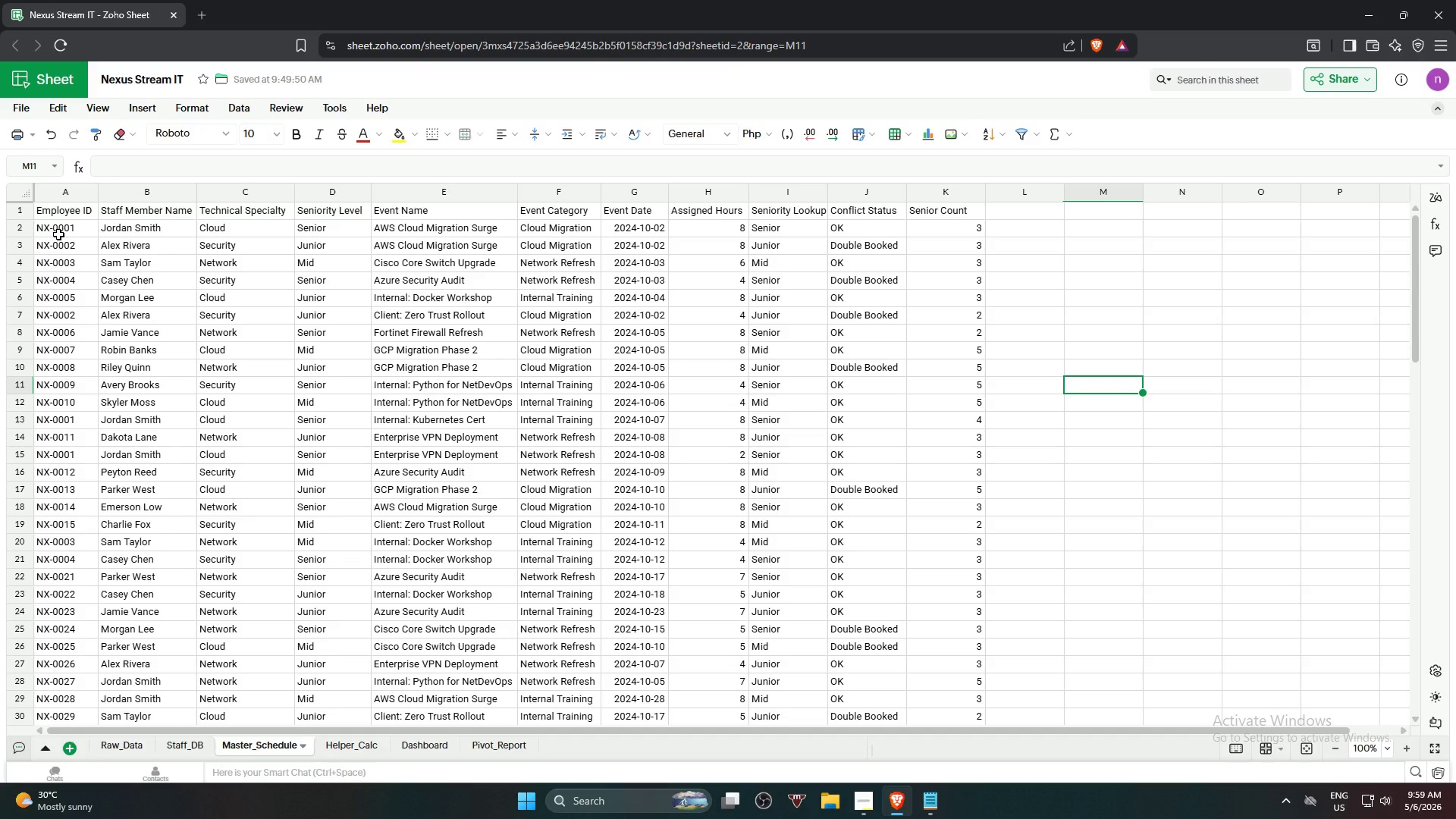 
left_click([63, 231])
 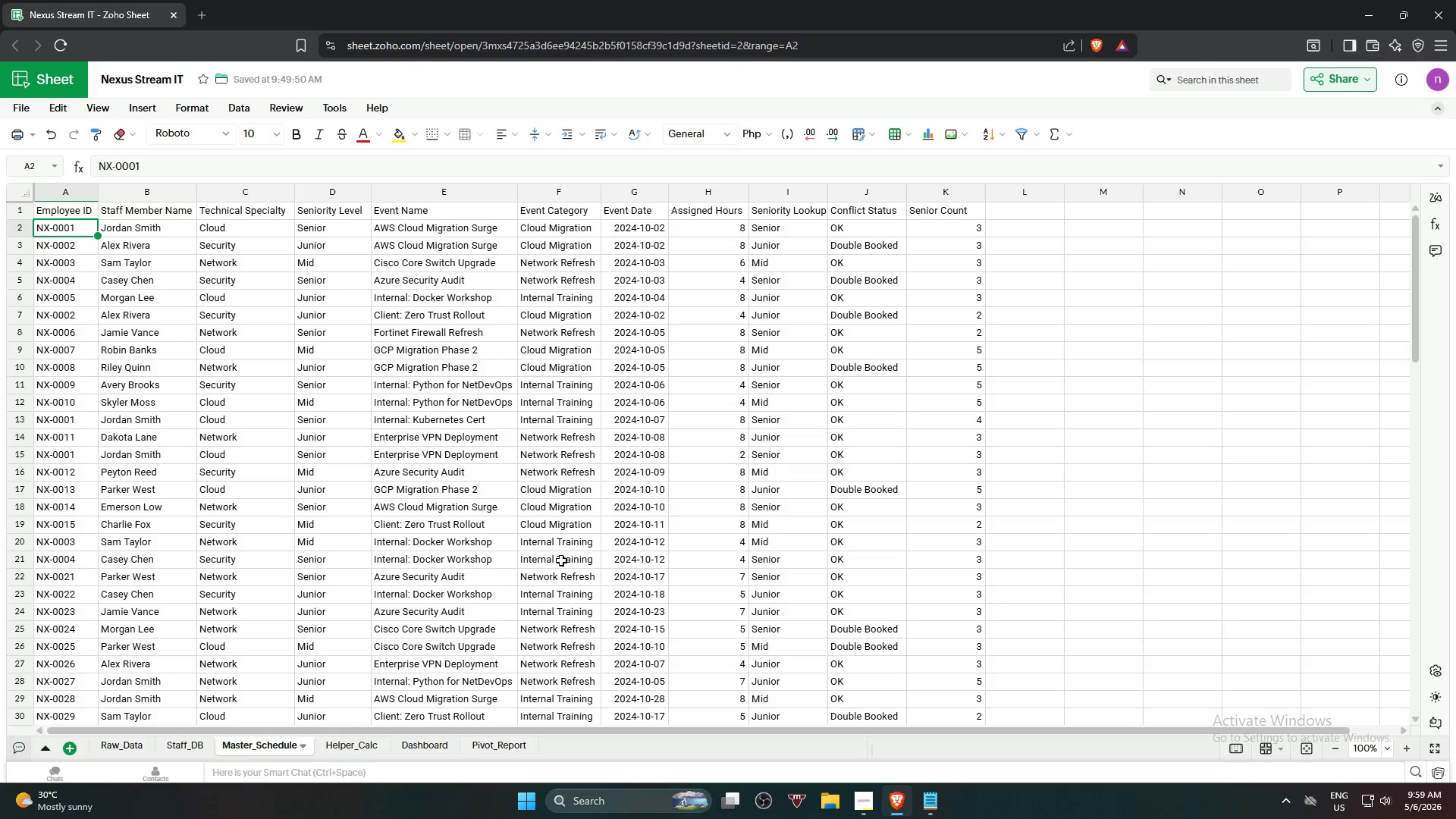 
scroll: coordinate [813, 597], scroll_direction: down, amount: 19.0
 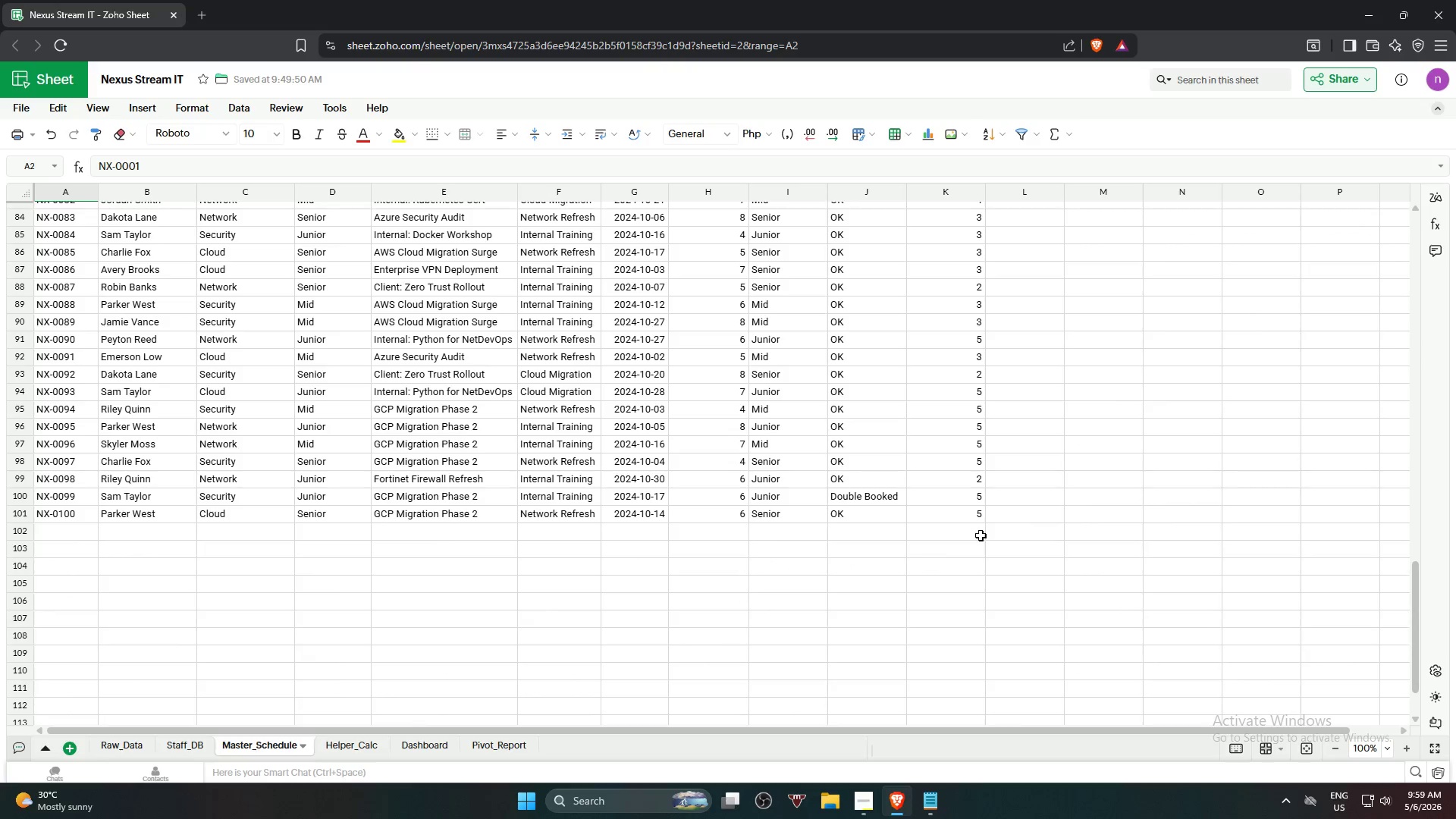 
hold_key(key=ShiftLeft, duration=1.36)
 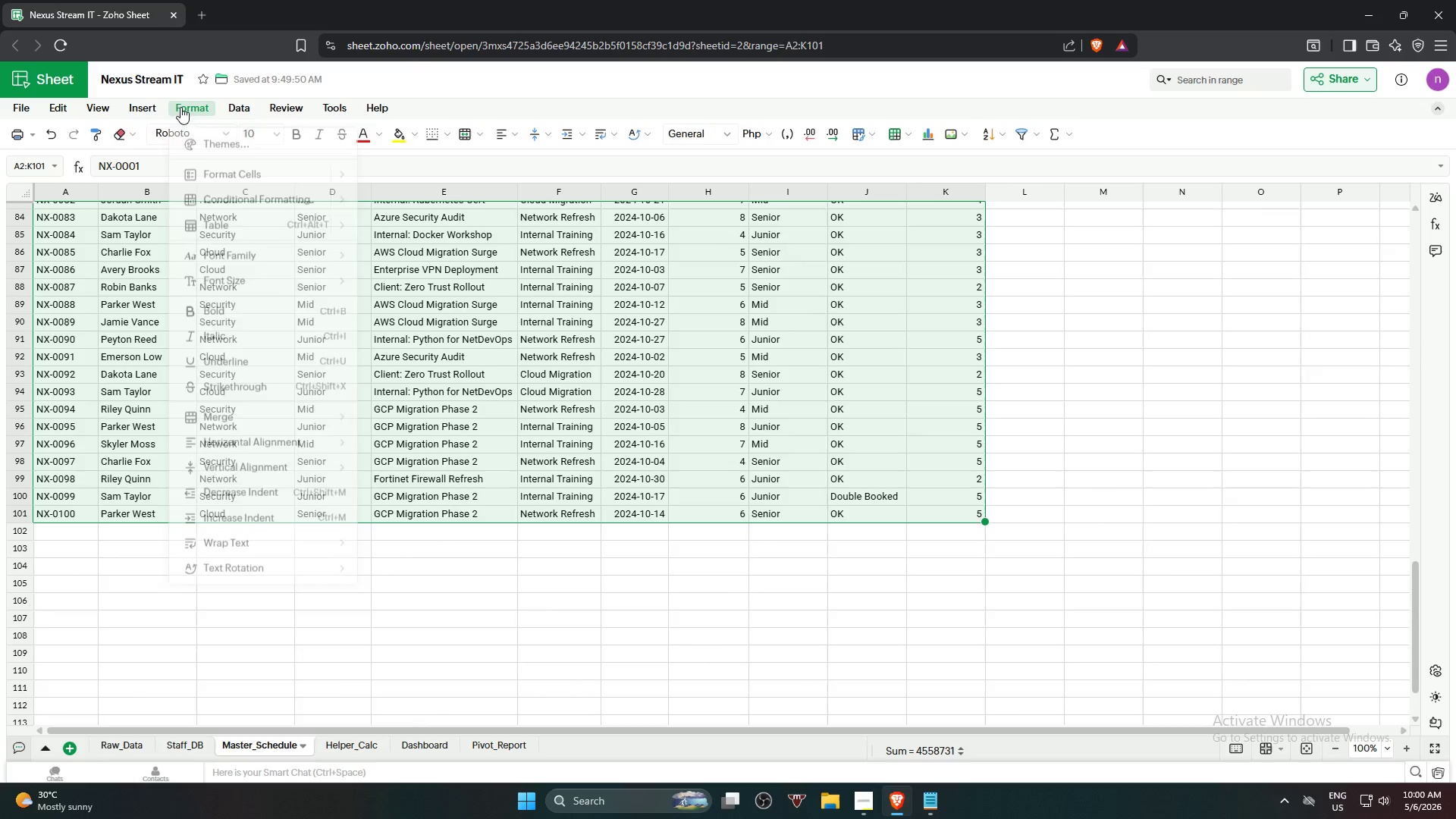 
wait(6.37)
 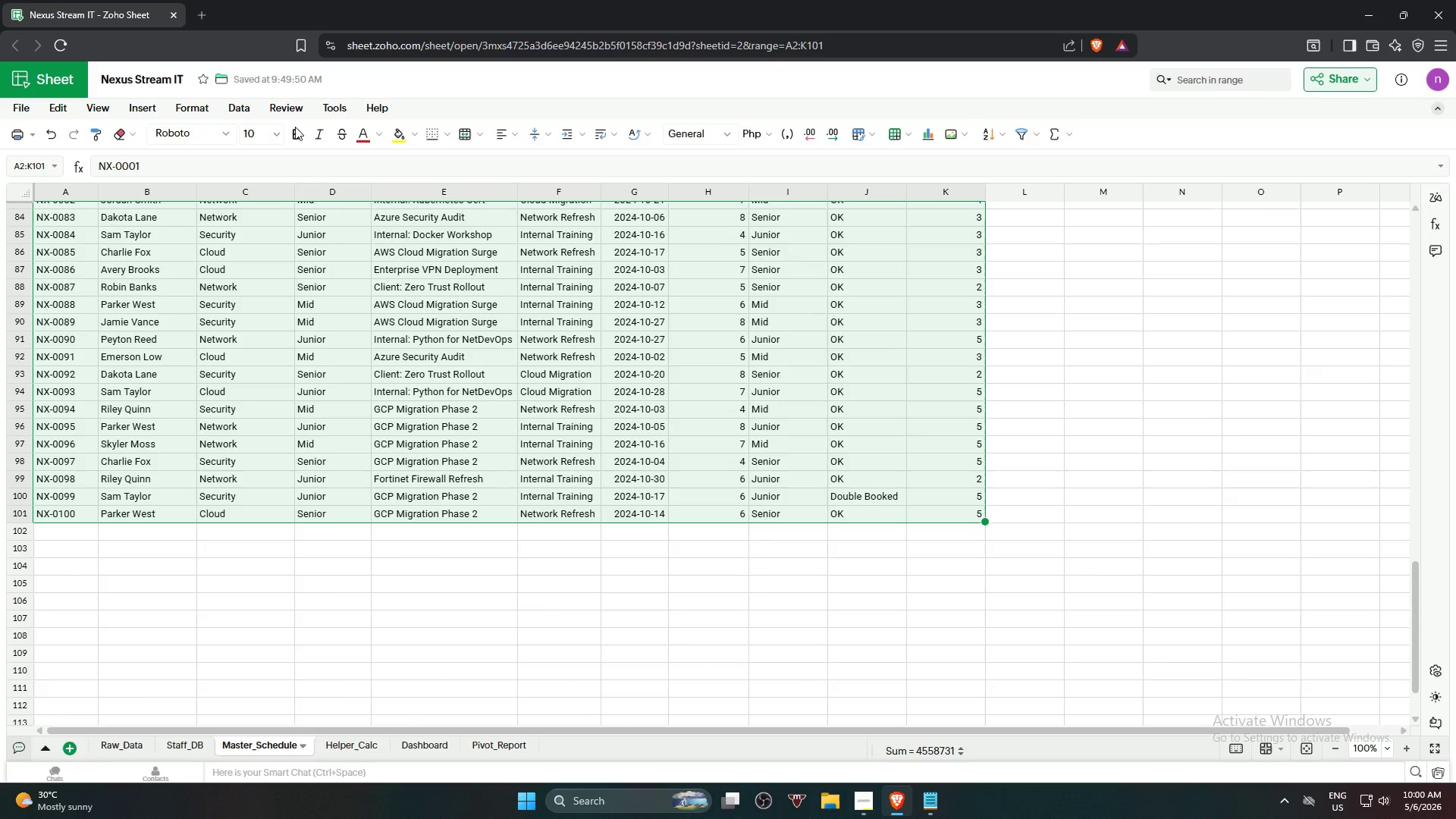 
mouse_move([449, 197])
 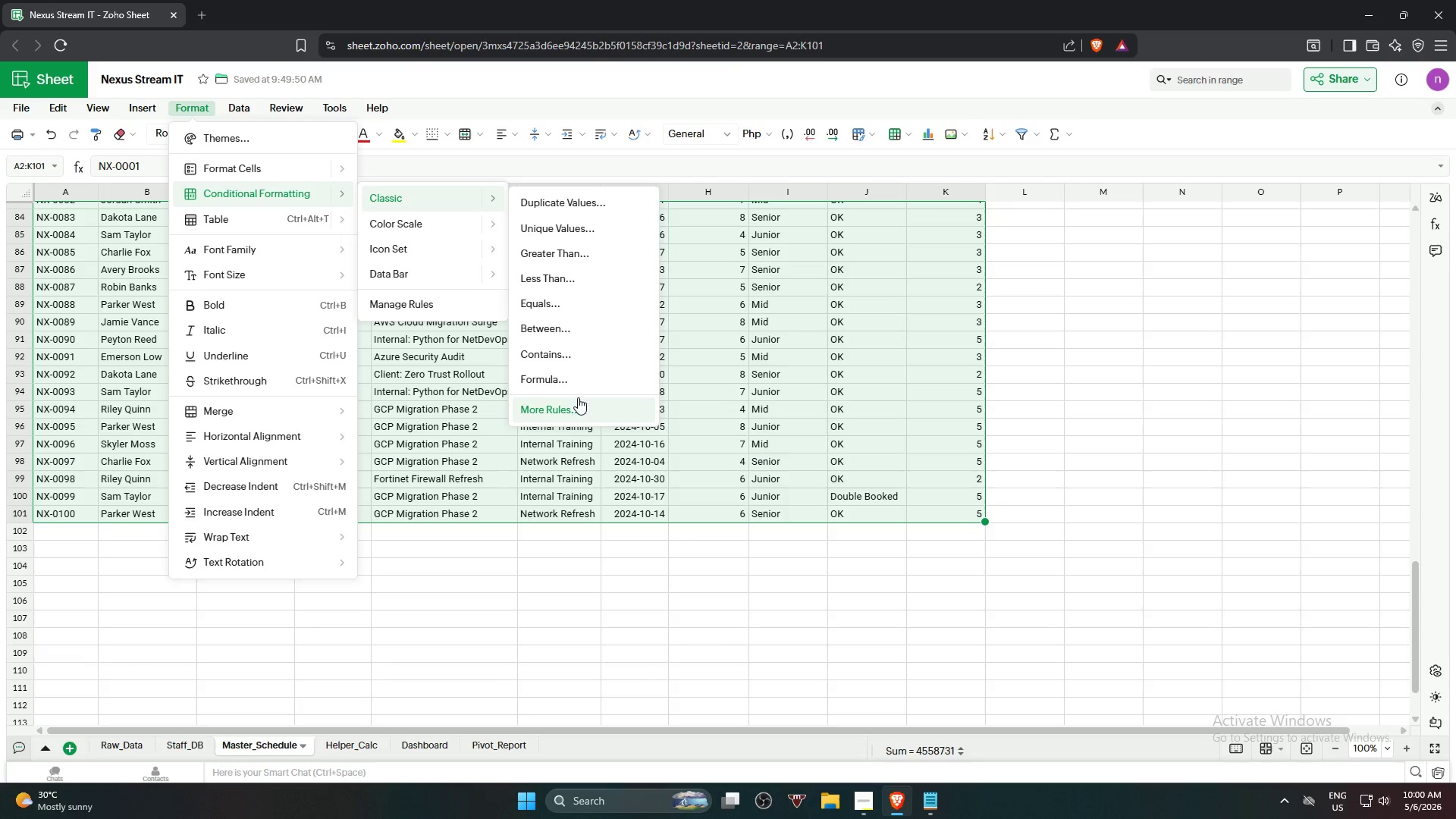 
left_click([582, 383])
 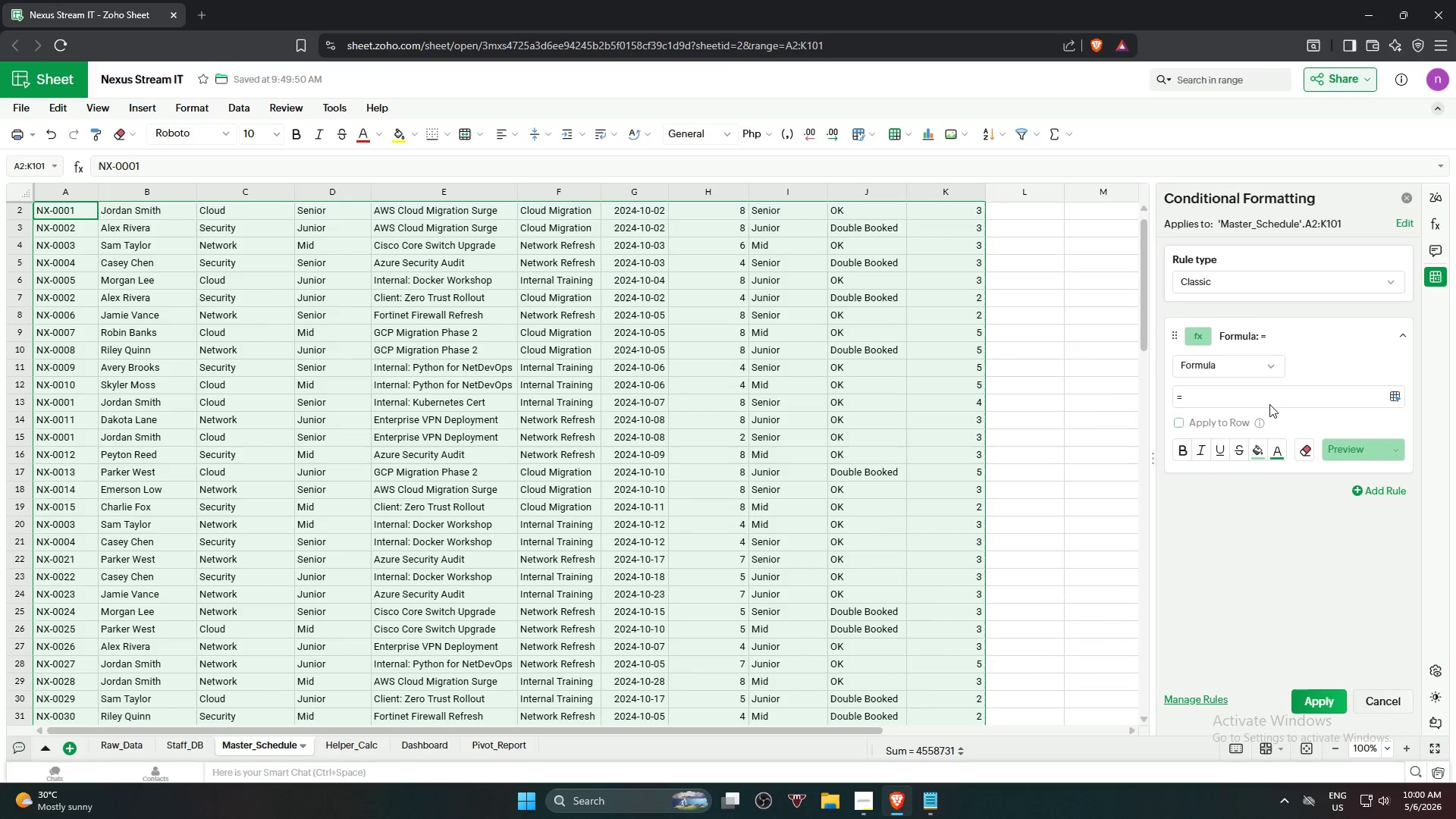 
left_click([1269, 402])
 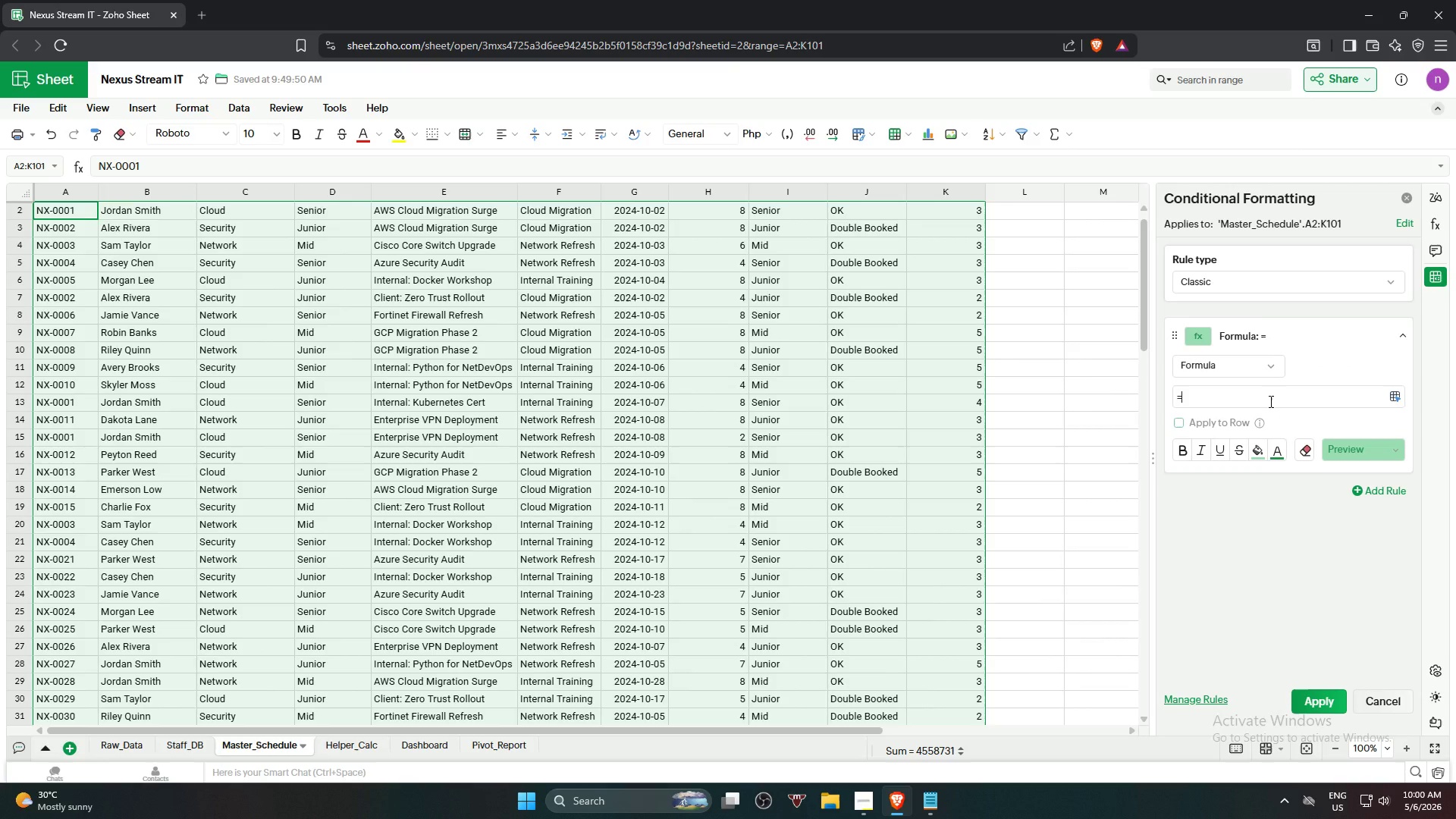 
key(Shift+ShiftRight)
 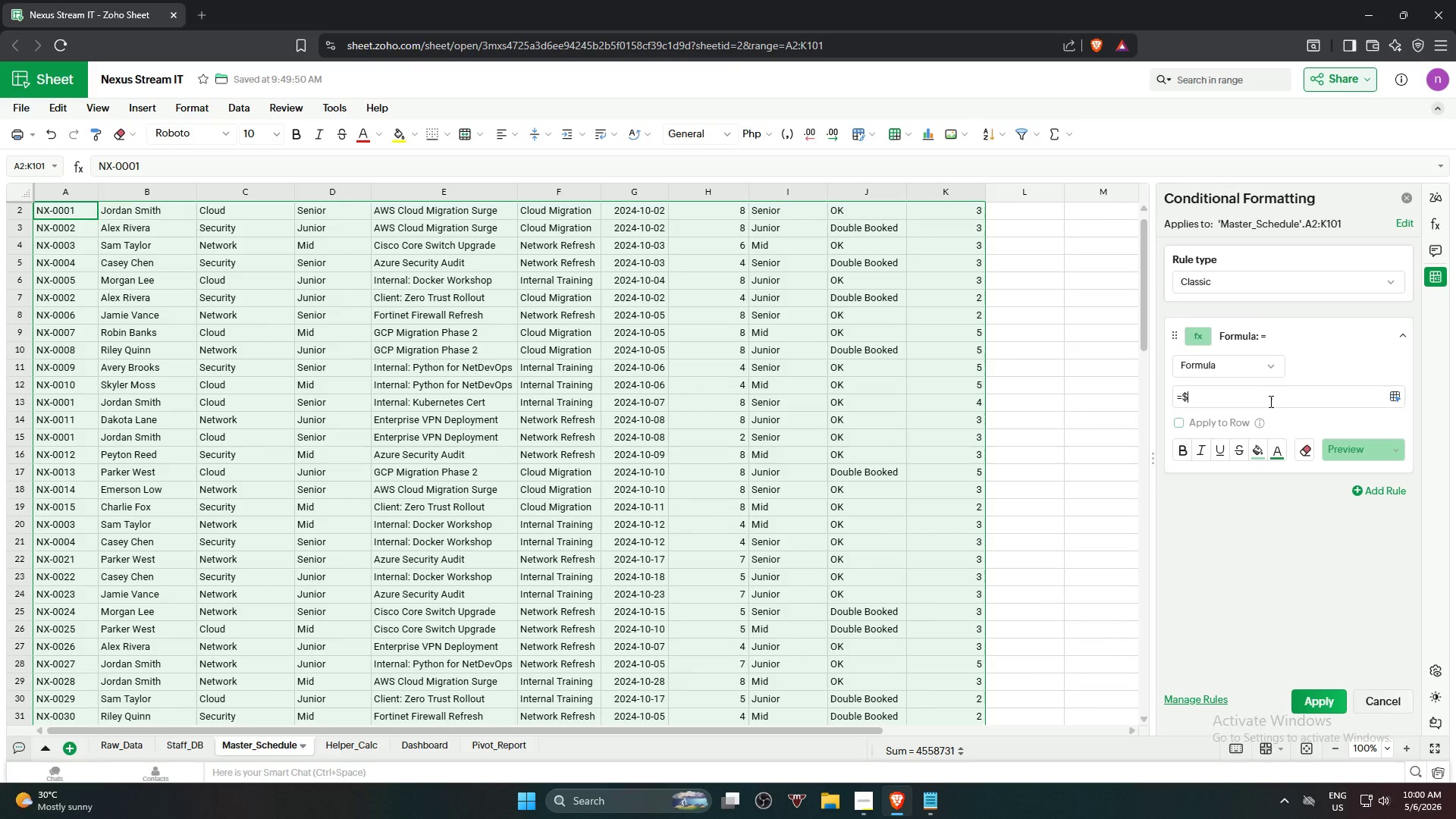 
key(Shift+4)
 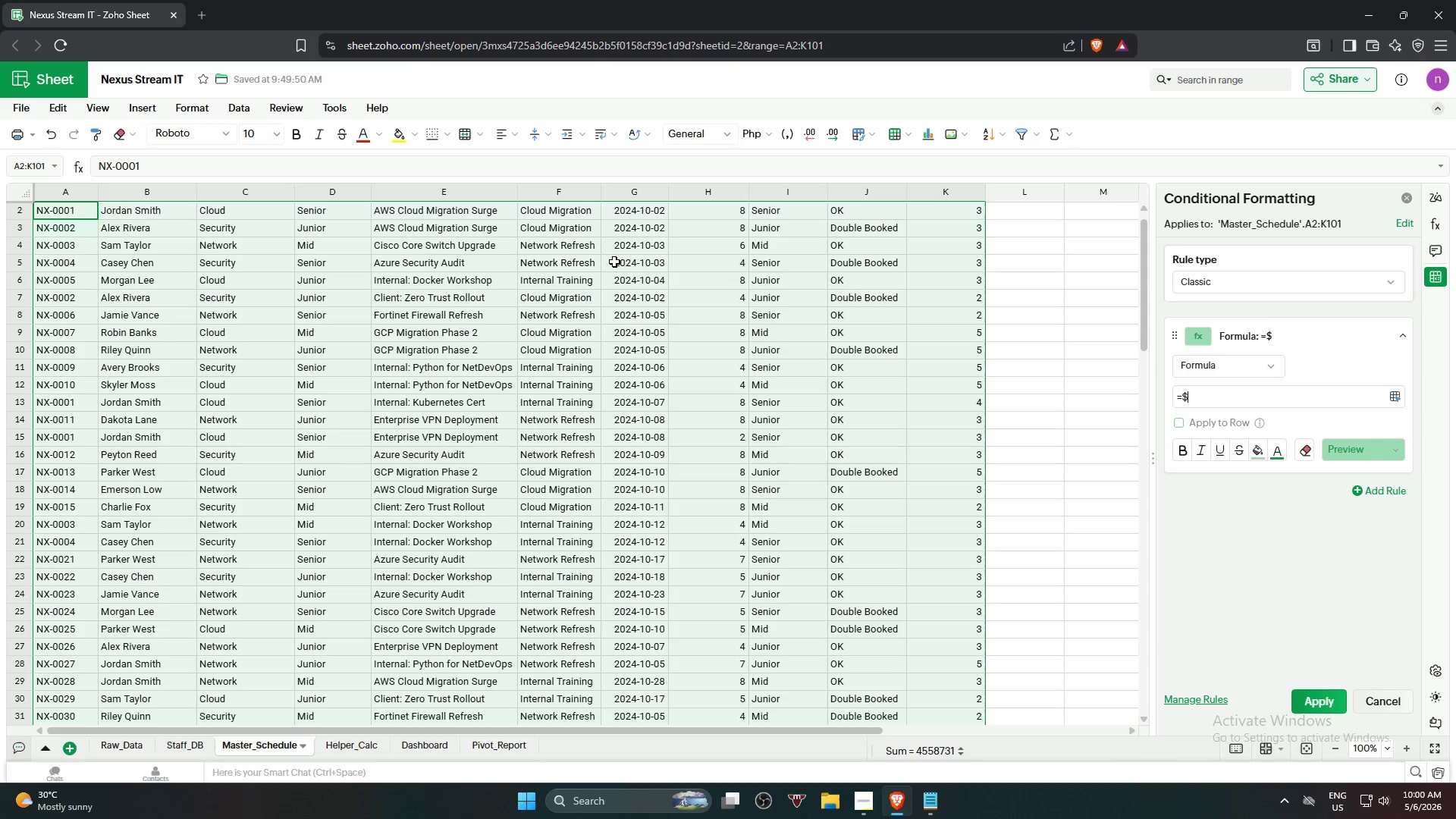 
scroll: coordinate [794, 337], scroll_direction: up, amount: 5.0
 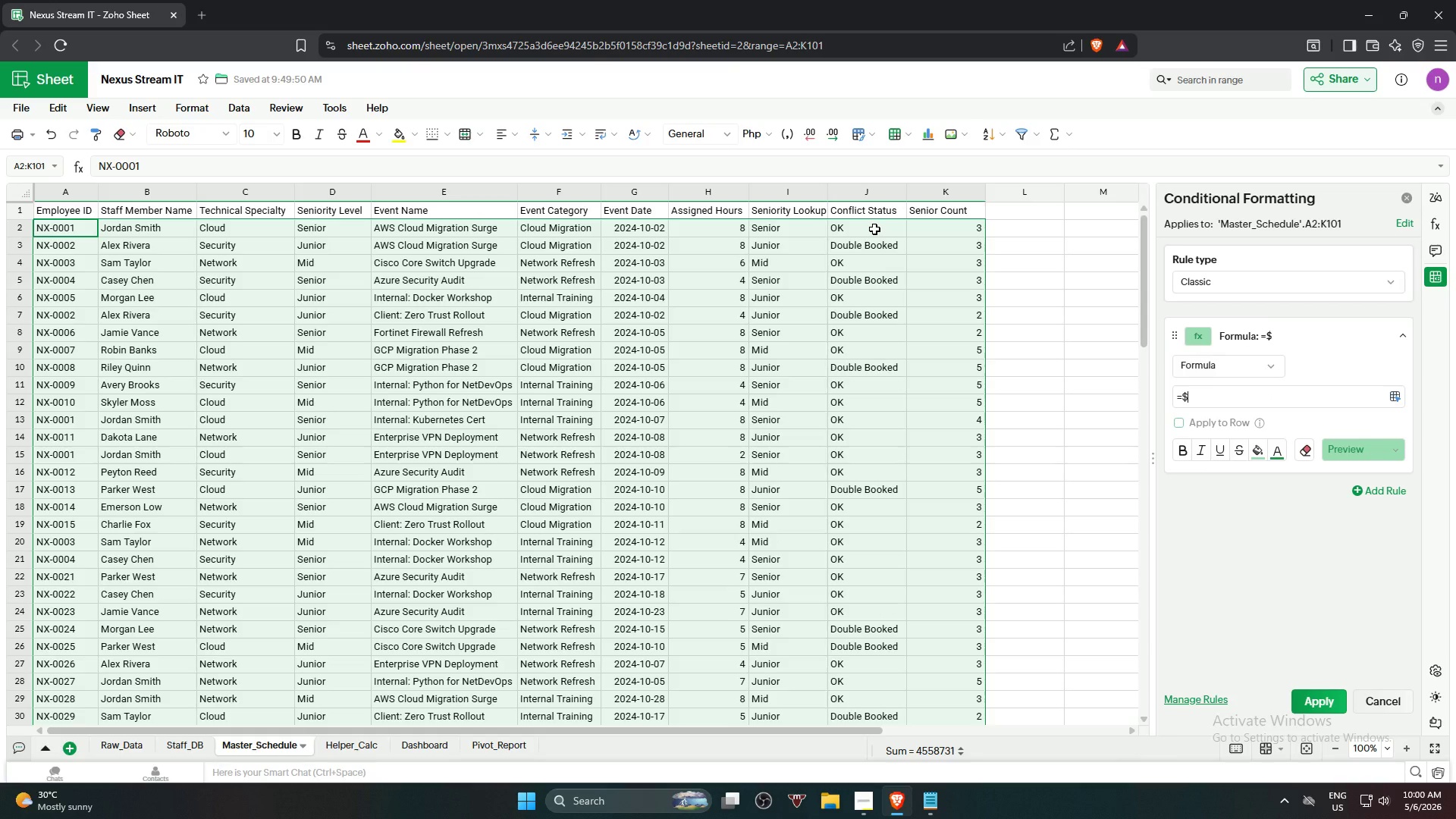 
left_click([874, 229])
 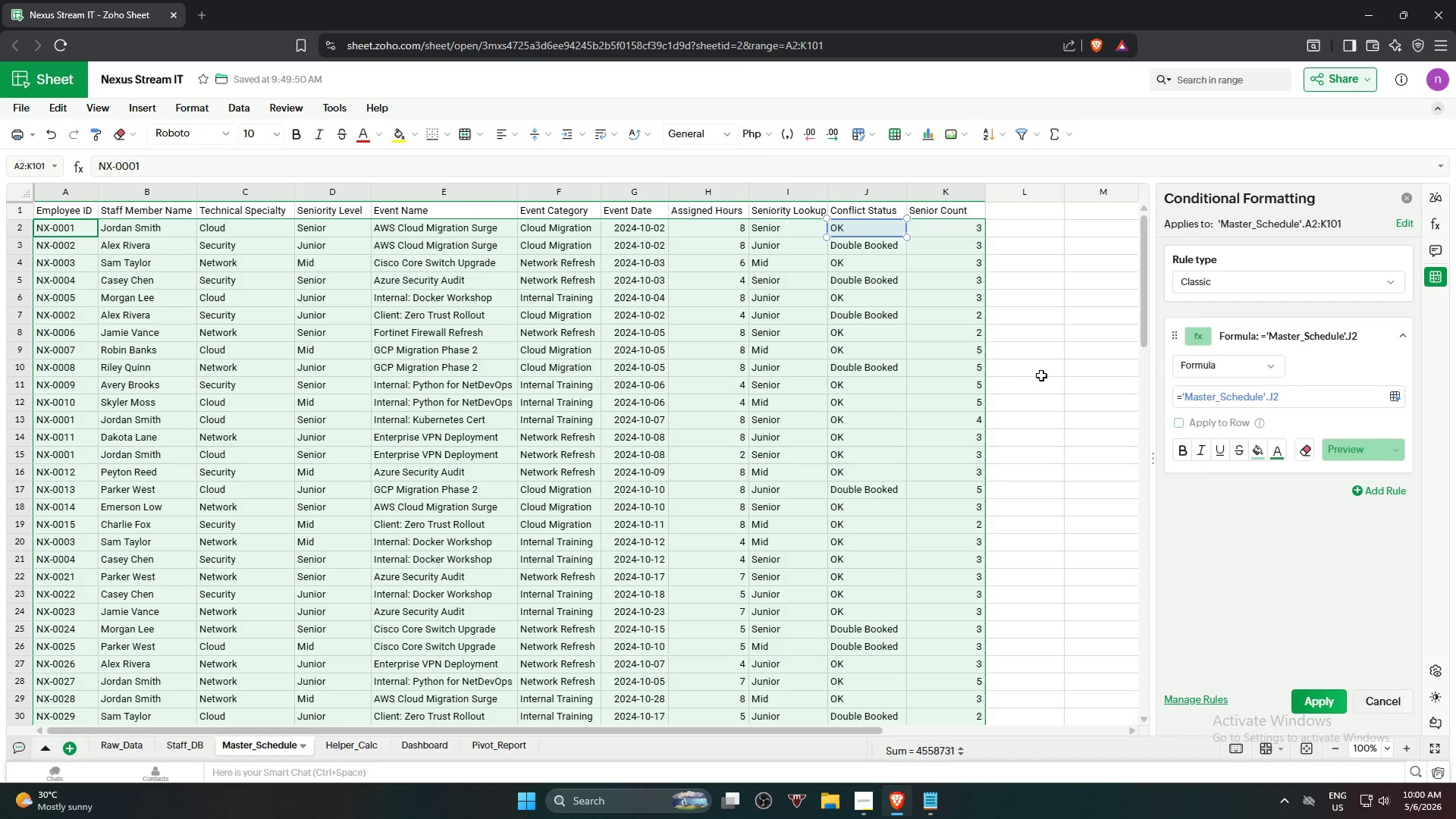 
wait(12.31)
 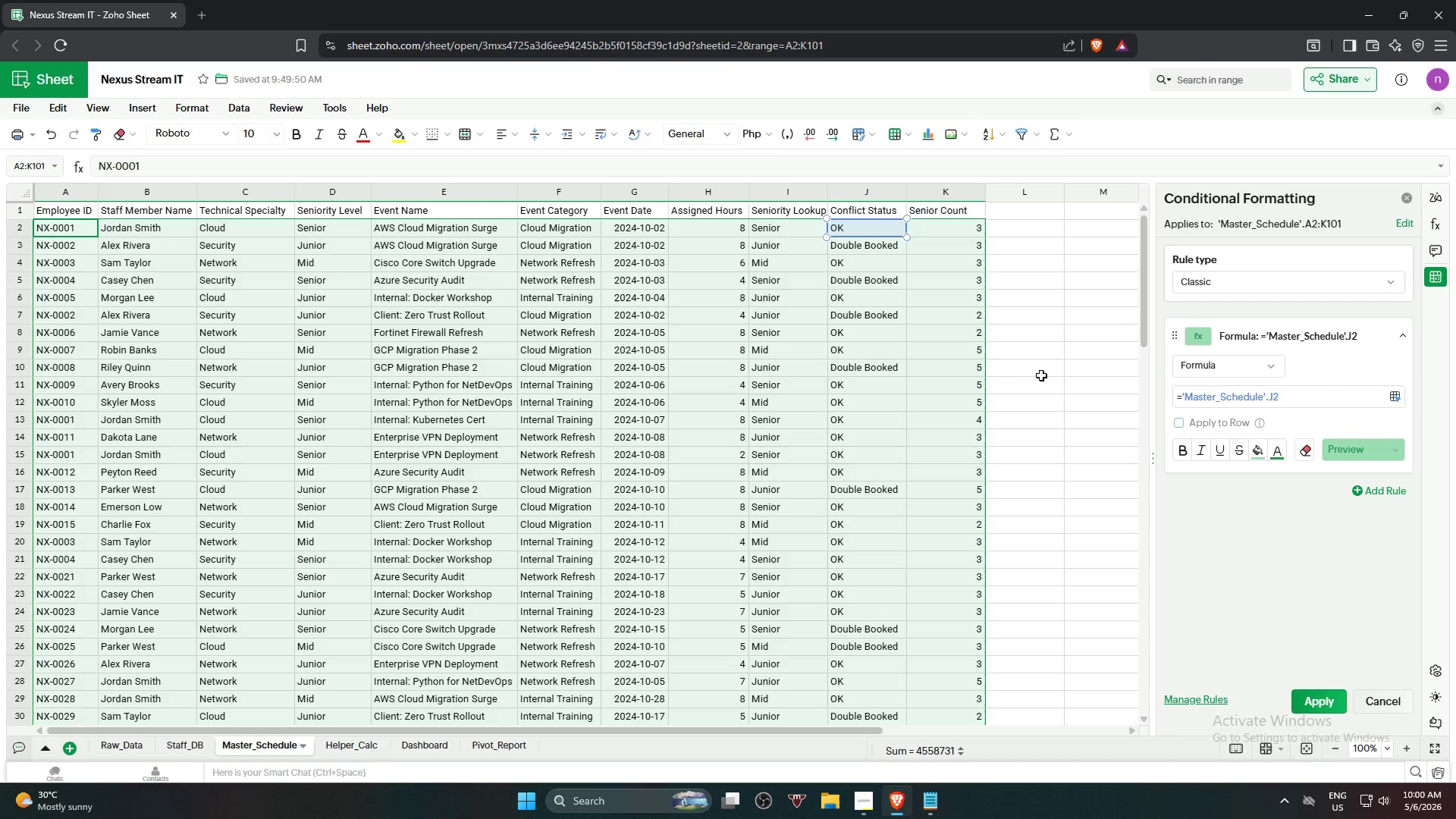 
left_click_drag(start_coordinate=[1301, 400], to_coordinate=[1185, 400])
 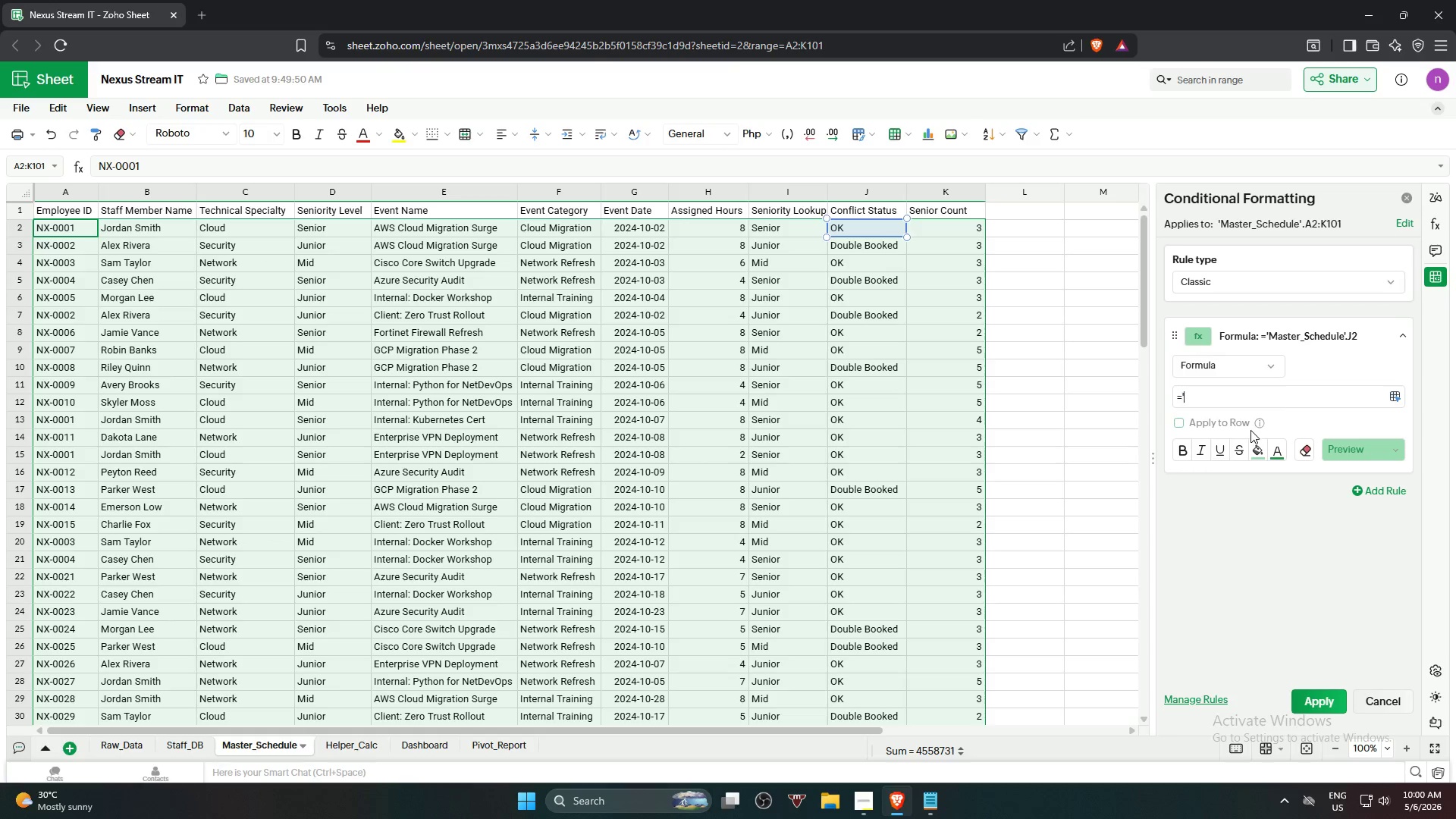 
key(Backspace)
 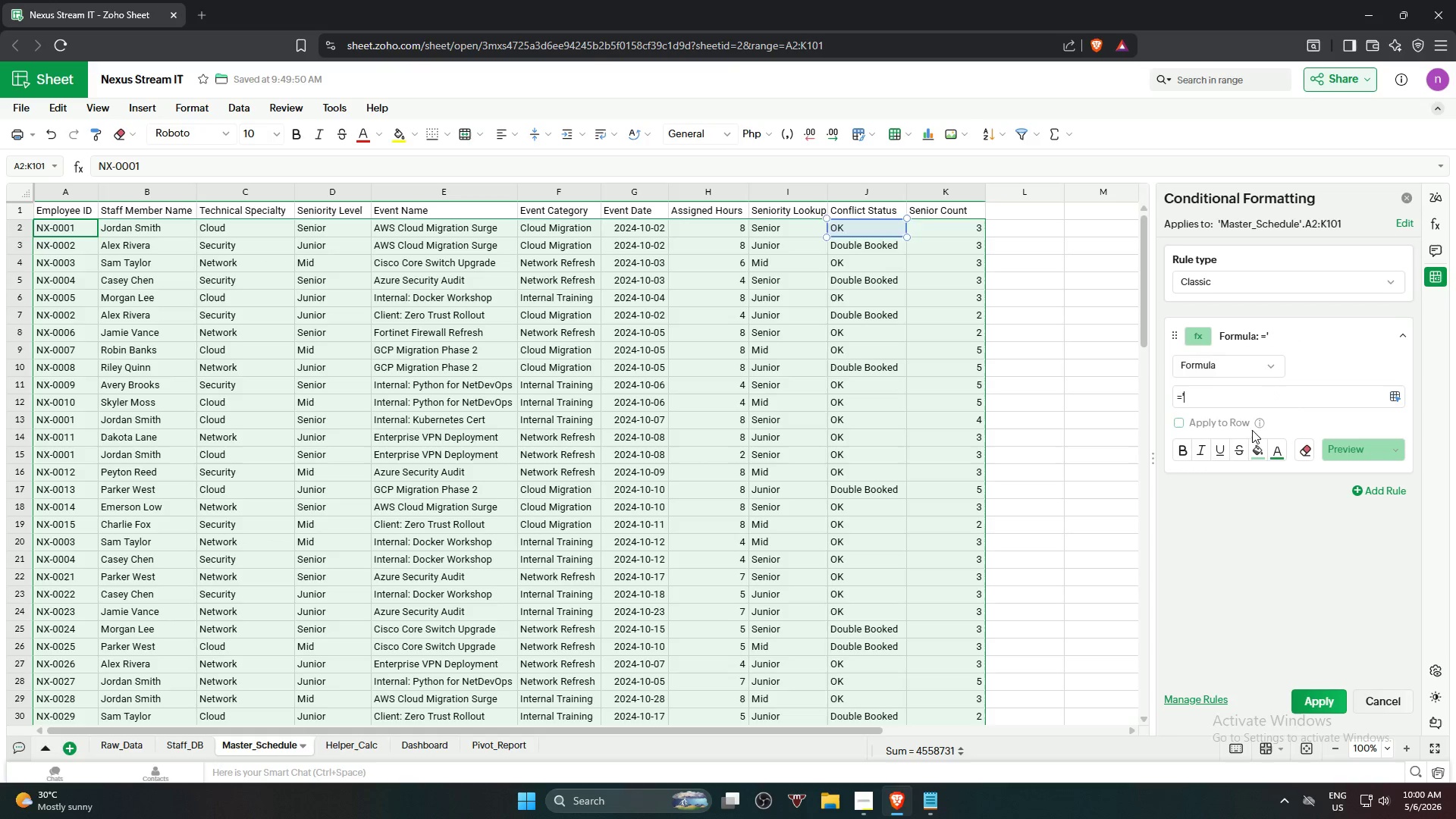 
key(Backspace)
 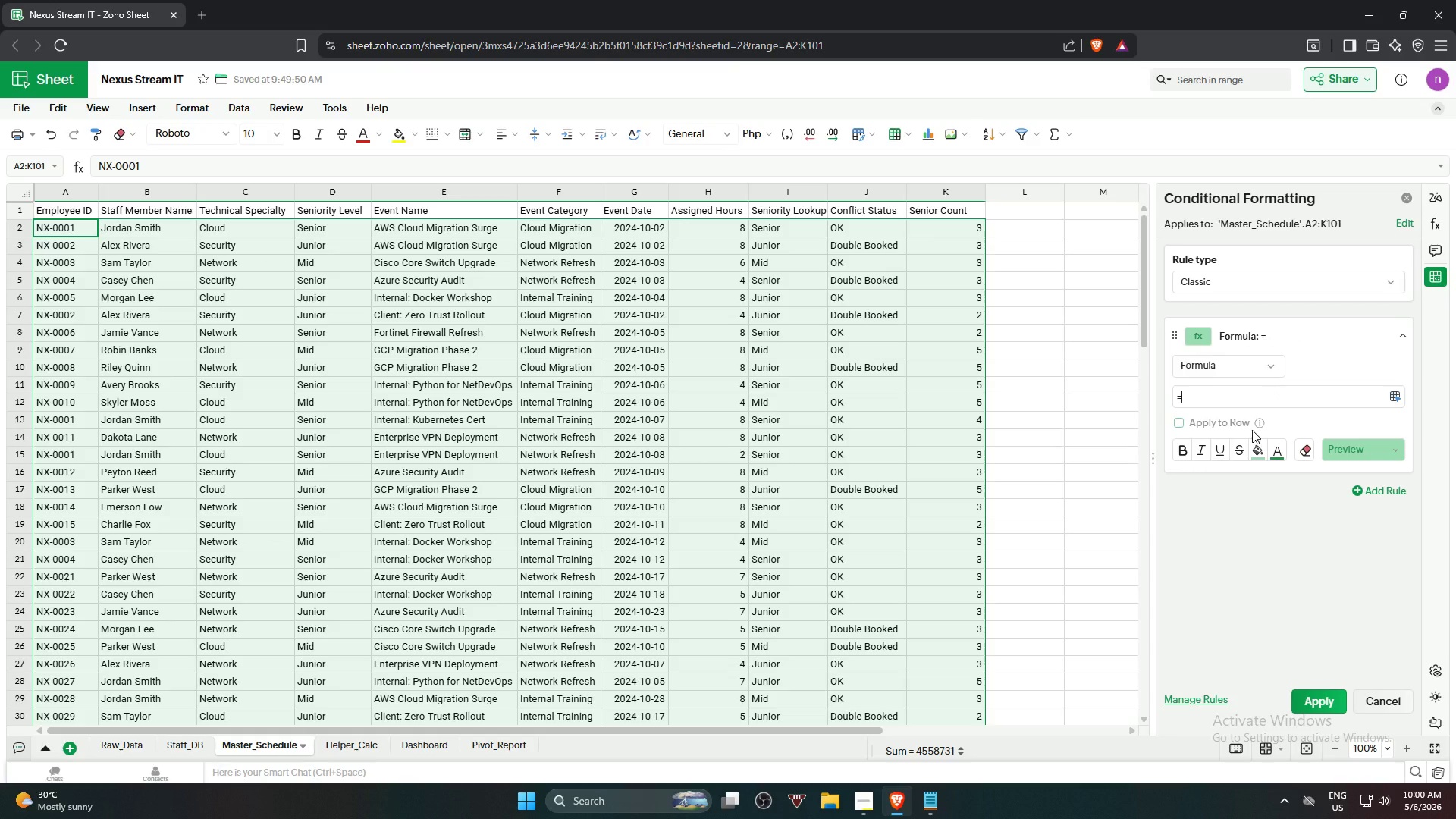 
key(Shift+5)
 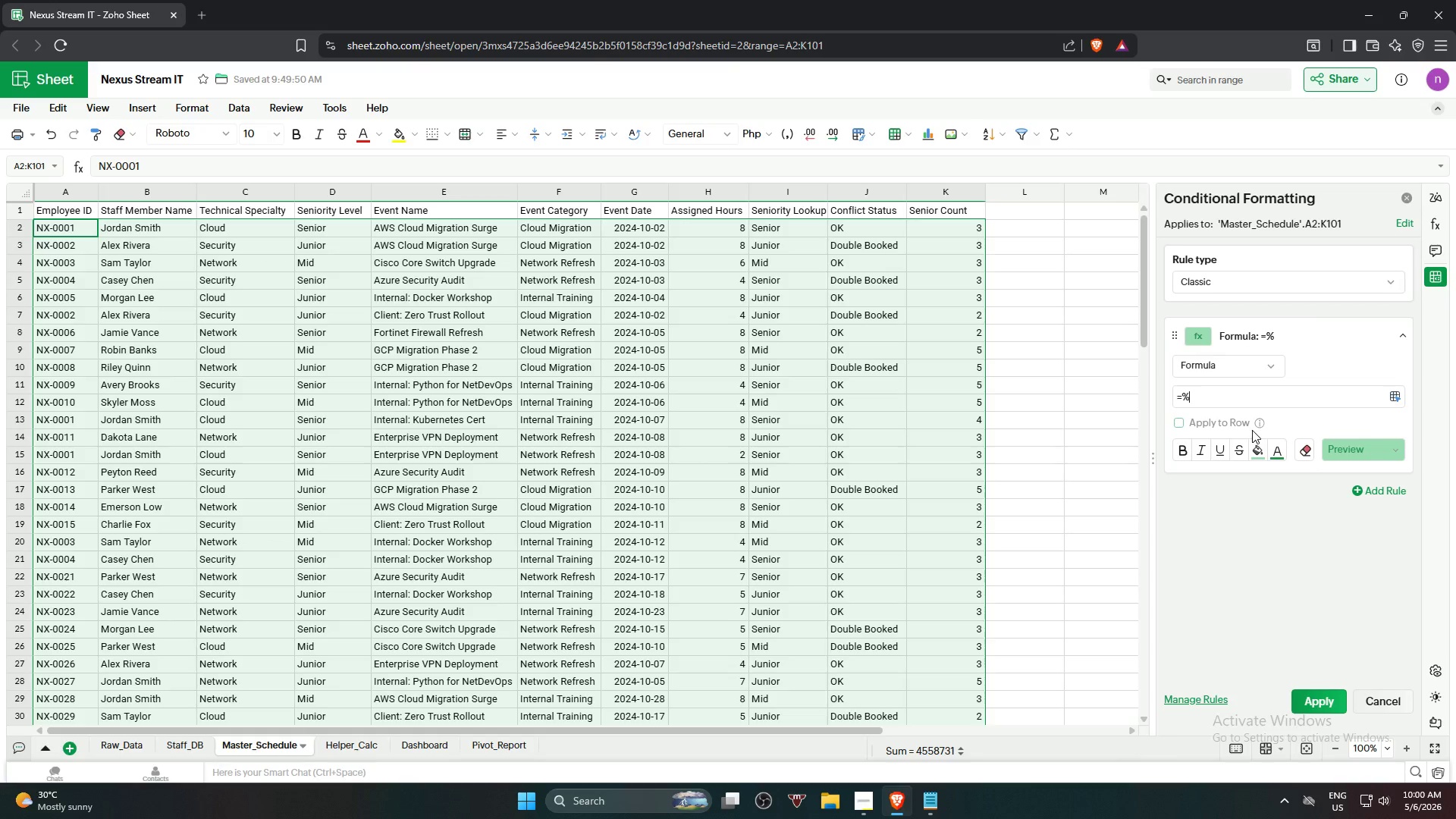 
key(Backspace)
 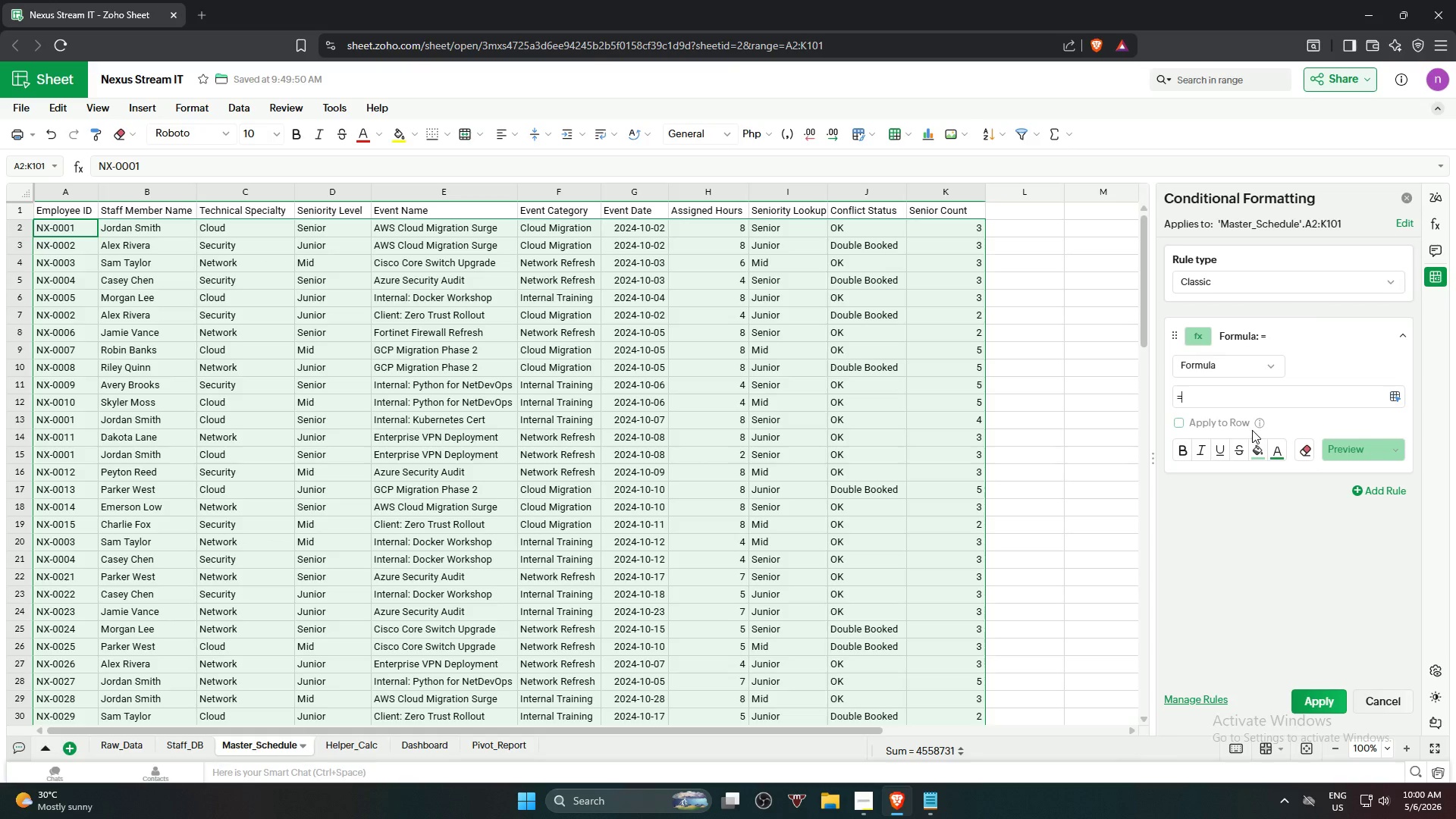 
key(Shift+4)
 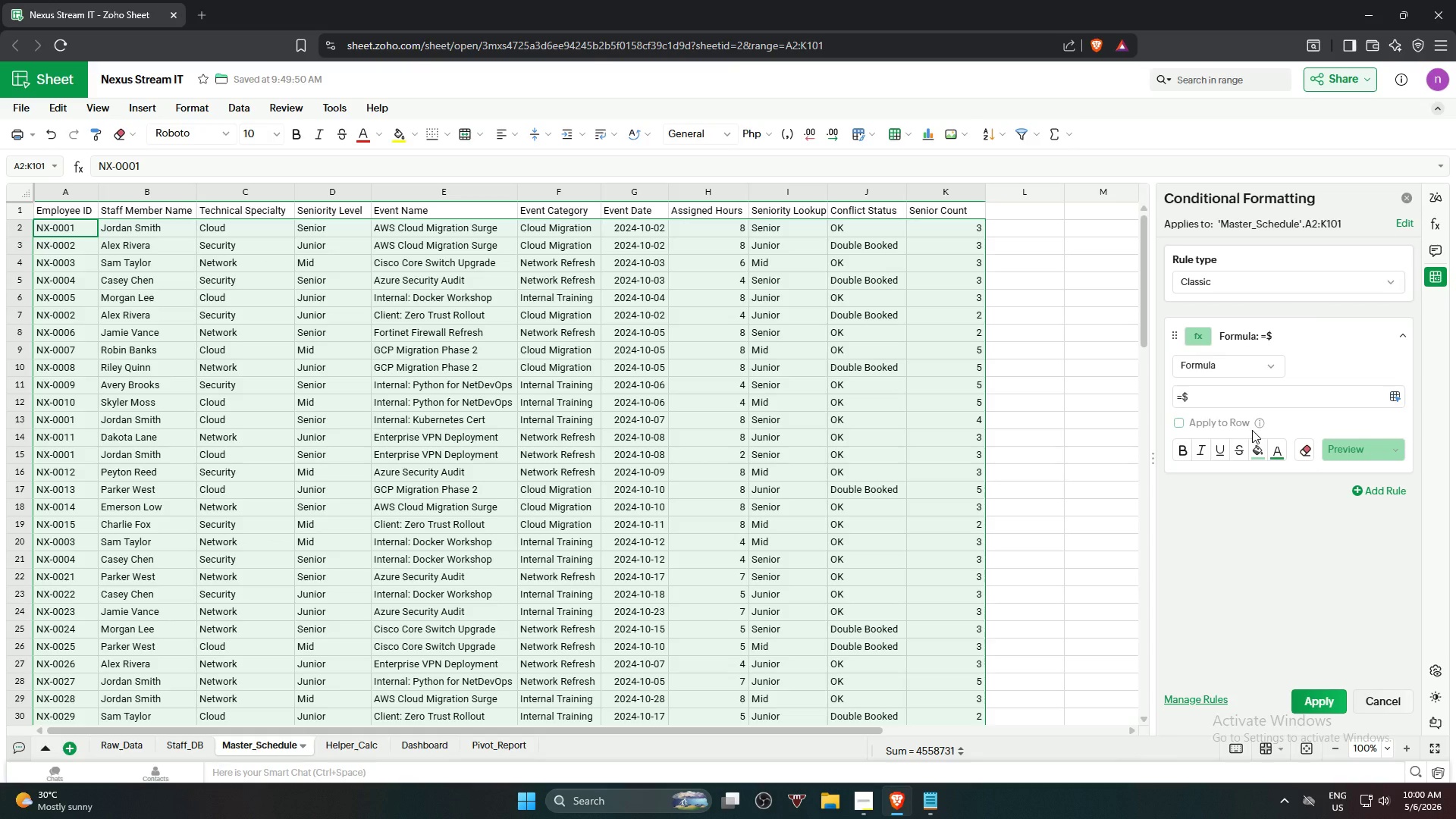 
type(f)
key(Backspace)
type(J2=d)
key(Backspace)
type("Double Book)
 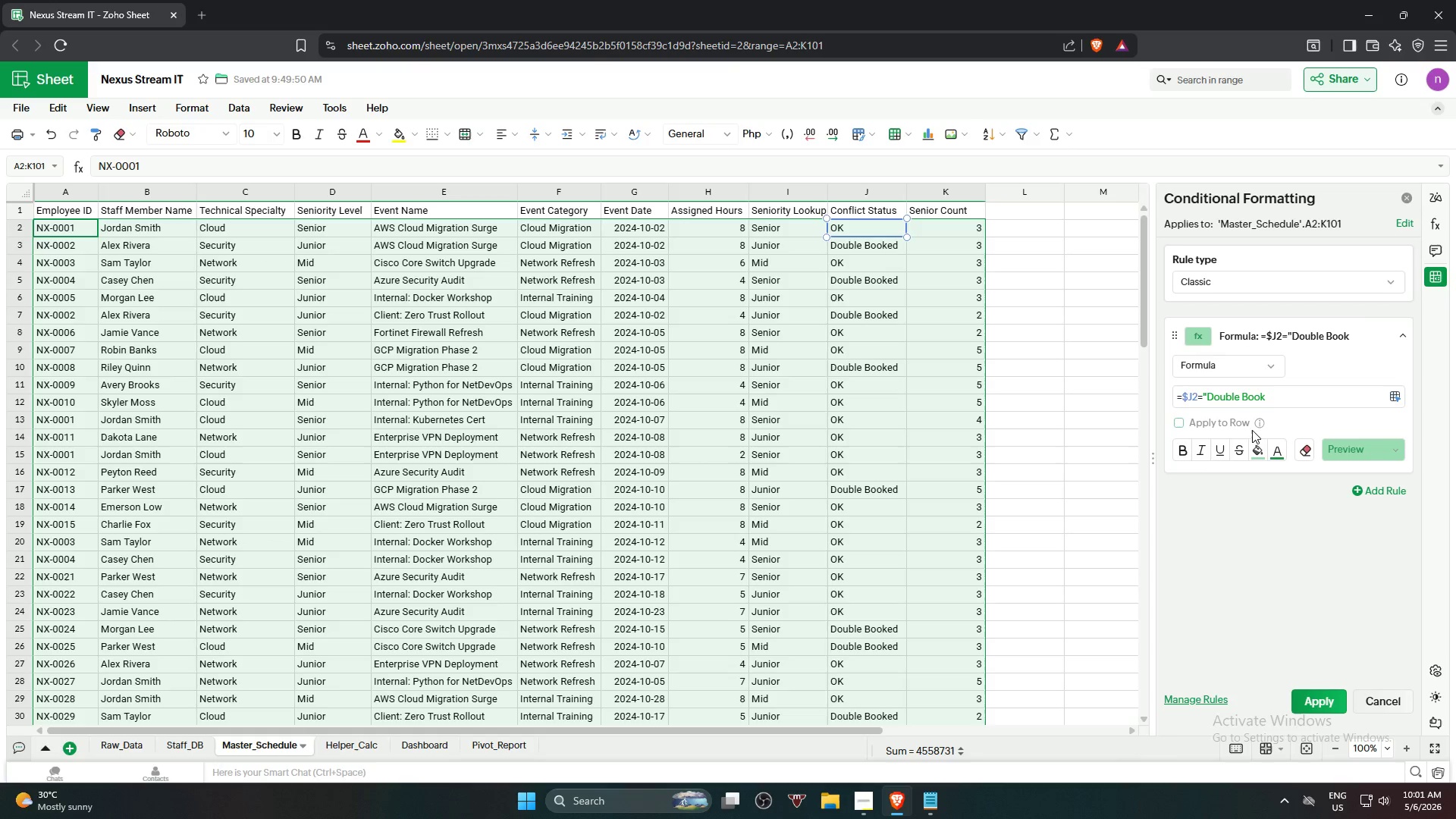 
type(ed")
 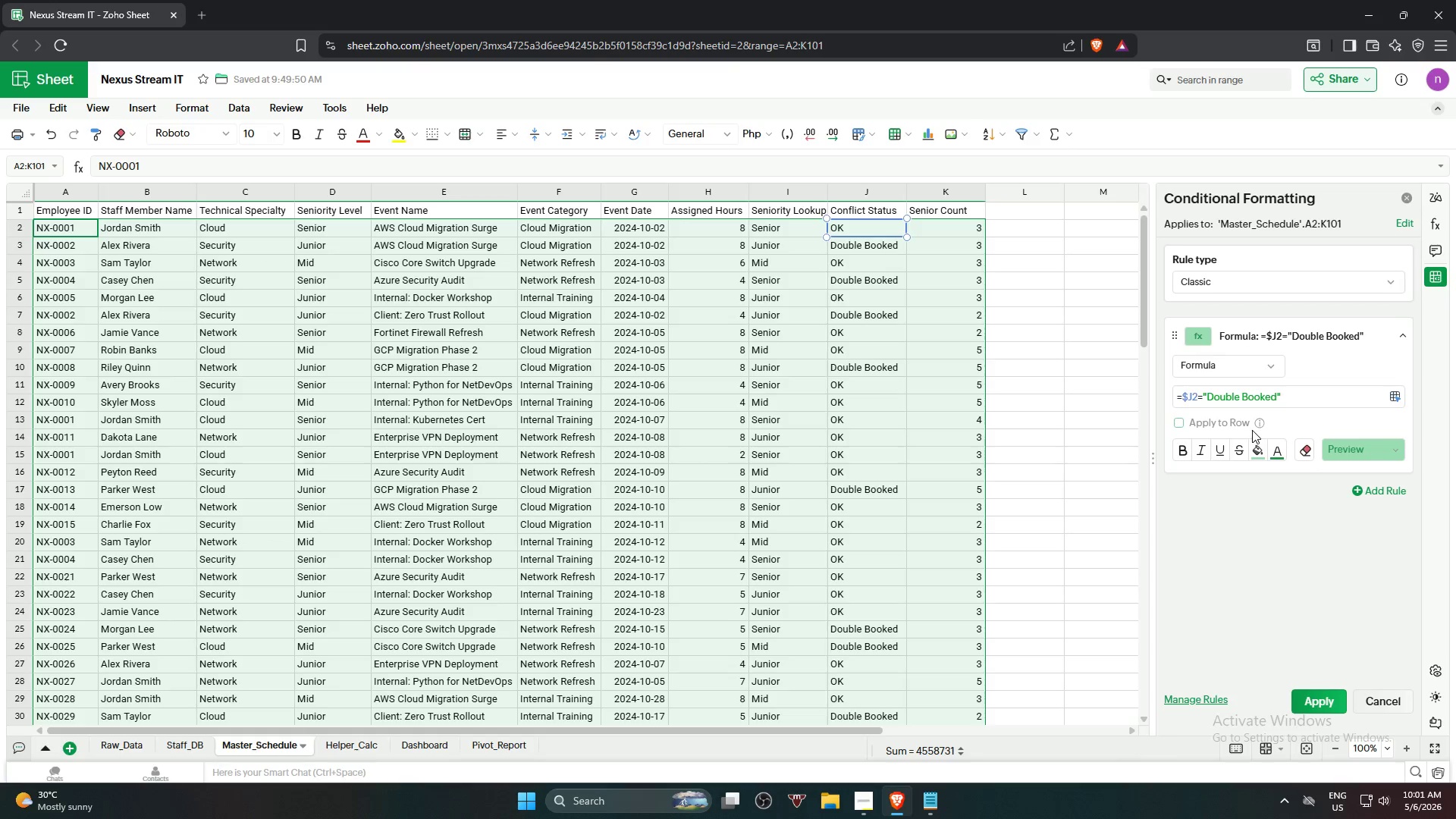 
wait(6.84)
 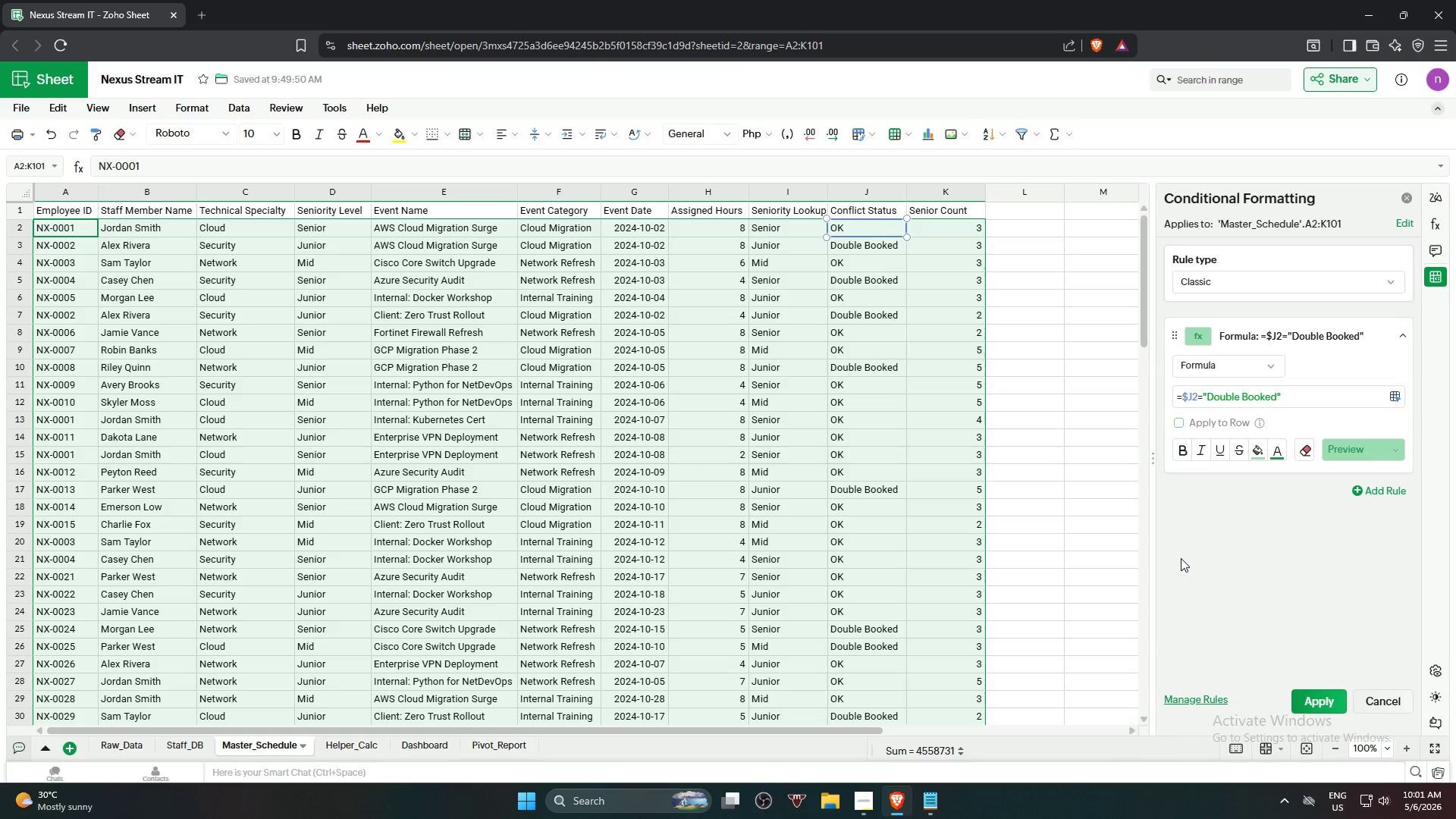 
left_click([1282, 457])
 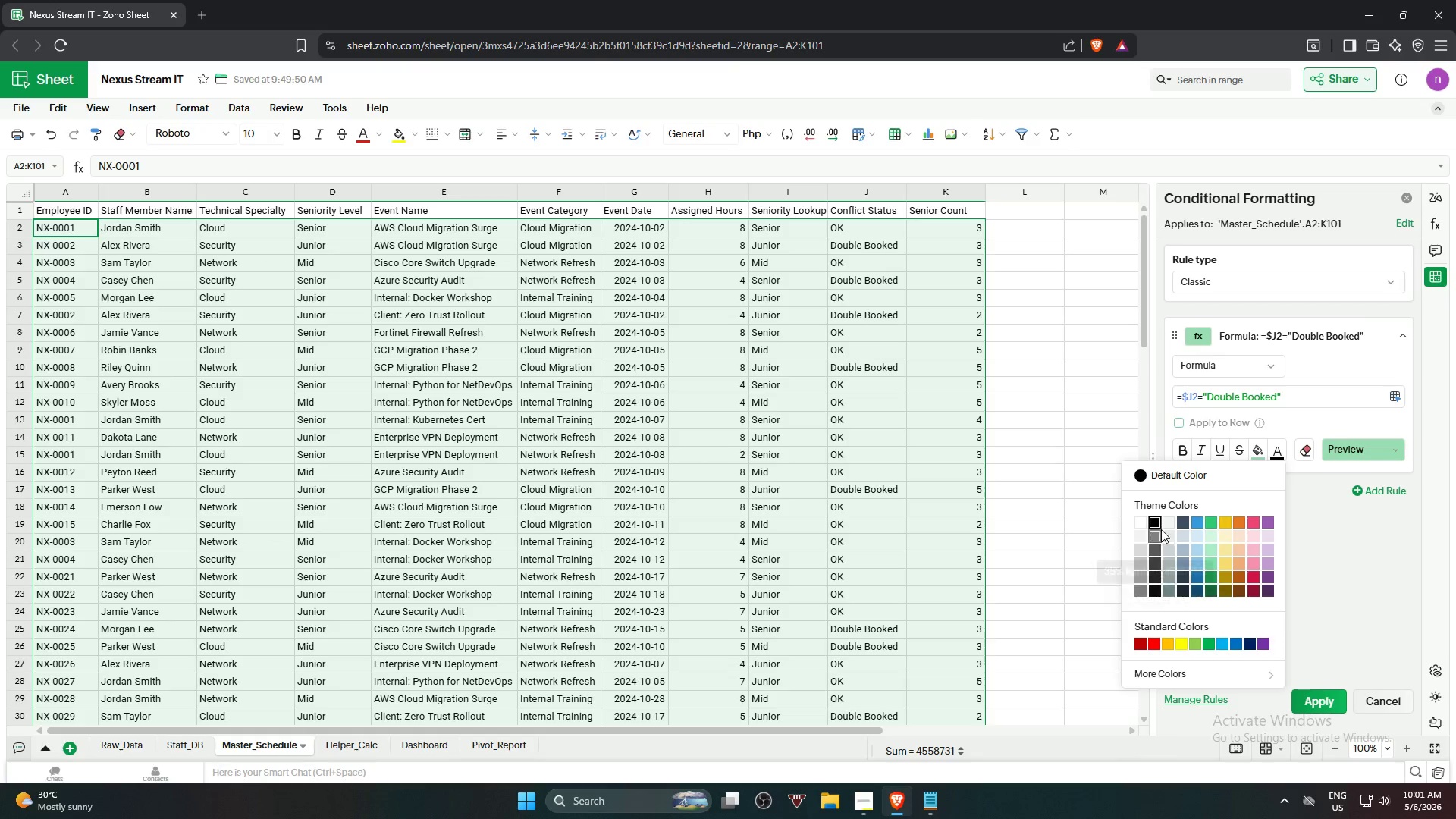 
left_click([1164, 470])
 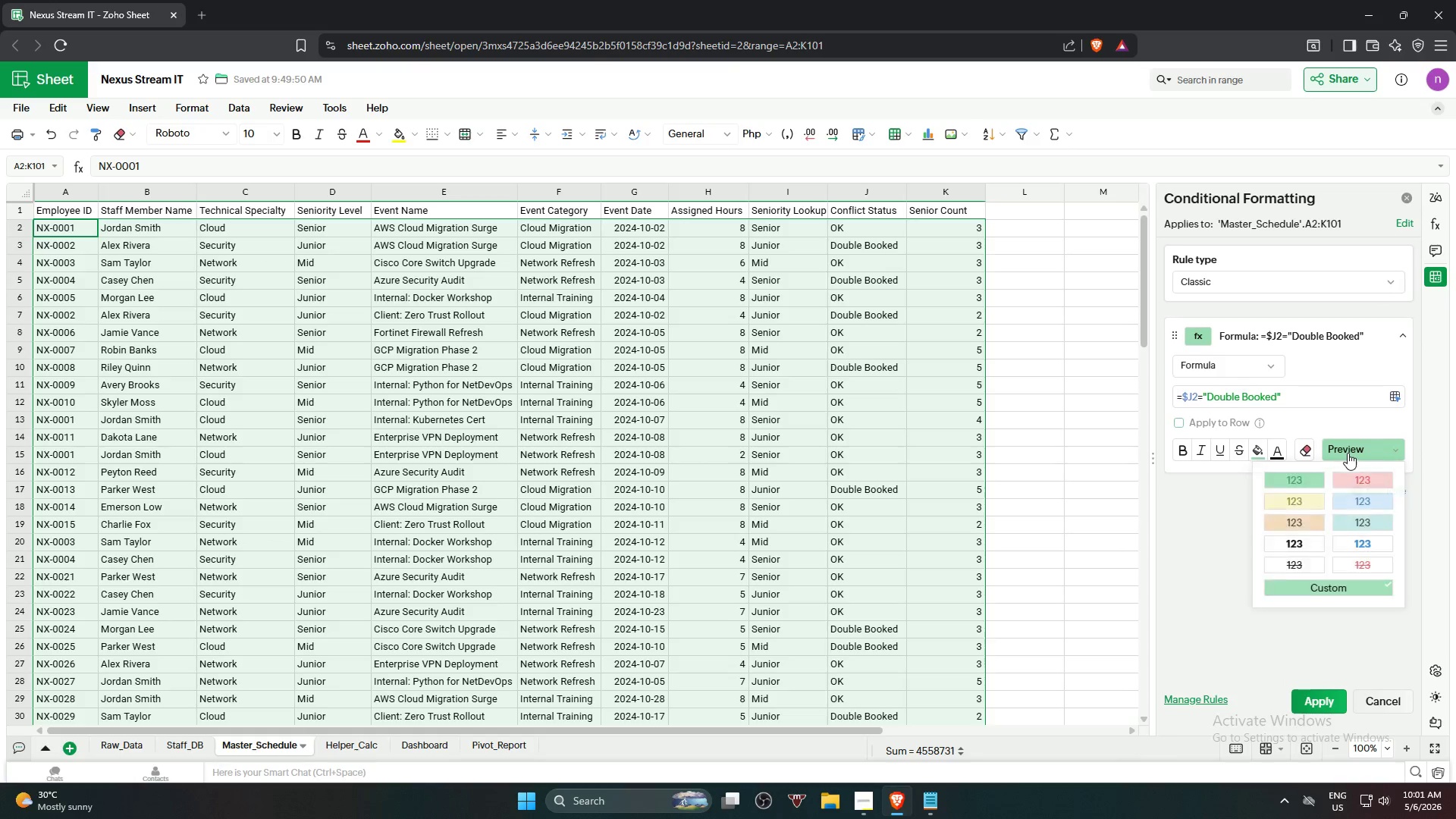 
left_click([1373, 480])
 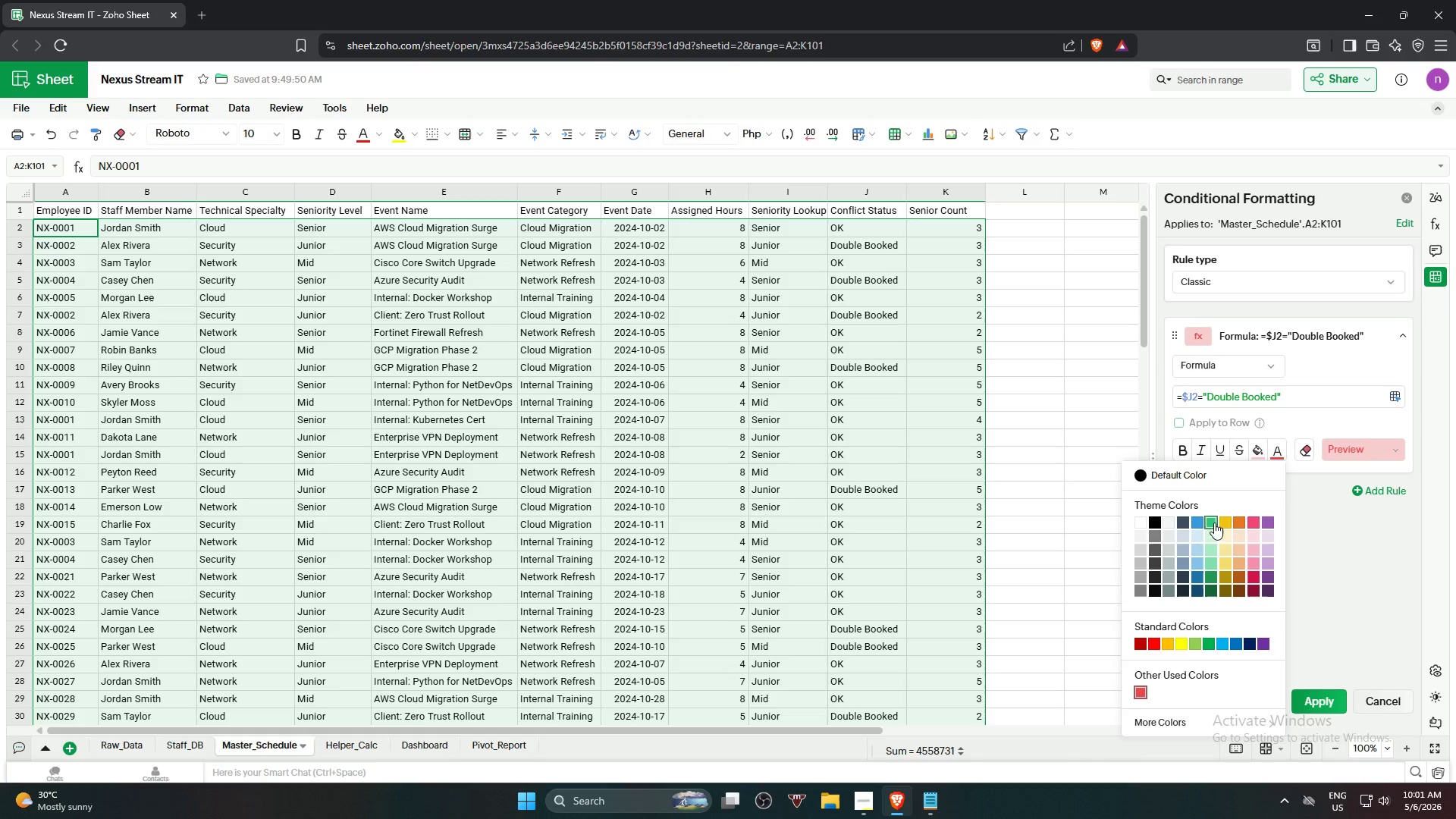 
left_click([1167, 475])
 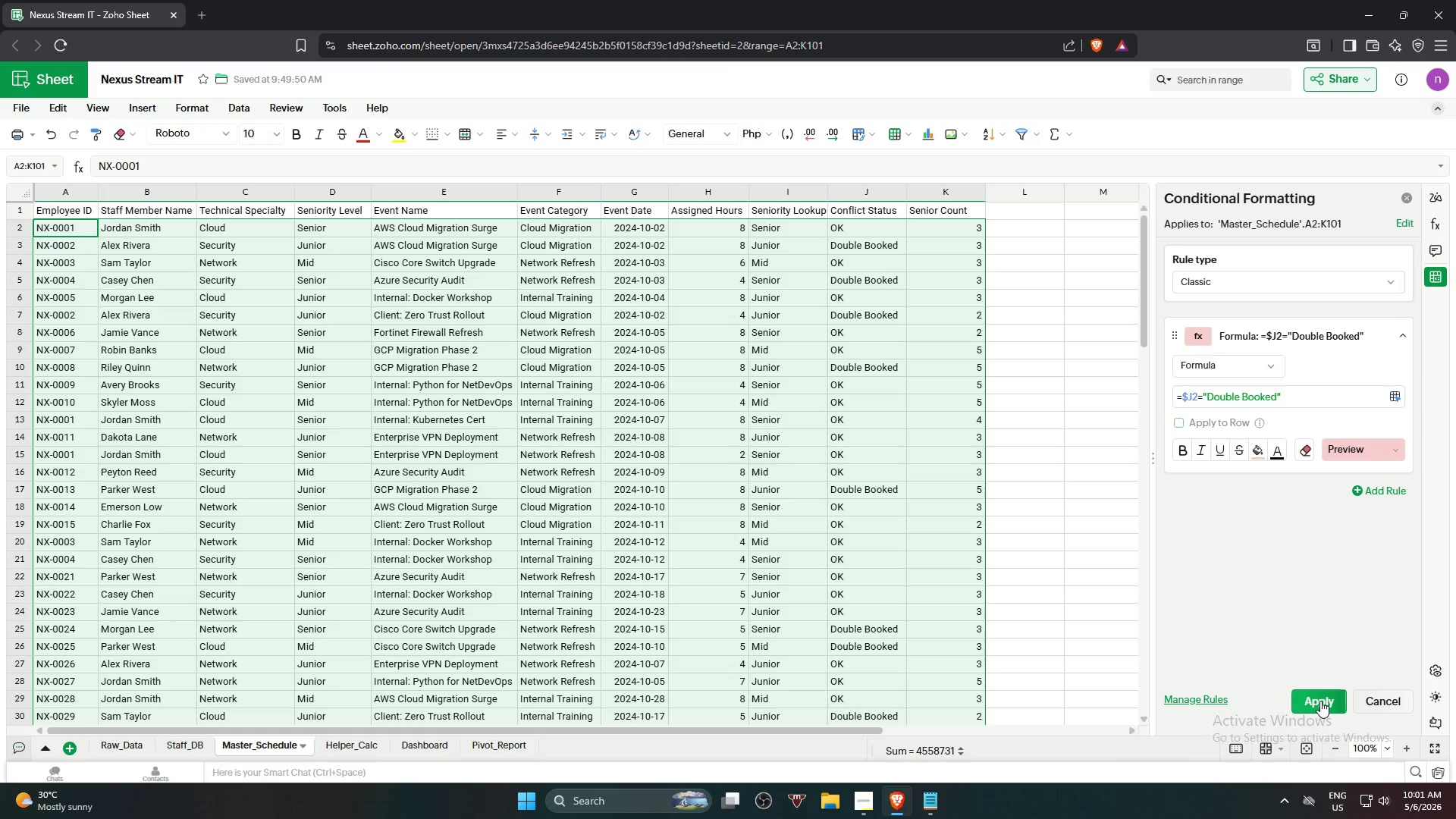 
left_click([1320, 701])
 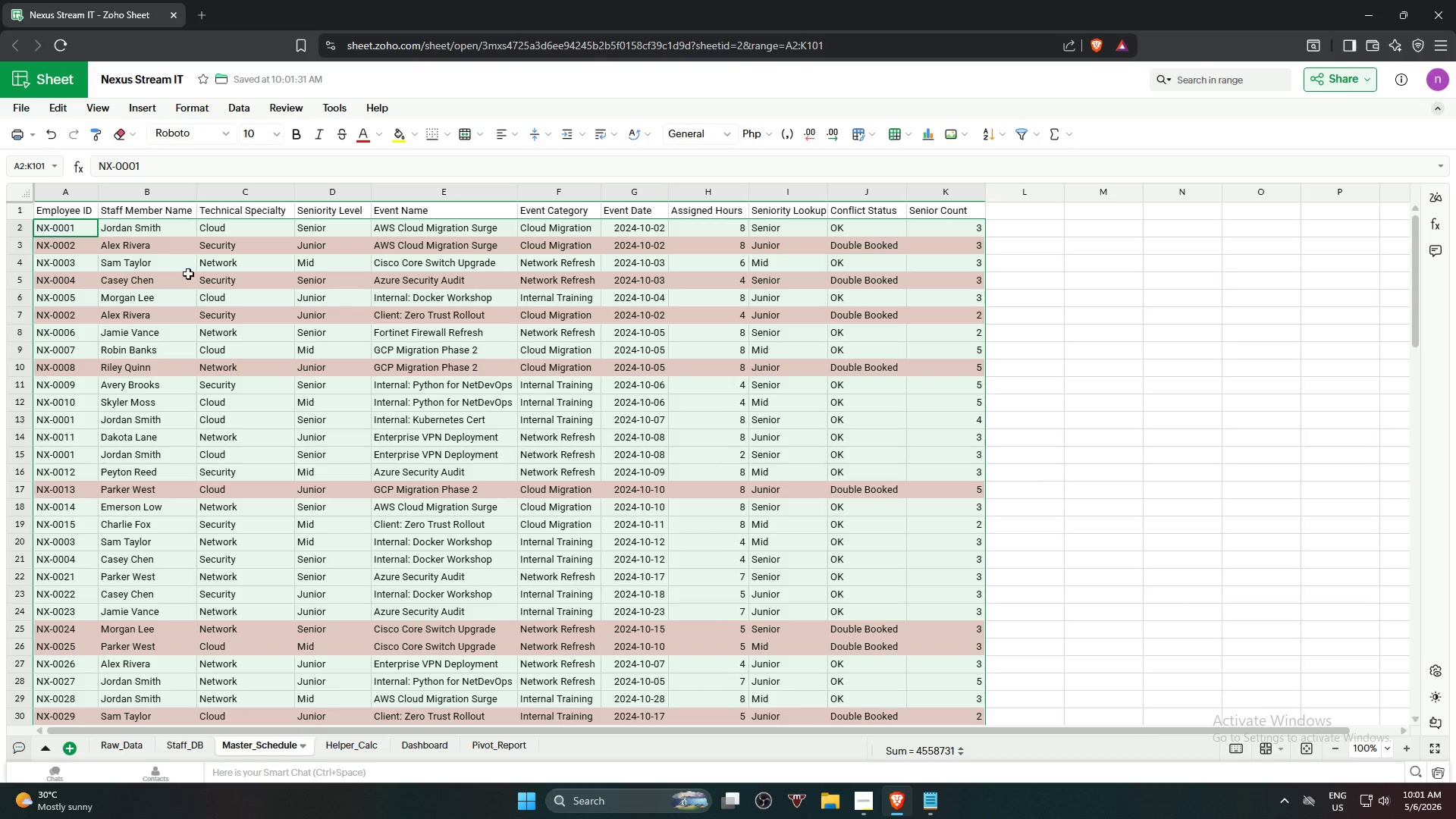 
wait(7.56)
 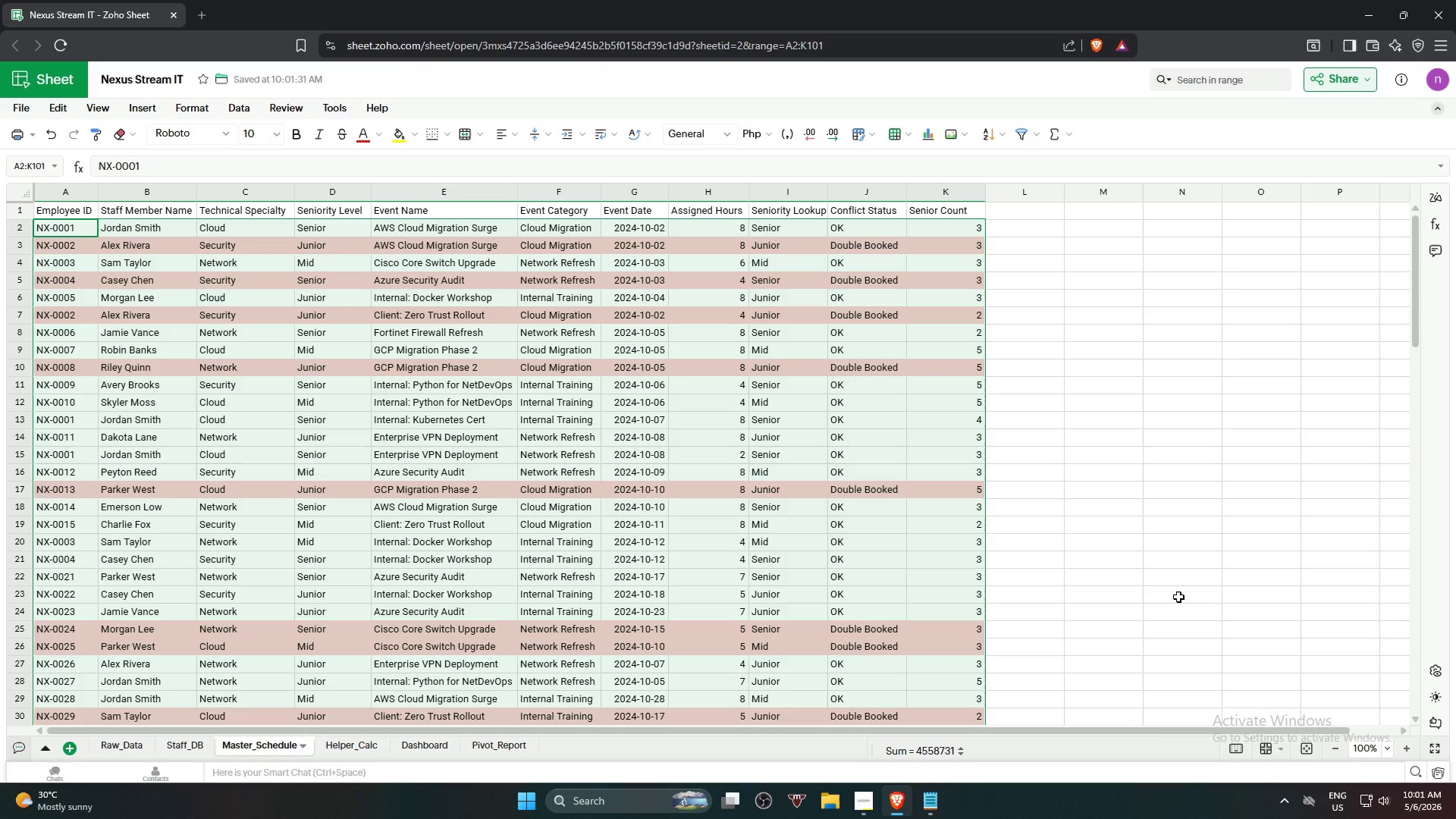 
left_click([190, 113])
 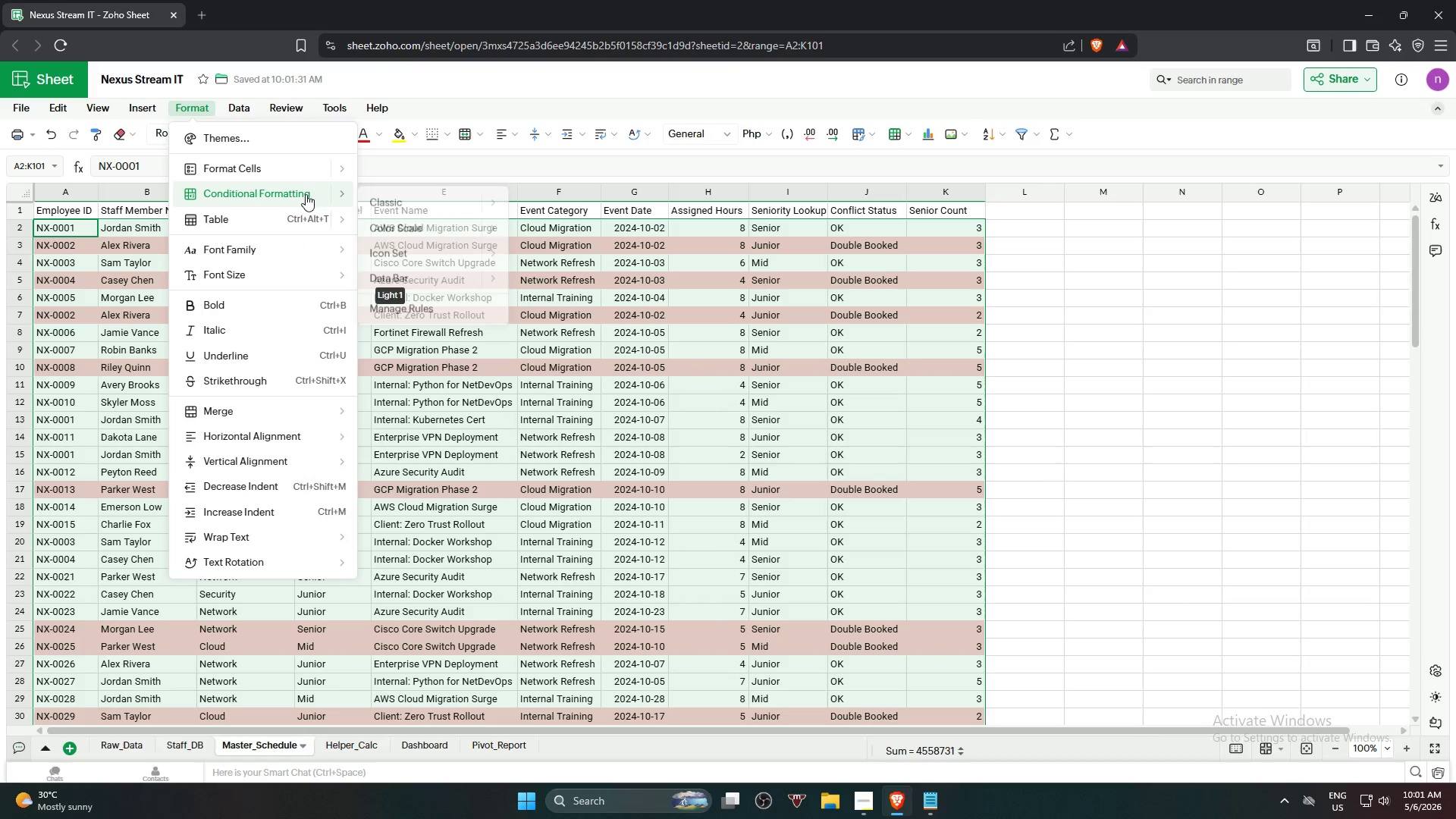 
left_click([435, 306])
 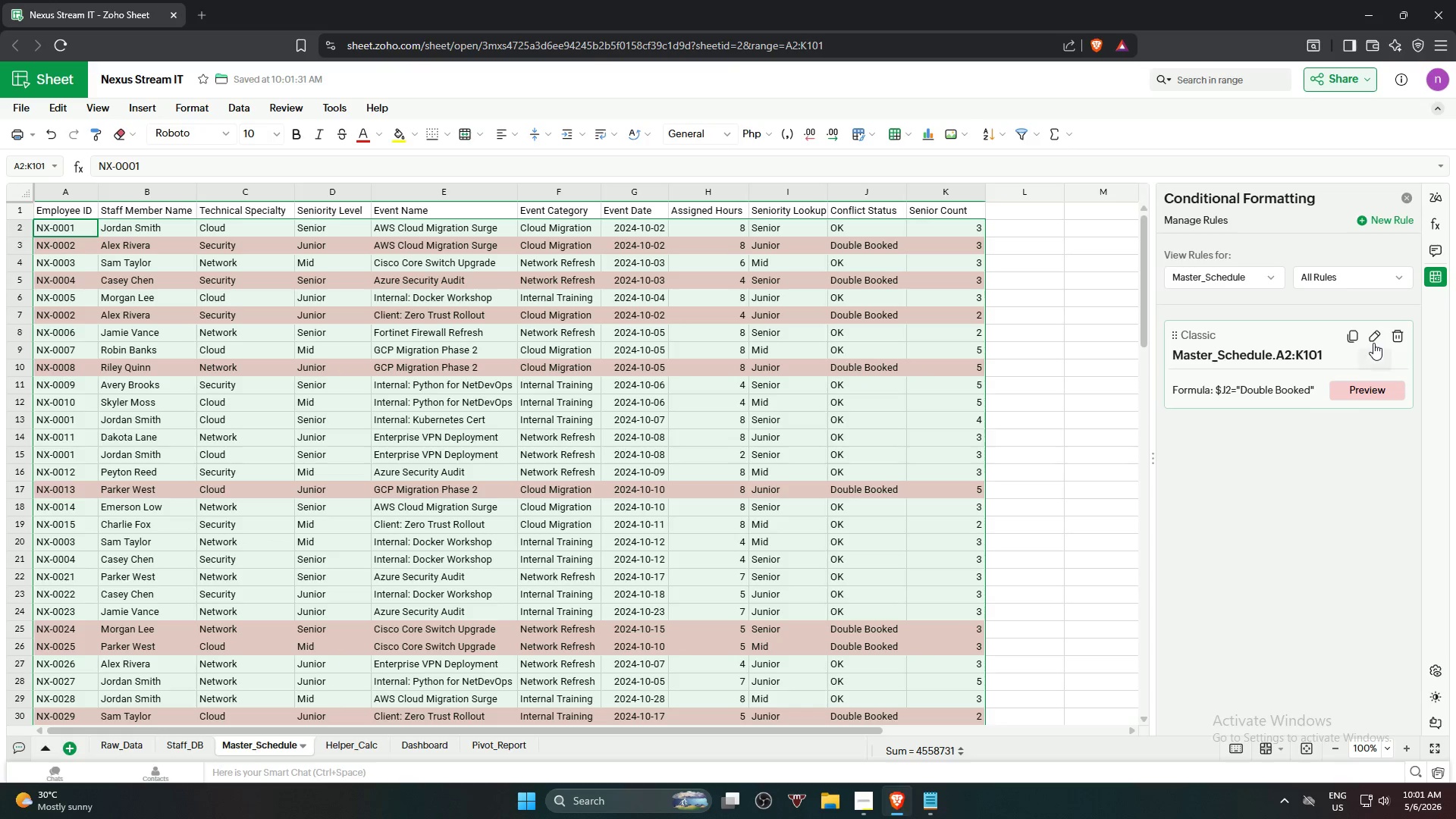 
left_click([1373, 341])
 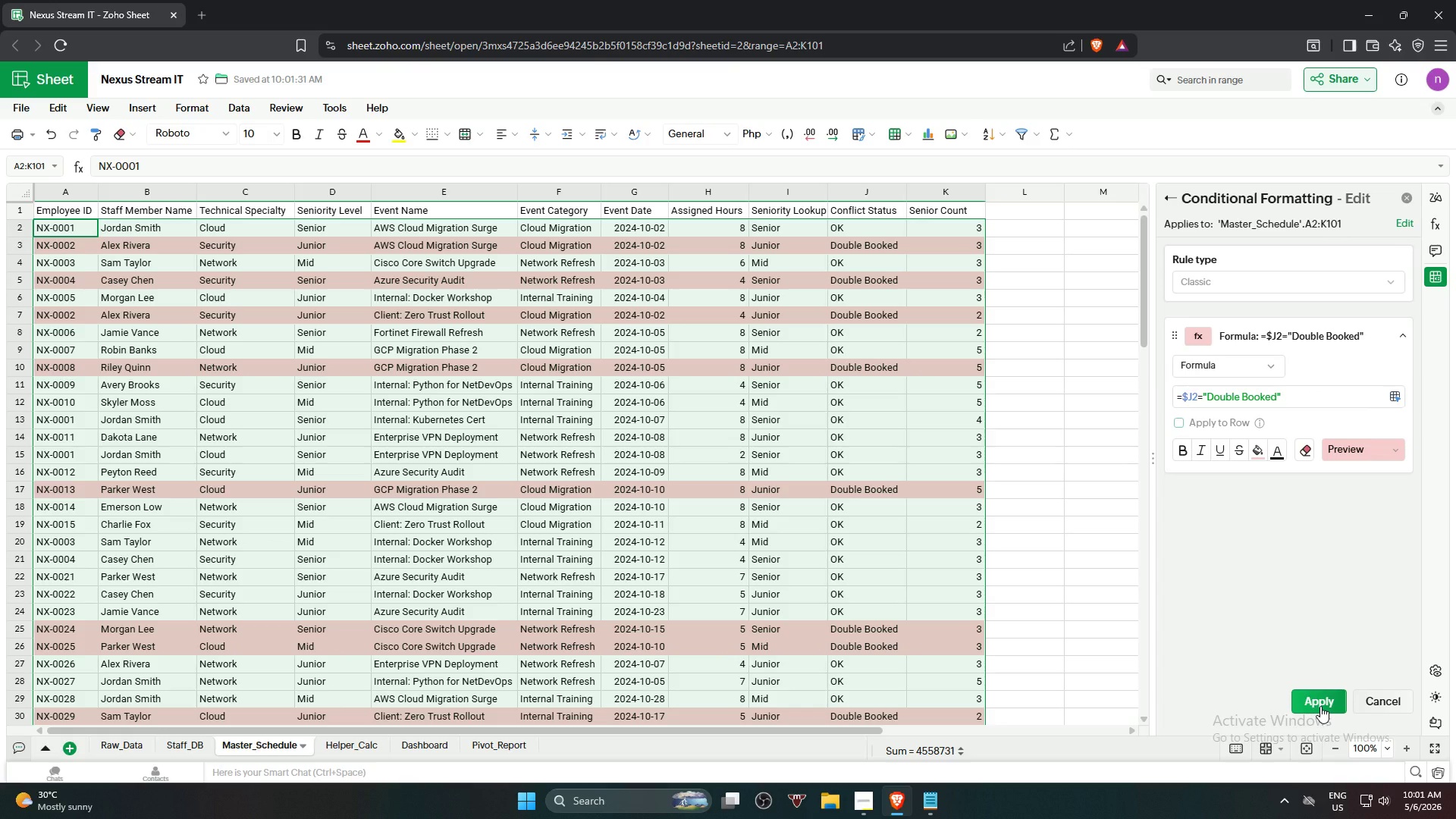 
wait(6.27)
 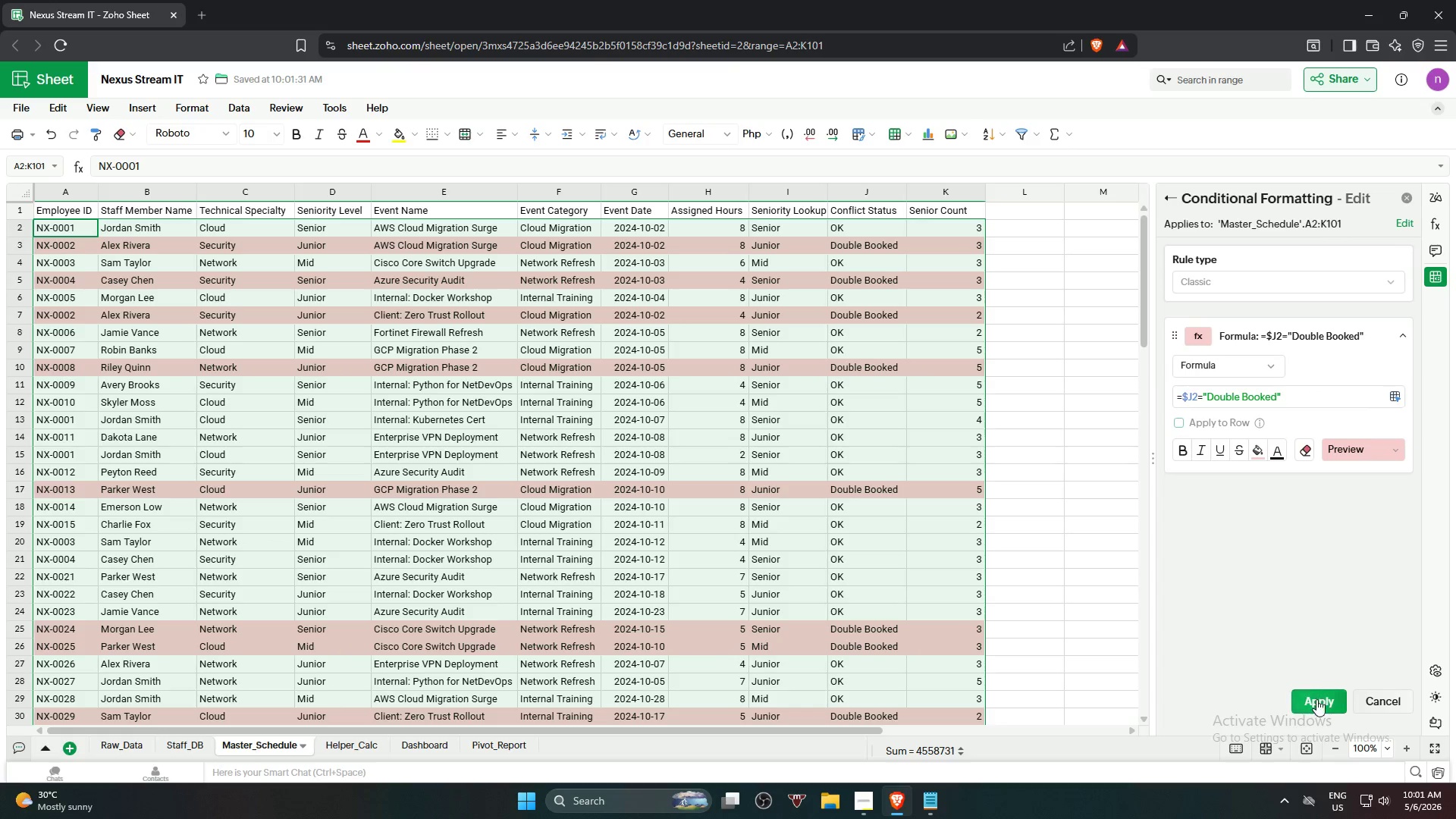 
left_click([1320, 706])
 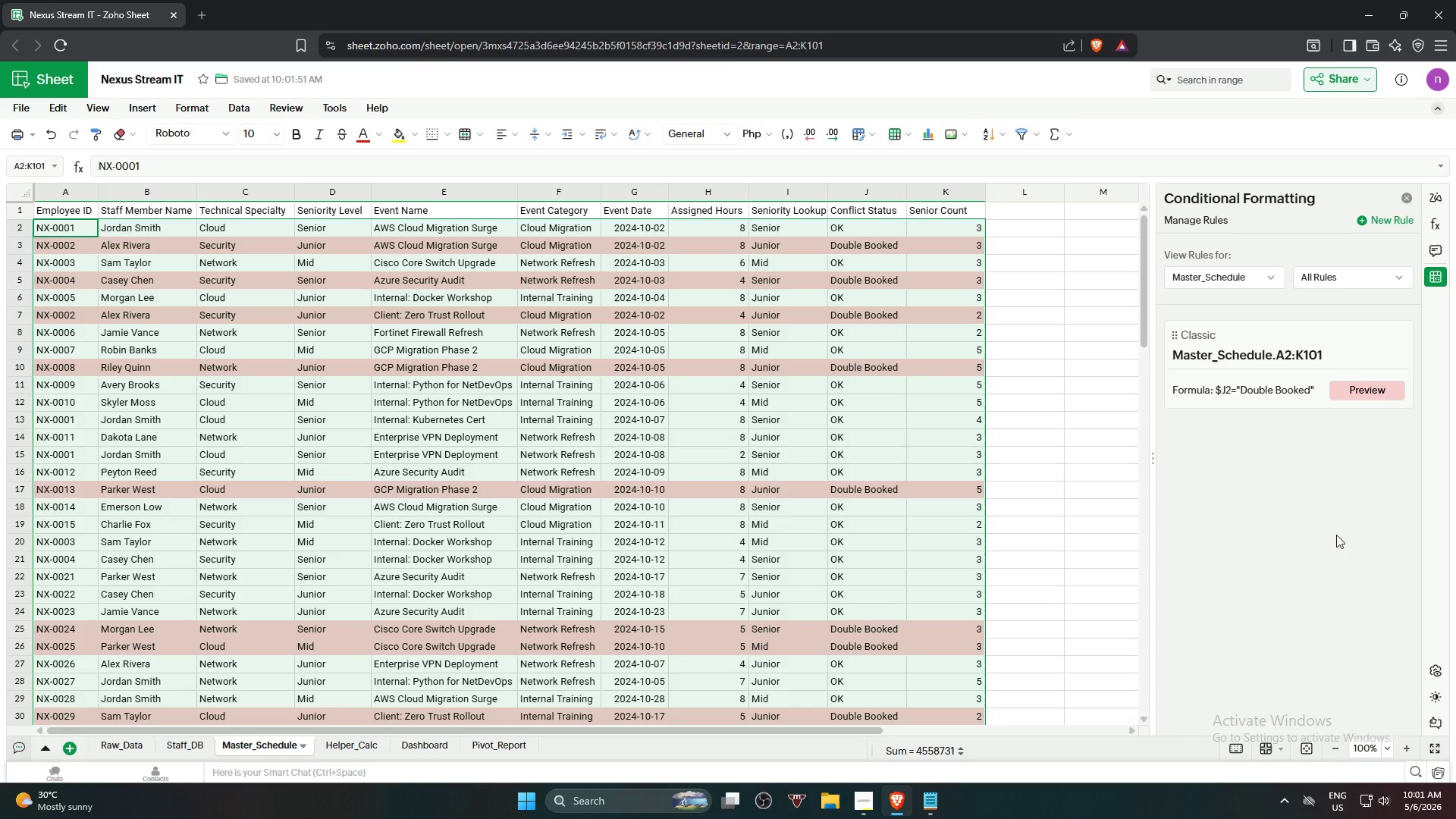 
left_click([1389, 221])
 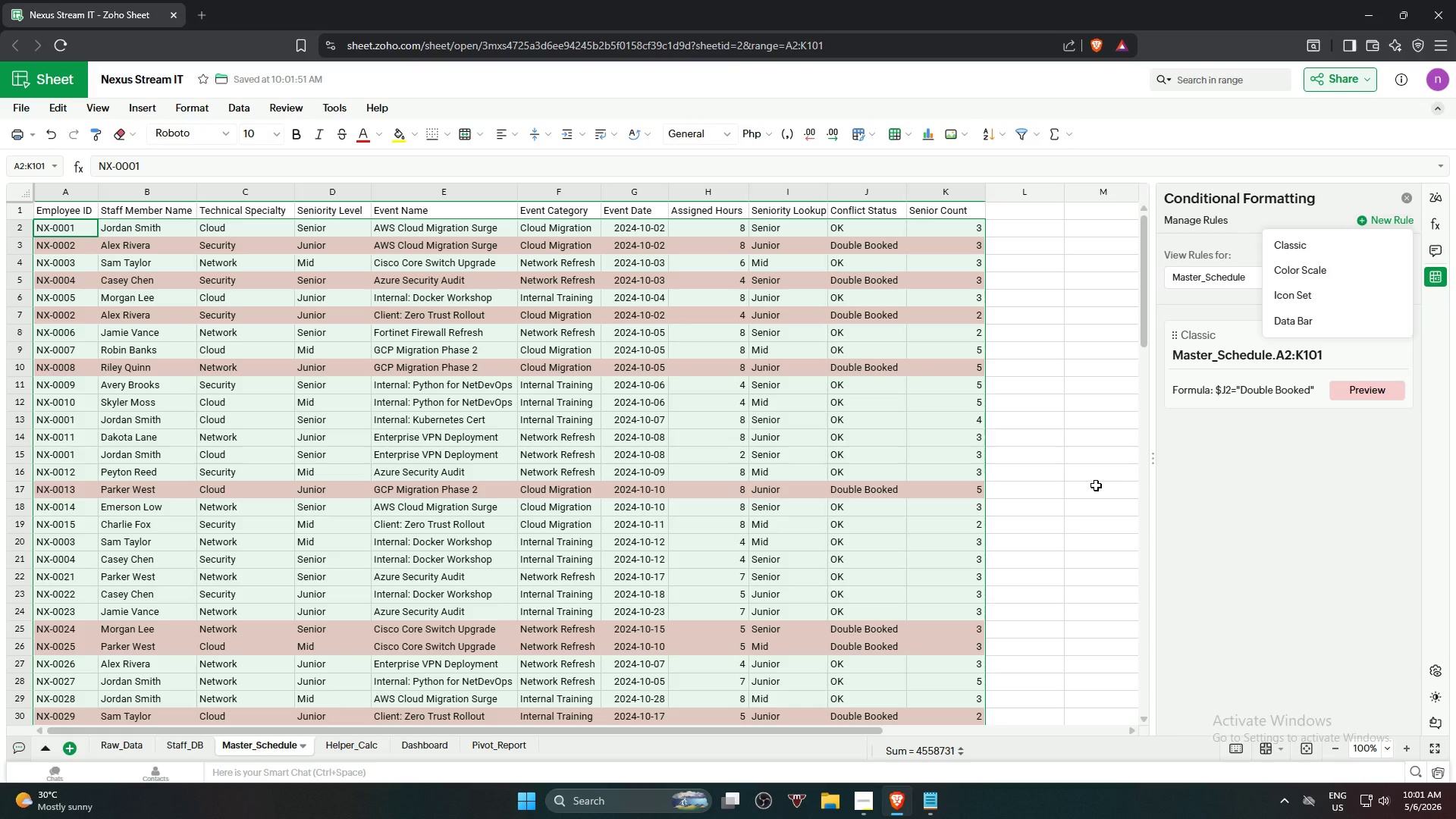 
left_click([1095, 485])
 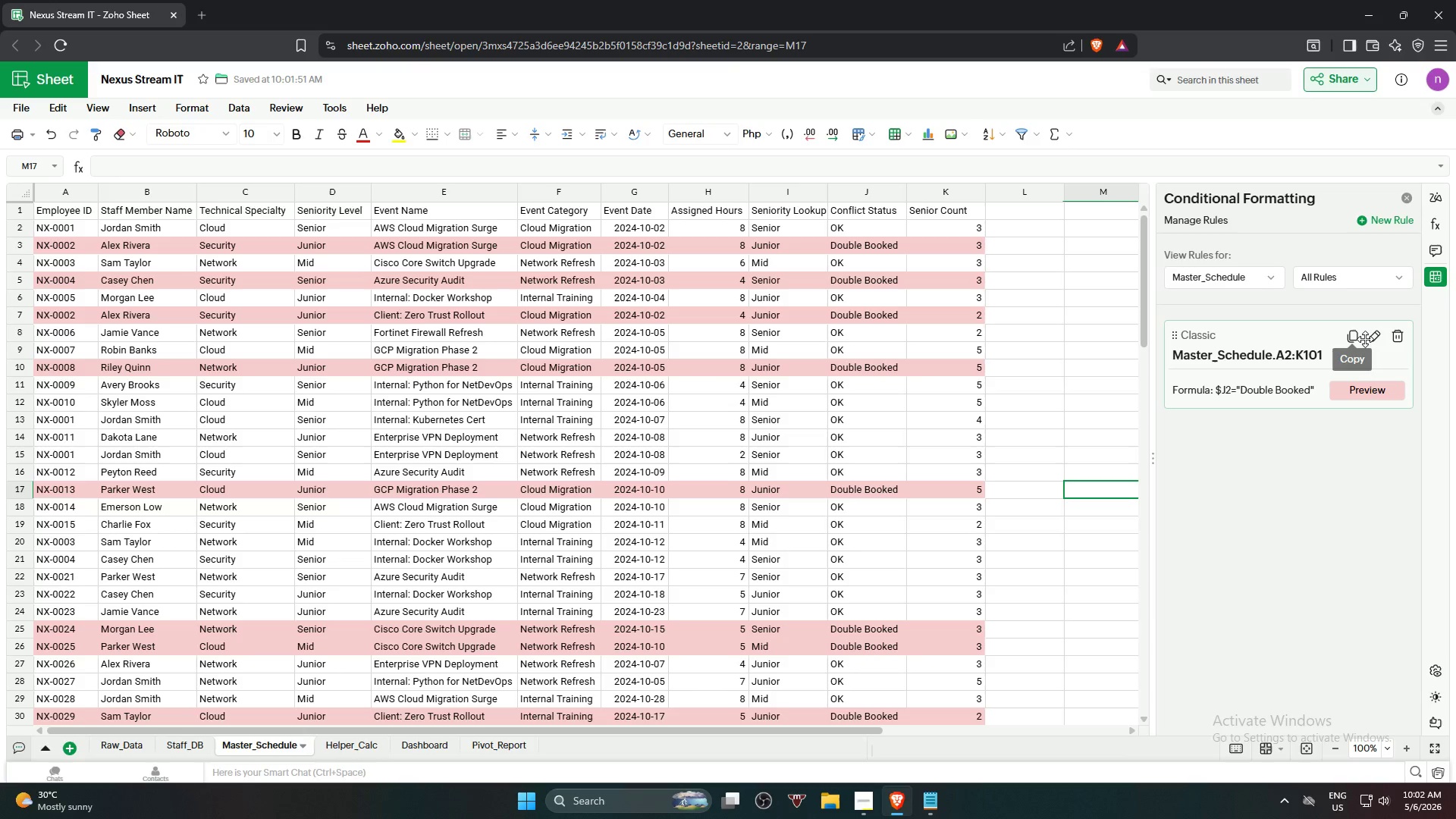 
left_click([1350, 340])
 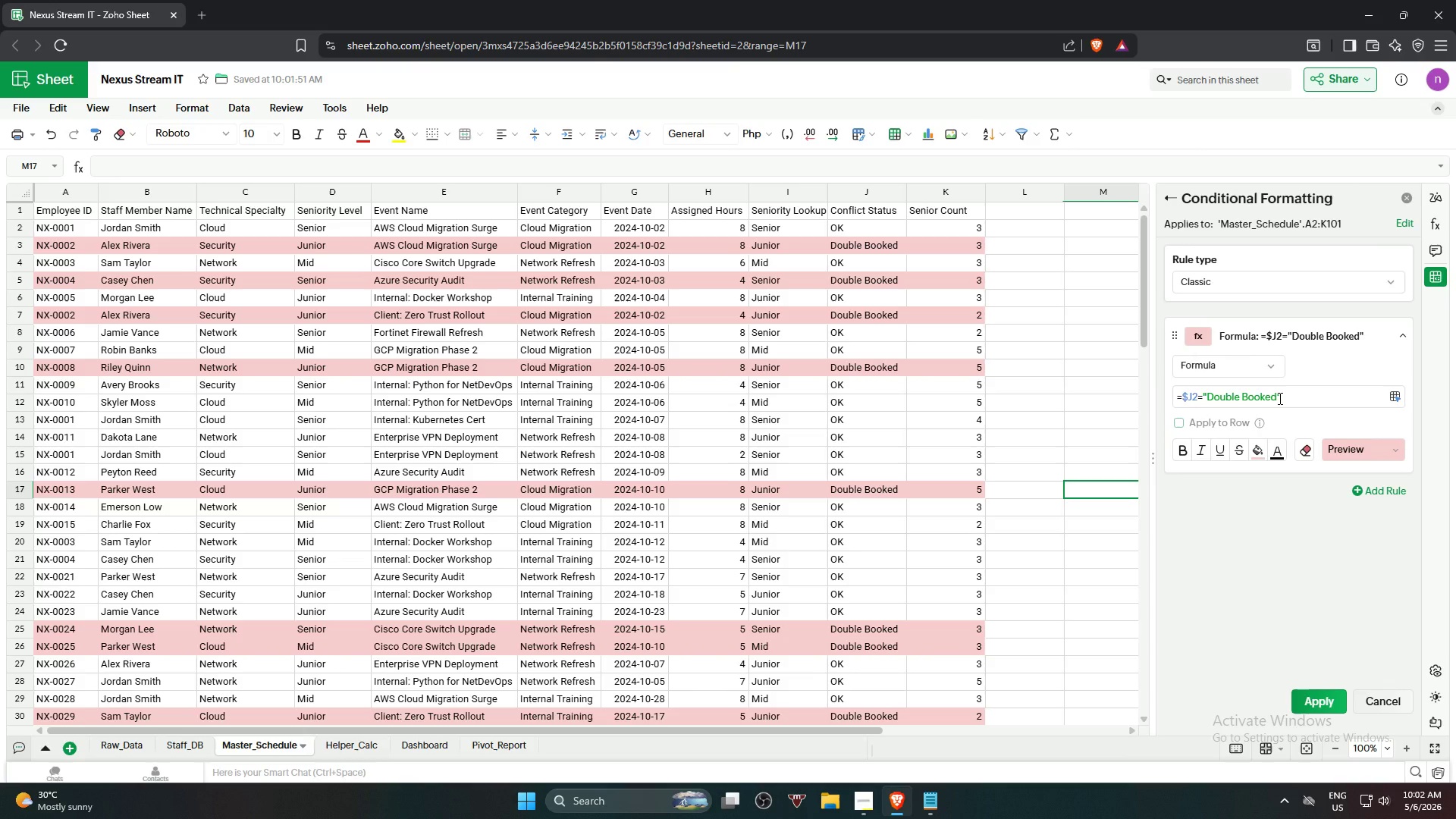 
left_click([1275, 398])
 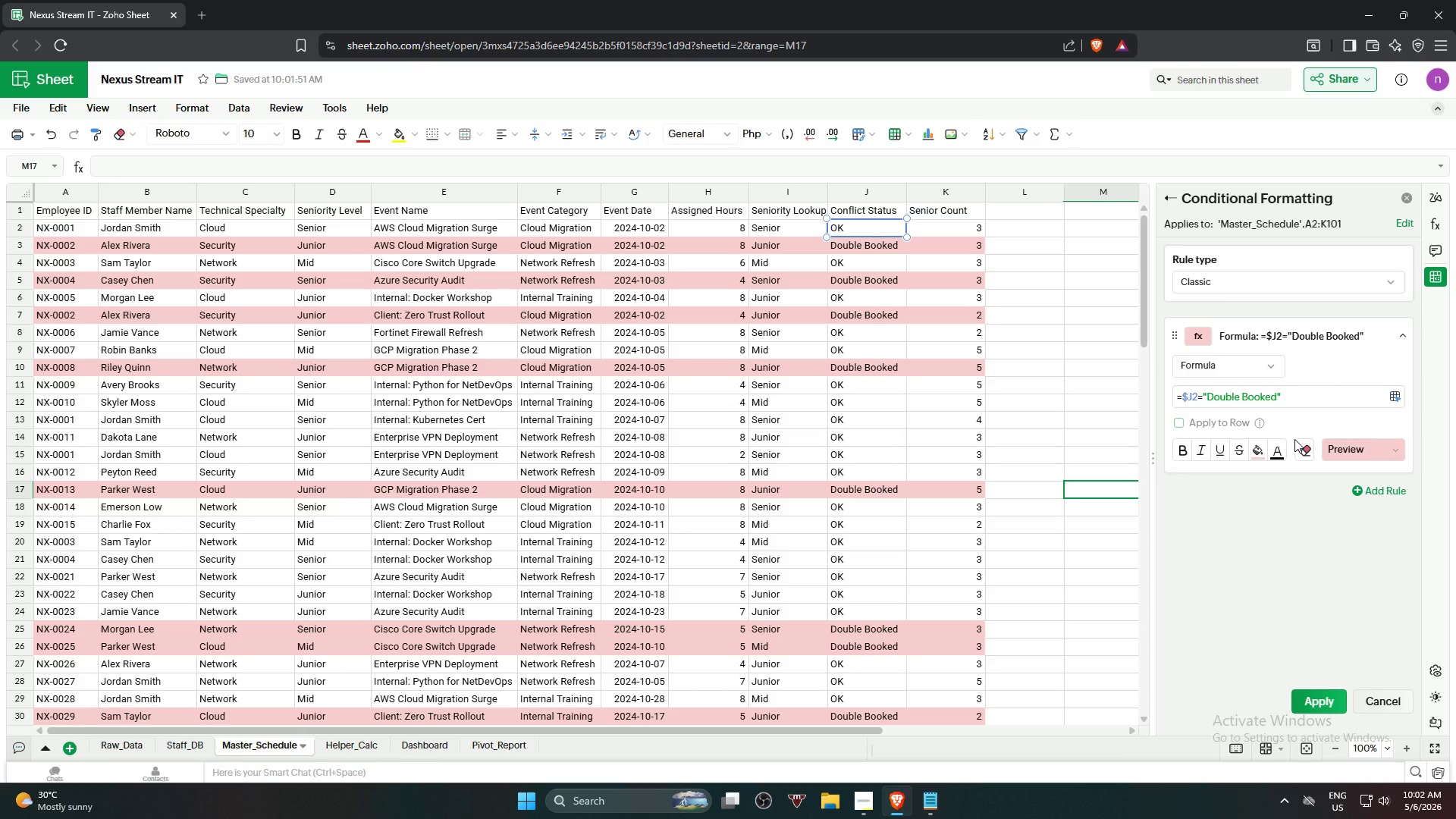 
wait(6.8)
 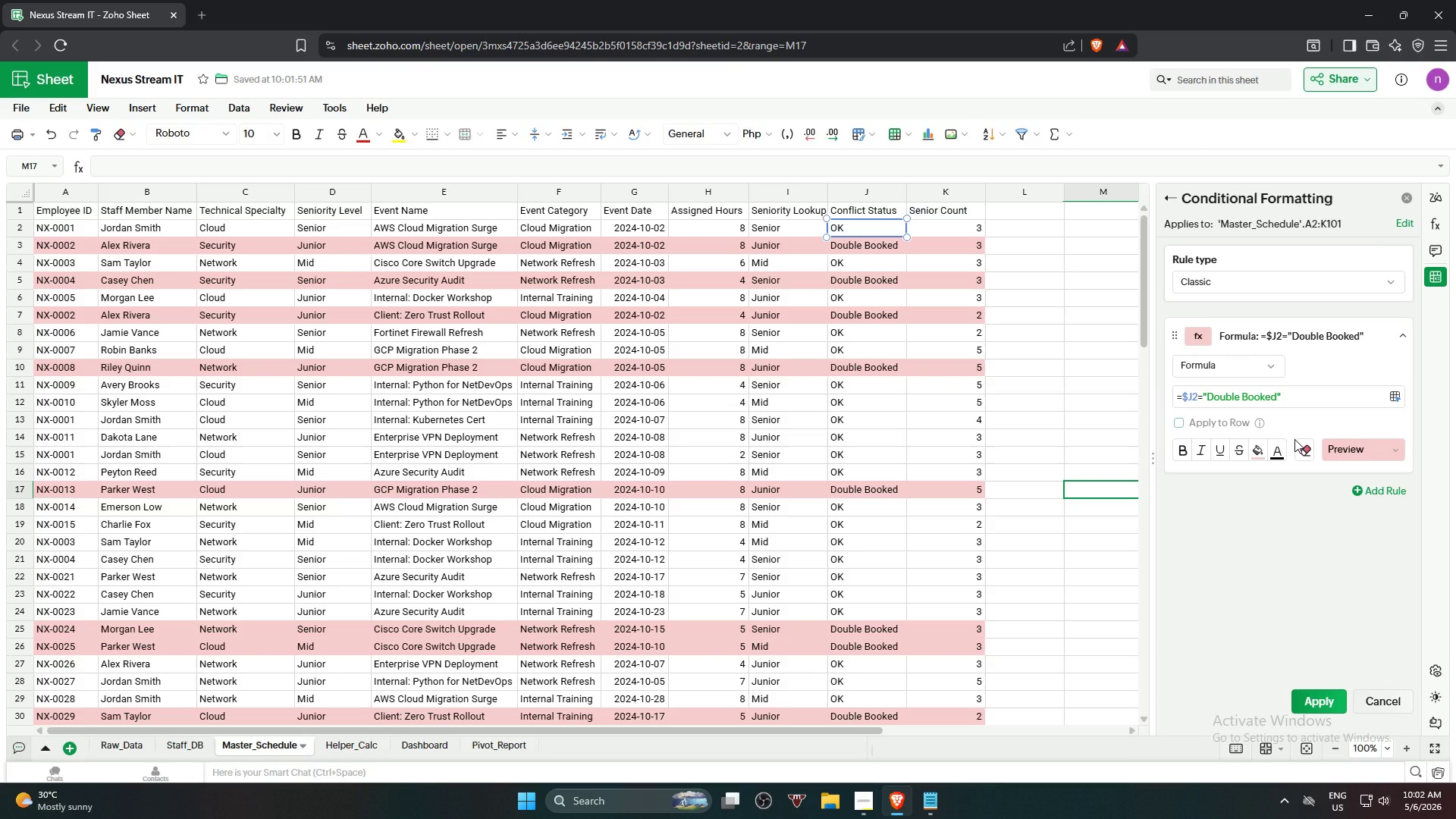 
key(Backspace)
key(Backspace)
key(Backspace)
key(Backspace)
key(Backspace)
key(Backspace)
key(Backspace)
key(Backspace)
key(Backspace)
key(Backspace)
key(Backspace)
key(Backspace)
key(Backspace)
type(OK)
 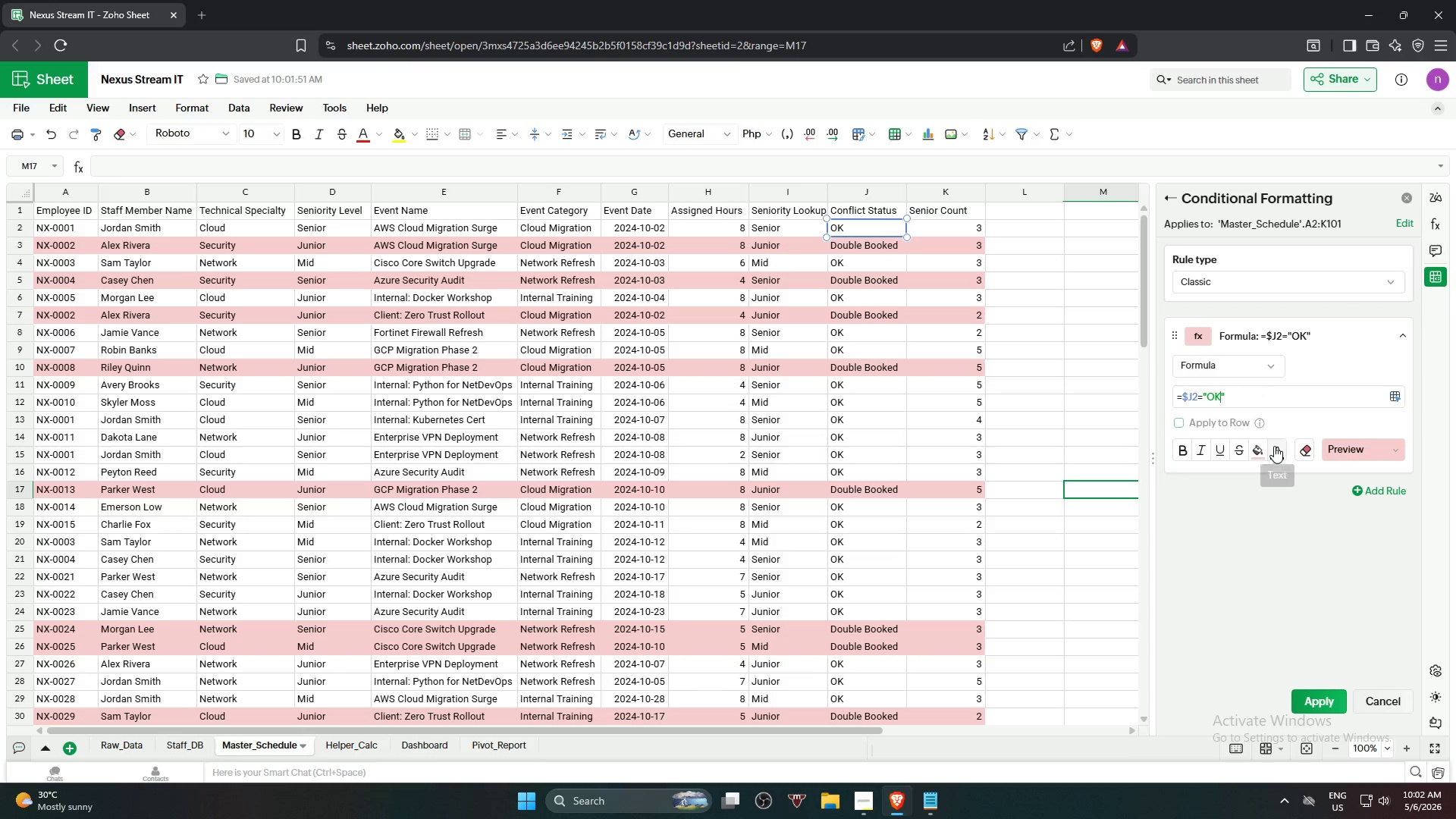 
left_click([1264, 450])
 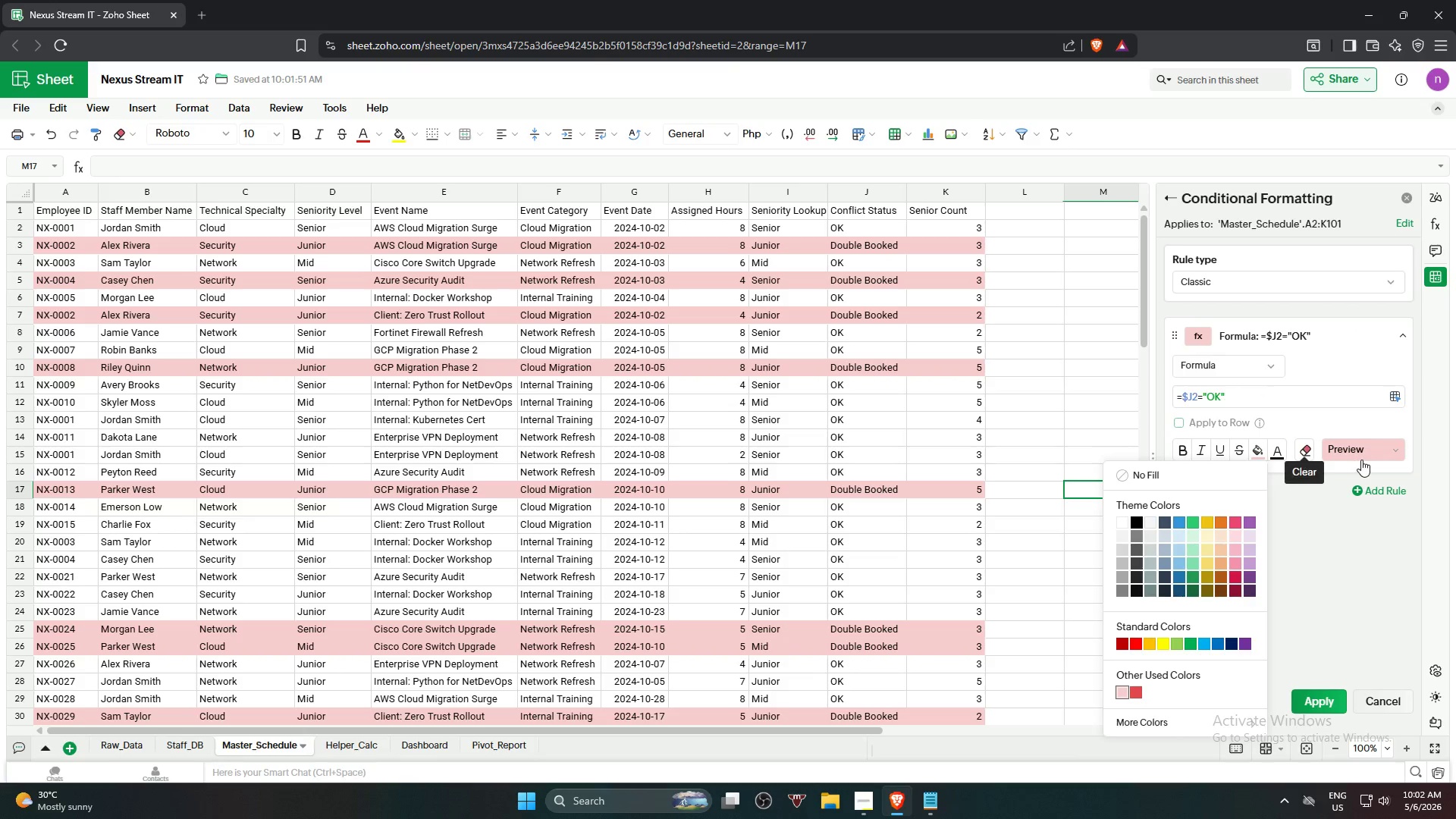 
left_click([1373, 453])
 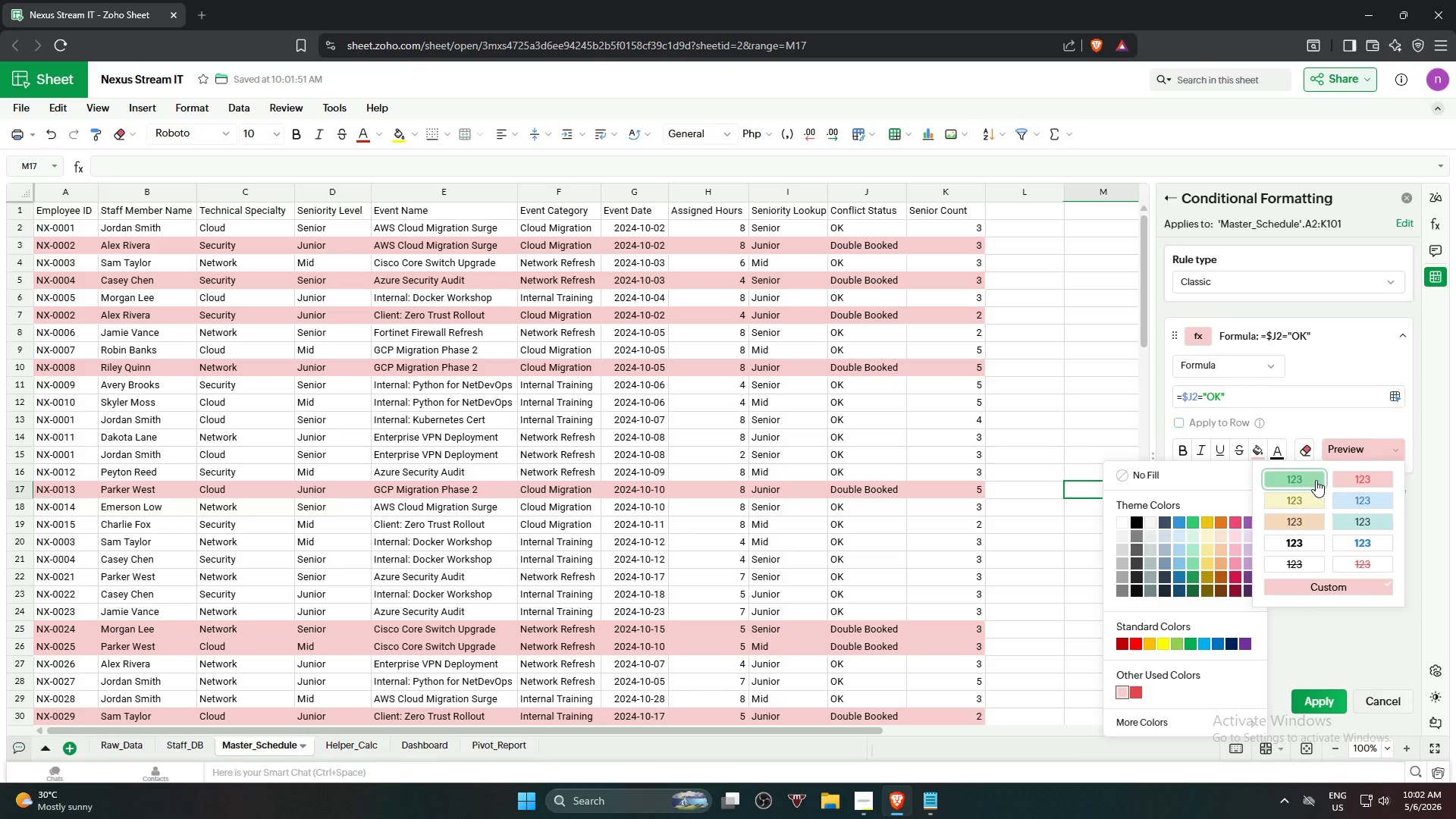 
left_click([1316, 480])
 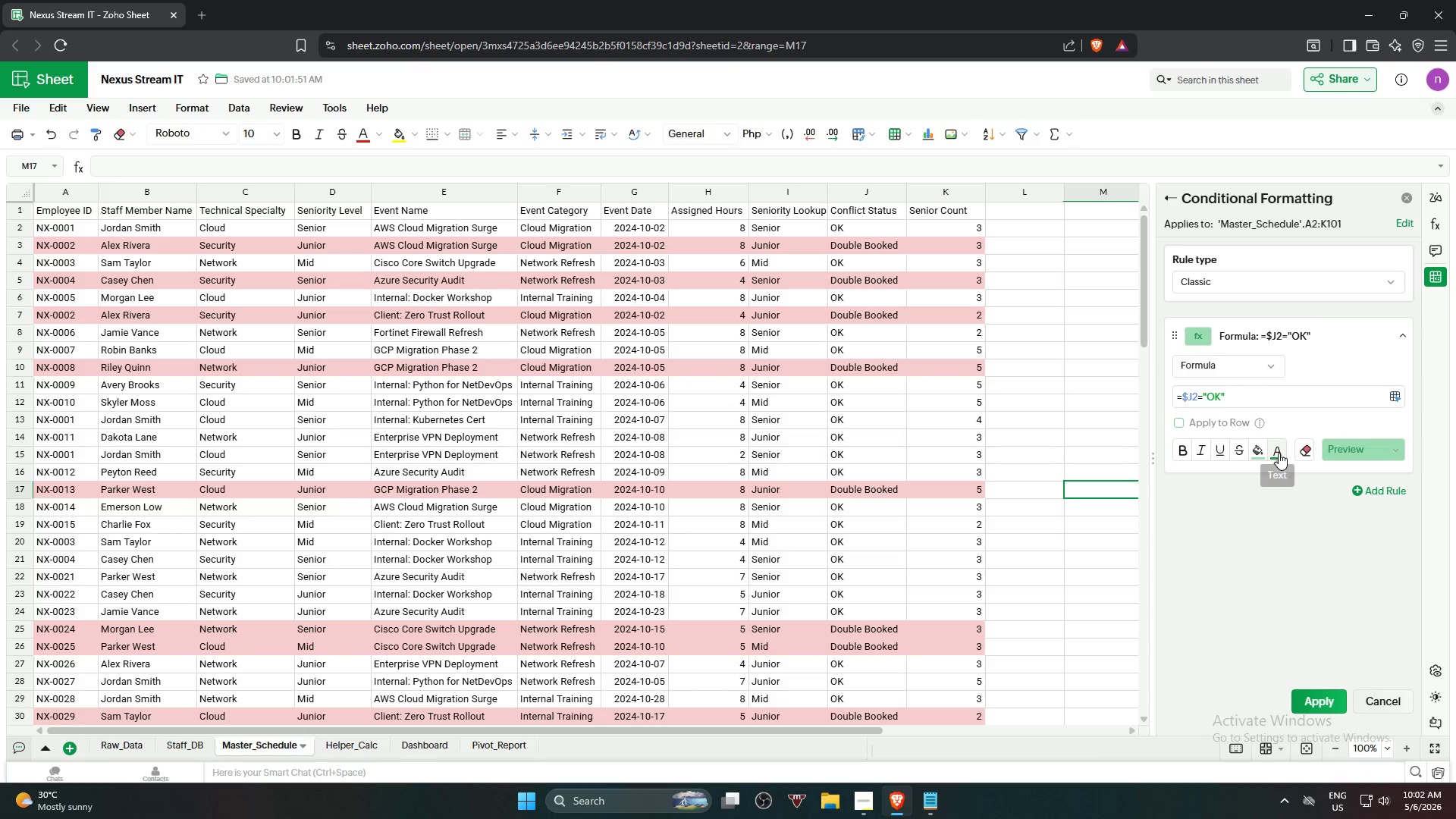 
left_click([1279, 453])
 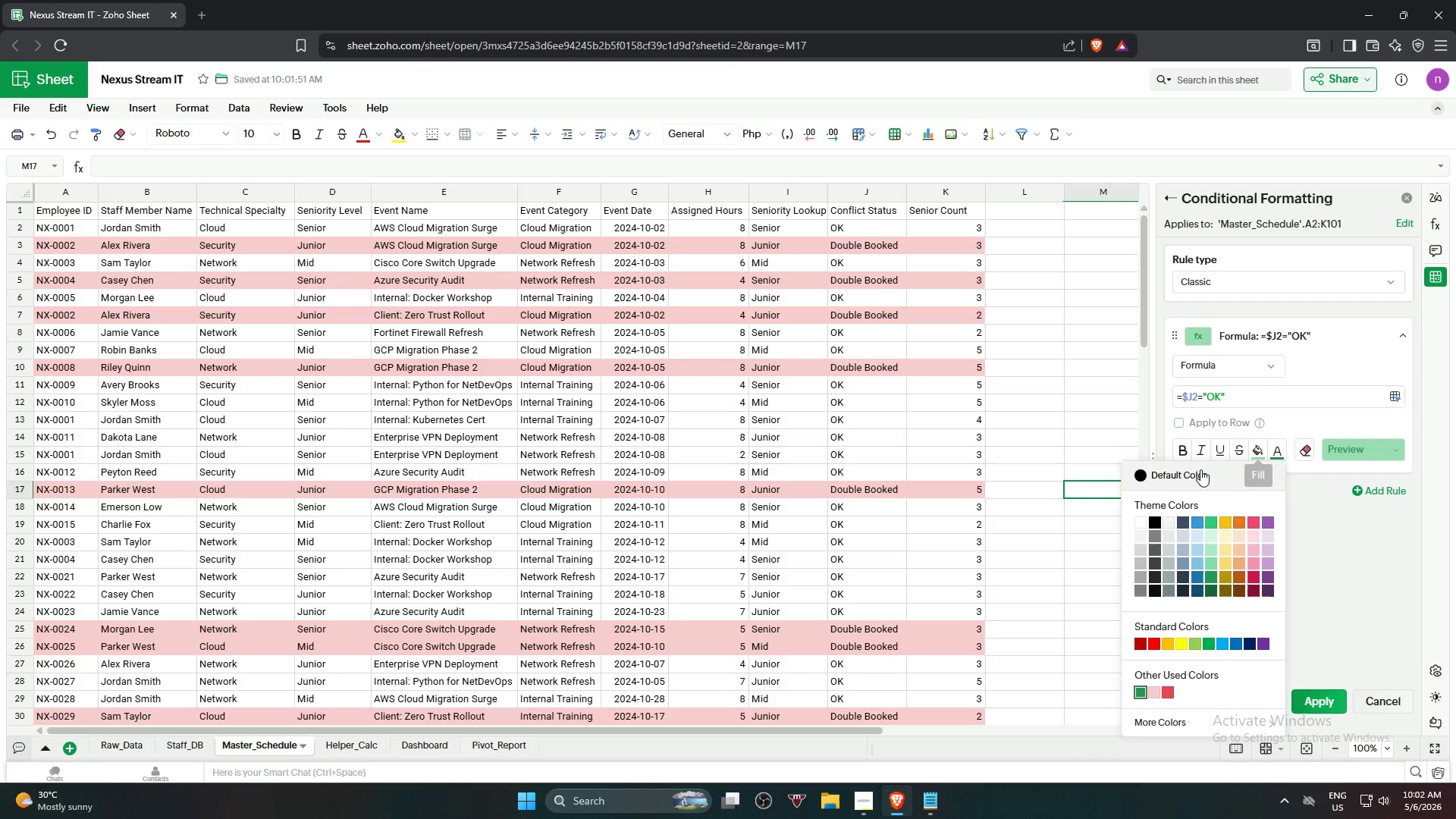 
left_click([1200, 469])
 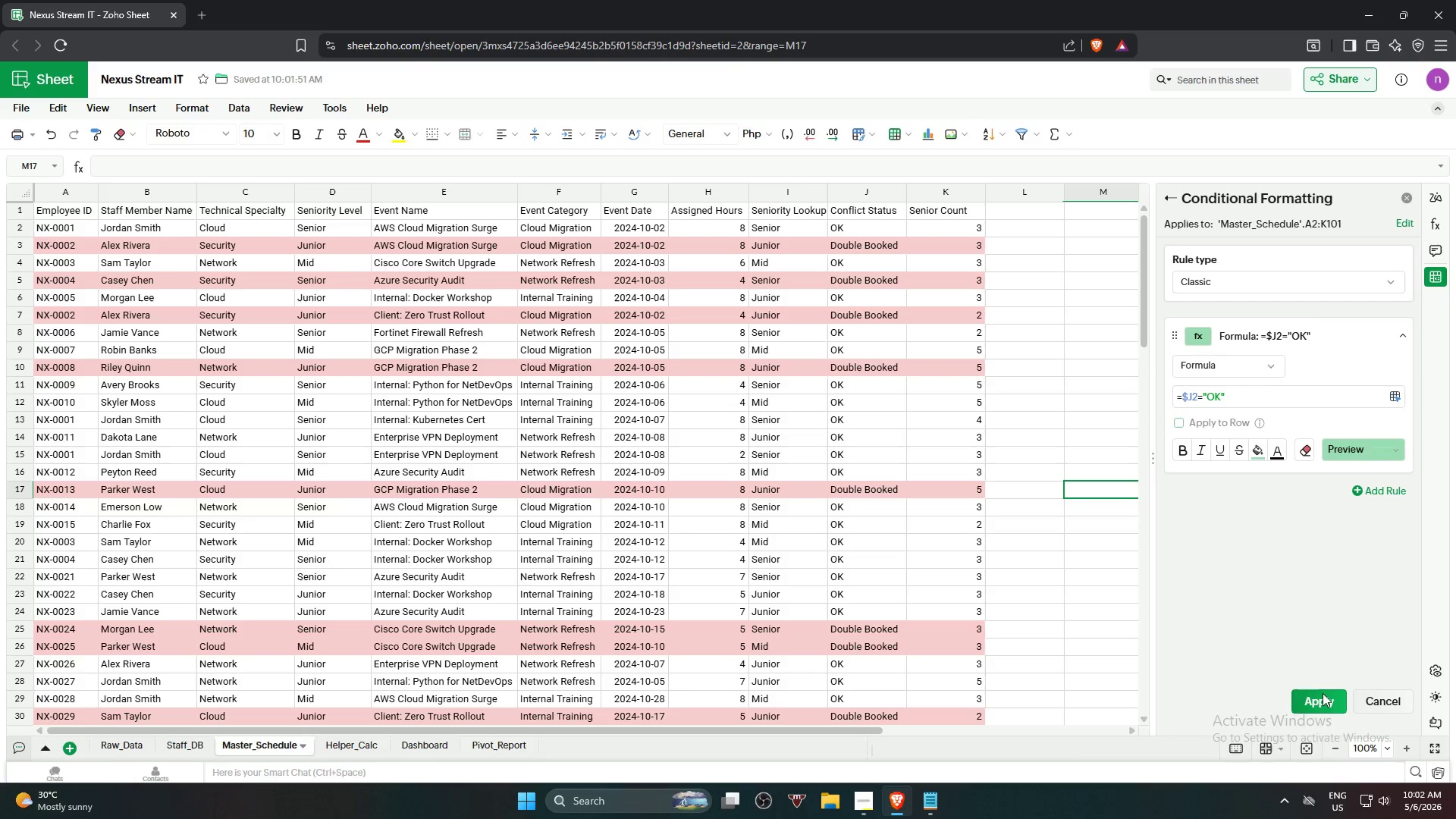 
left_click([1313, 710])
 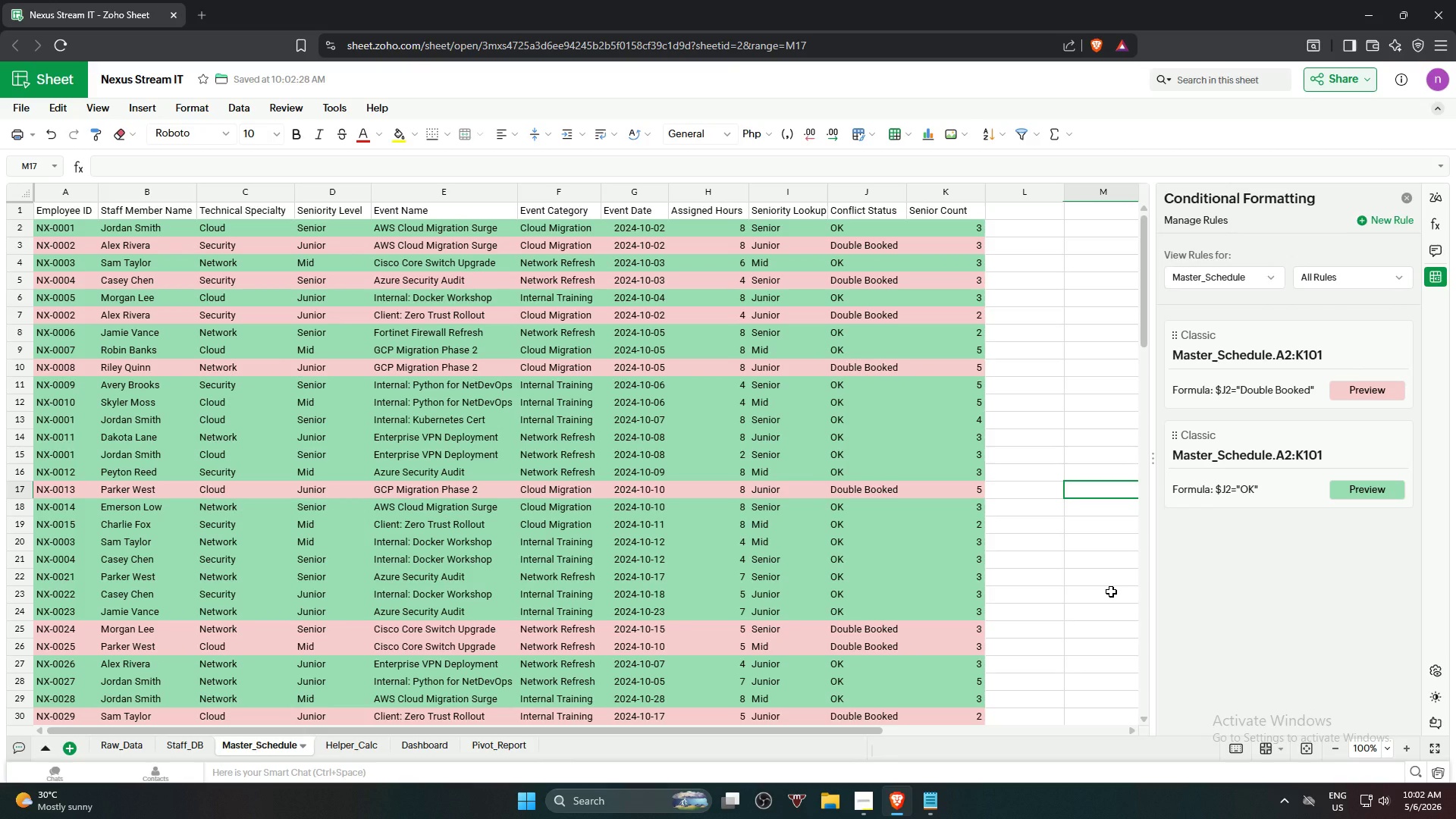 
wait(5.94)
 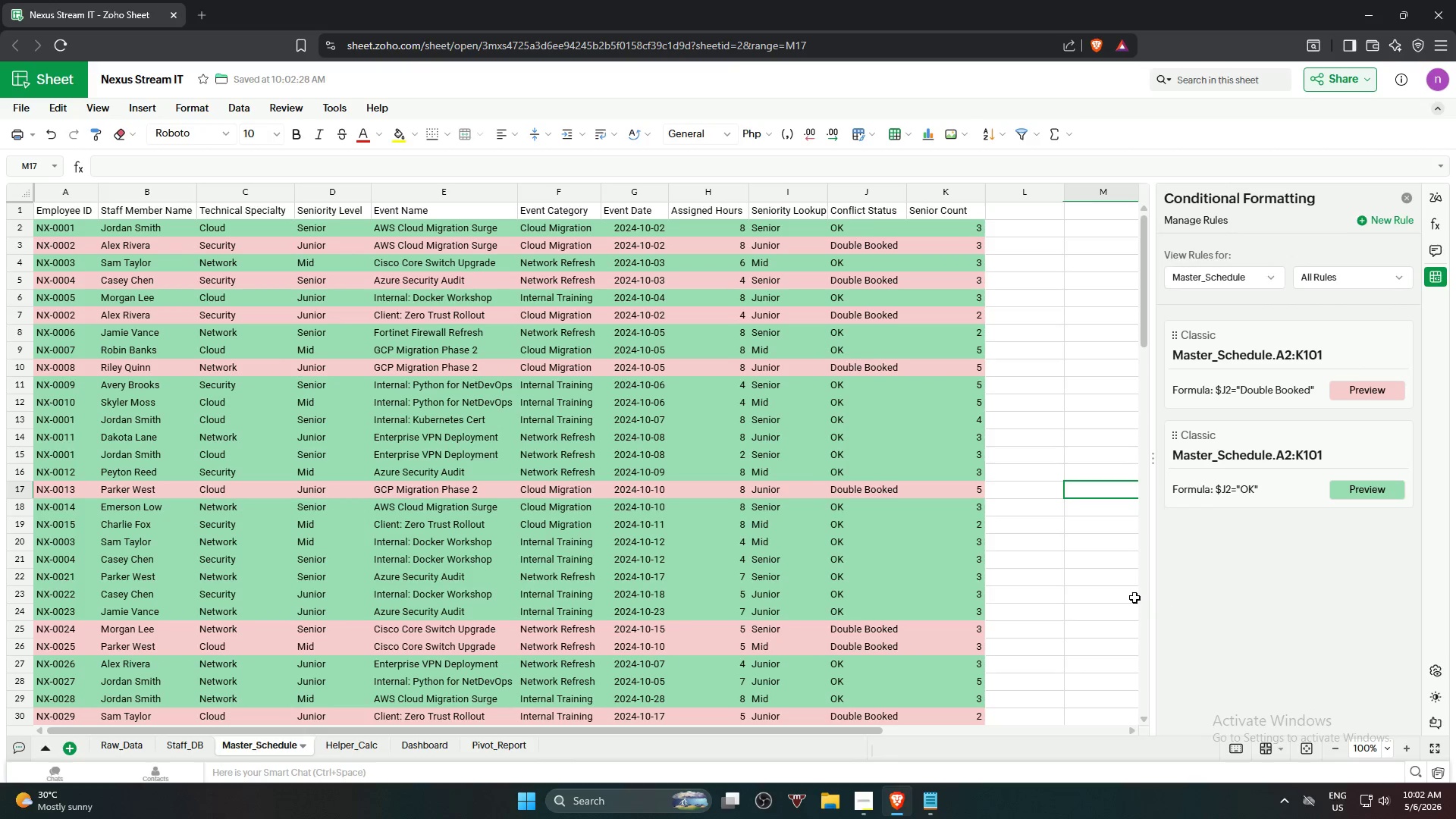 
scroll: coordinate [1044, 557], scroll_direction: down, amount: 21.0
 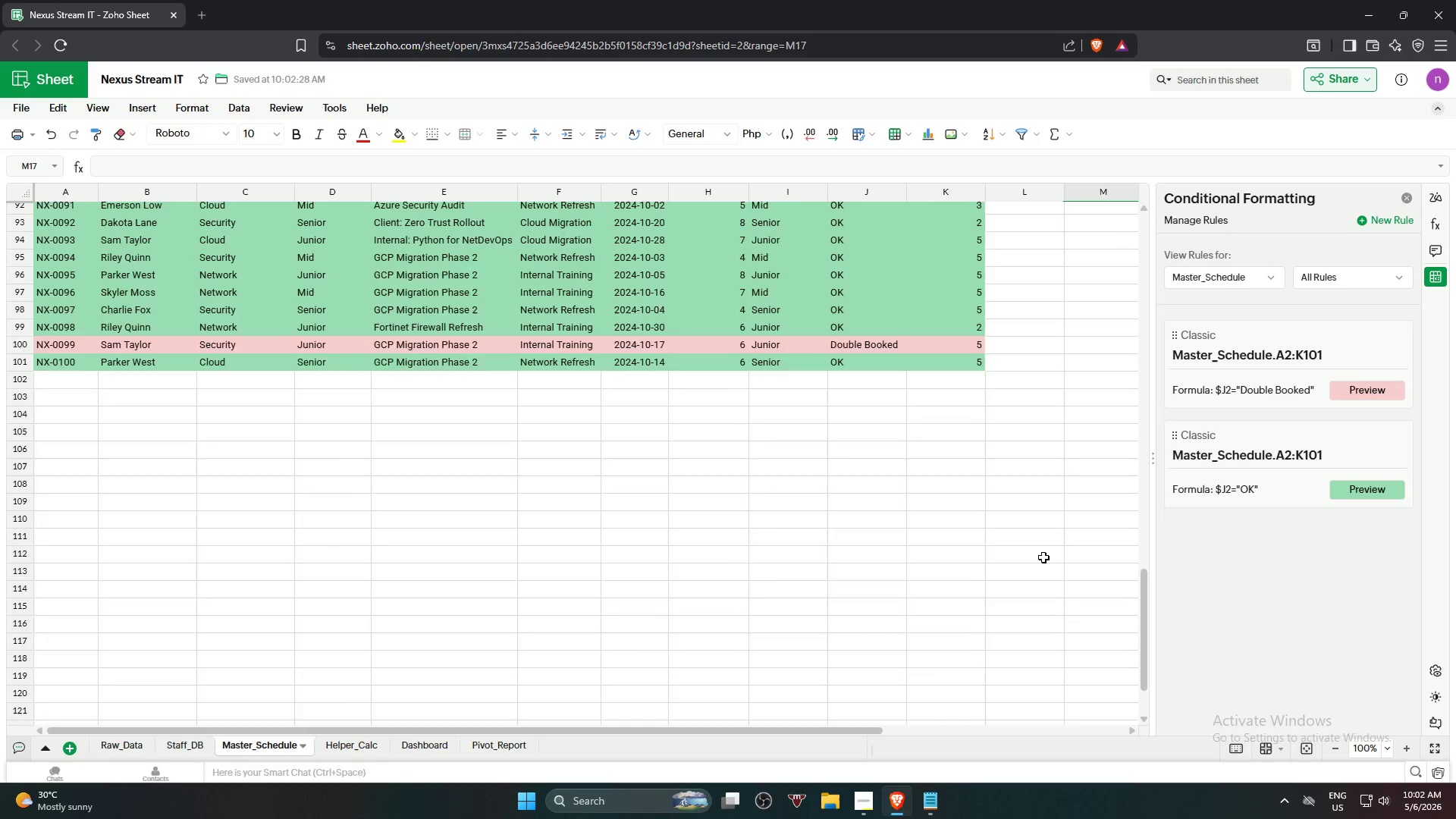 
scroll: coordinate [1028, 560], scroll_direction: up, amount: 25.0
 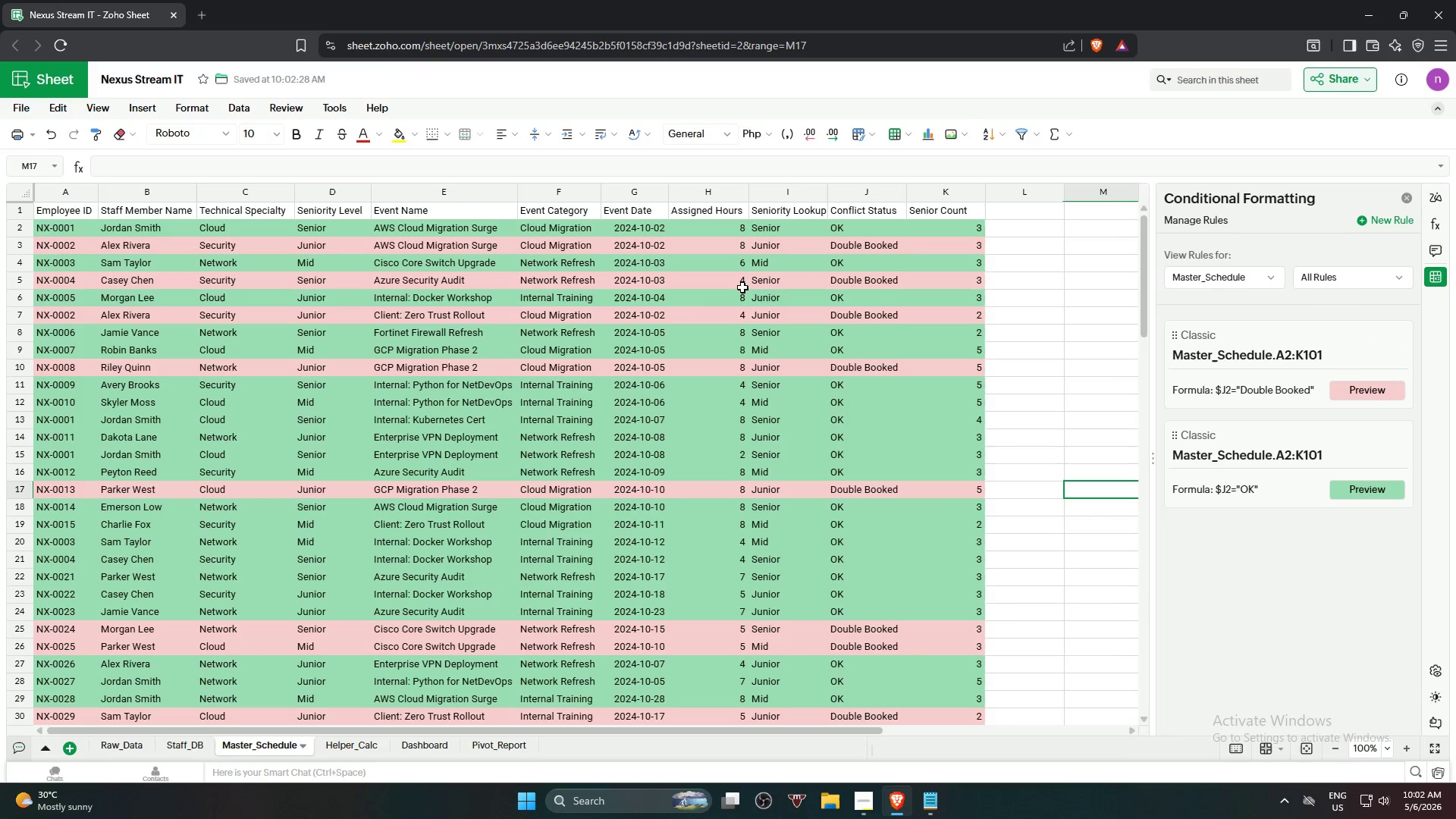 
wait(10.78)
 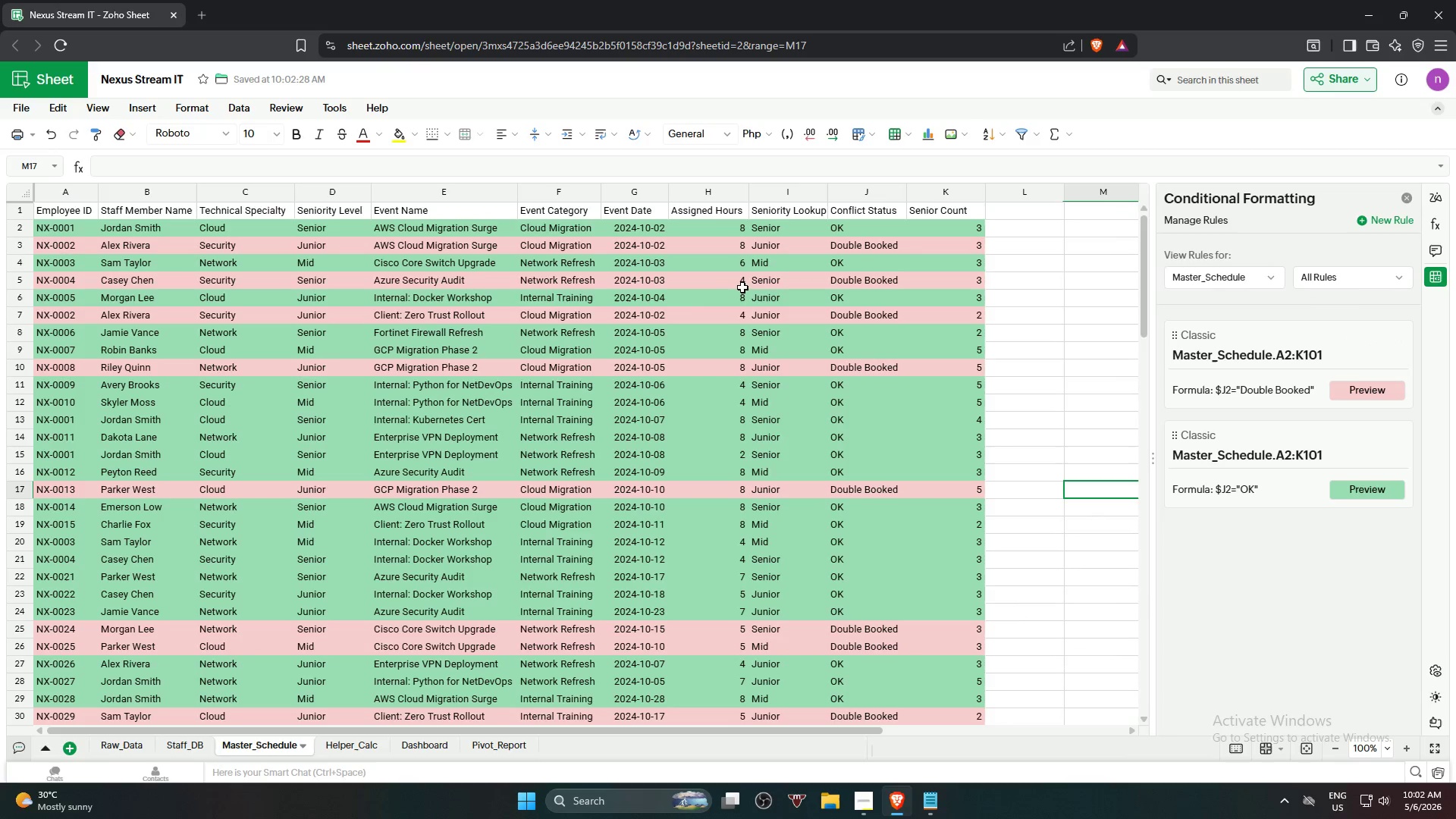 
left_click([152, 231])
 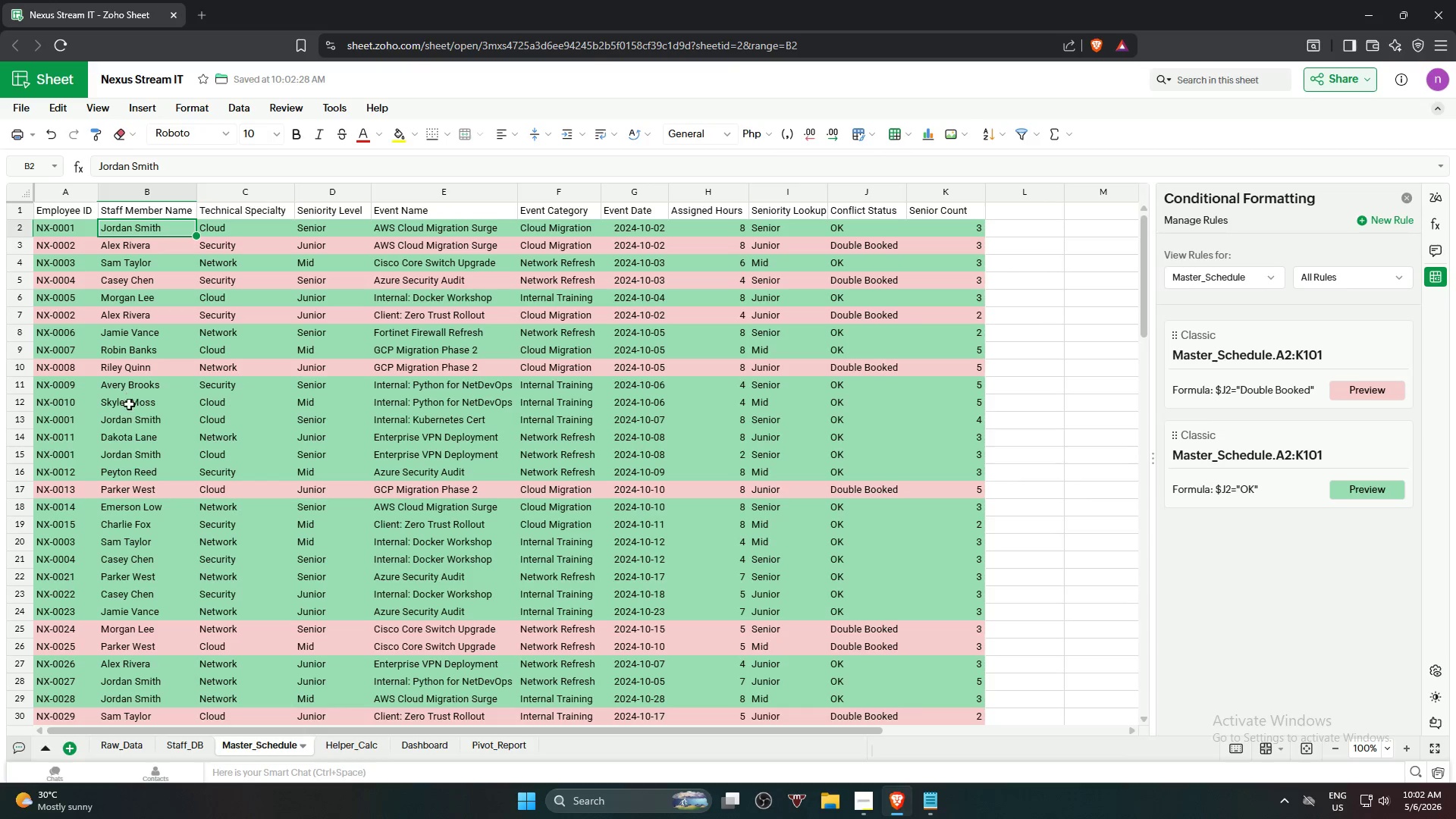 
hold_key(key=ShiftLeft, duration=0.86)
 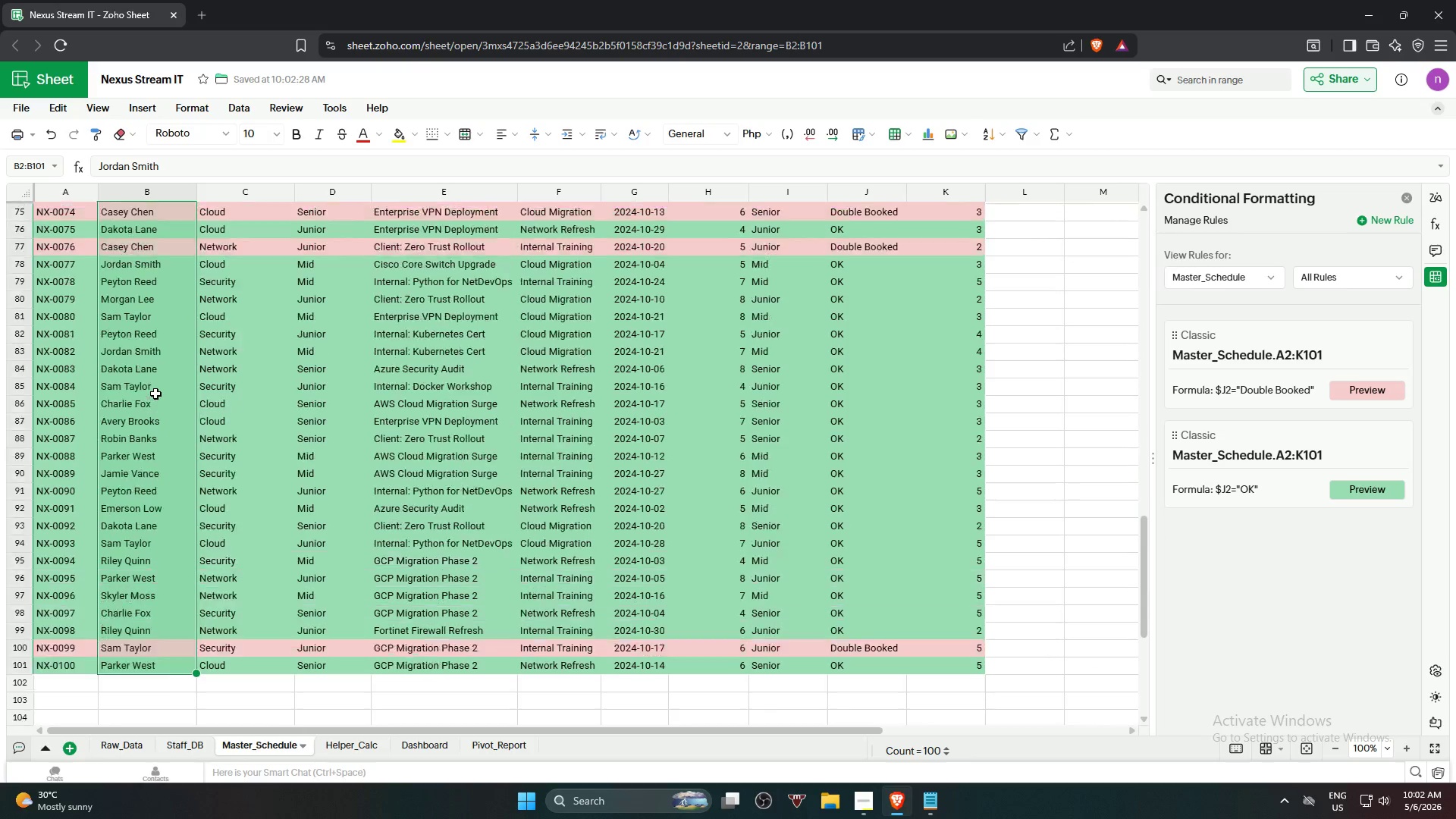 
scroll: coordinate [118, 635], scroll_direction: down, amount: 18.0
 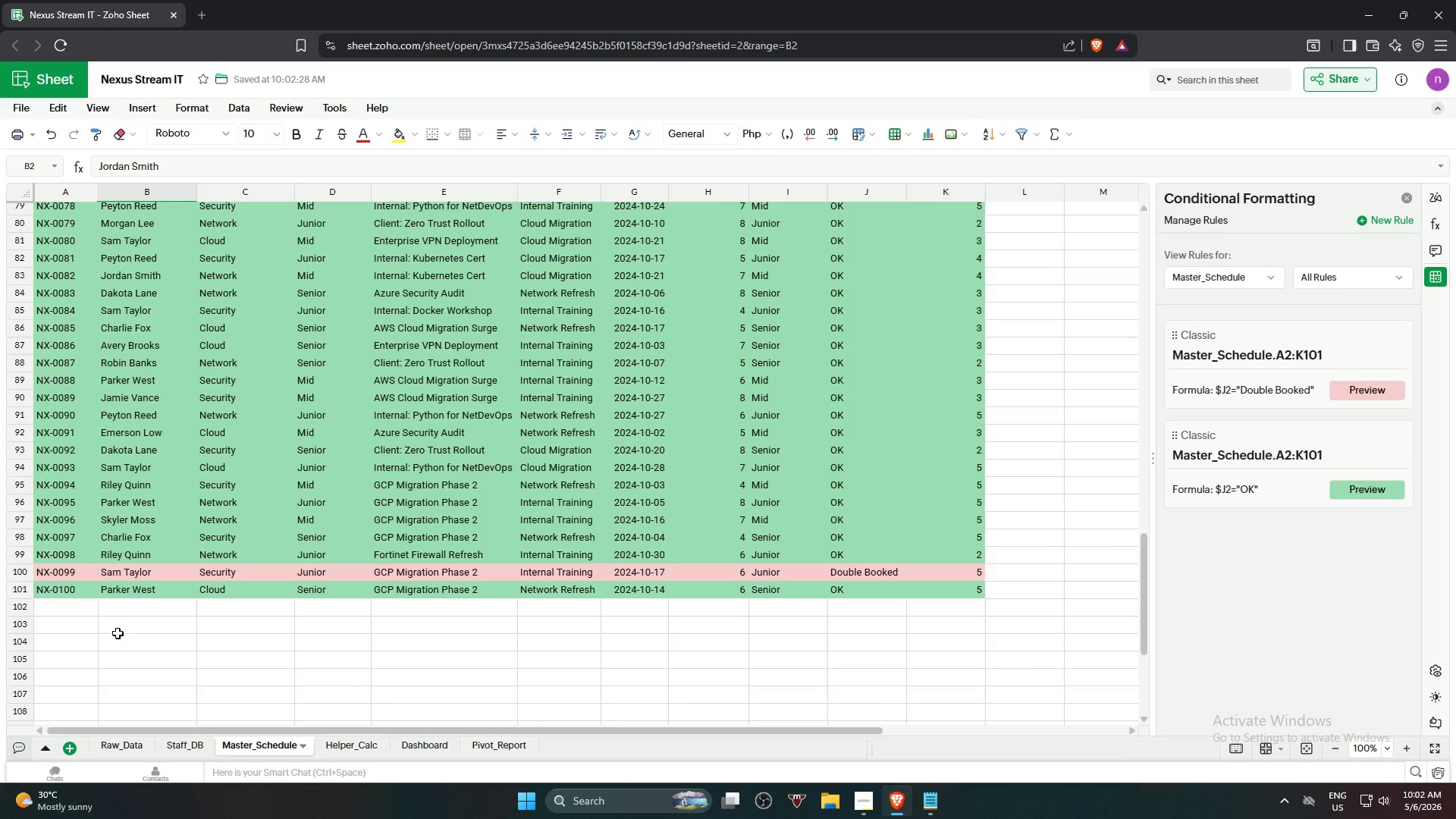 
left_click([145, 594])
 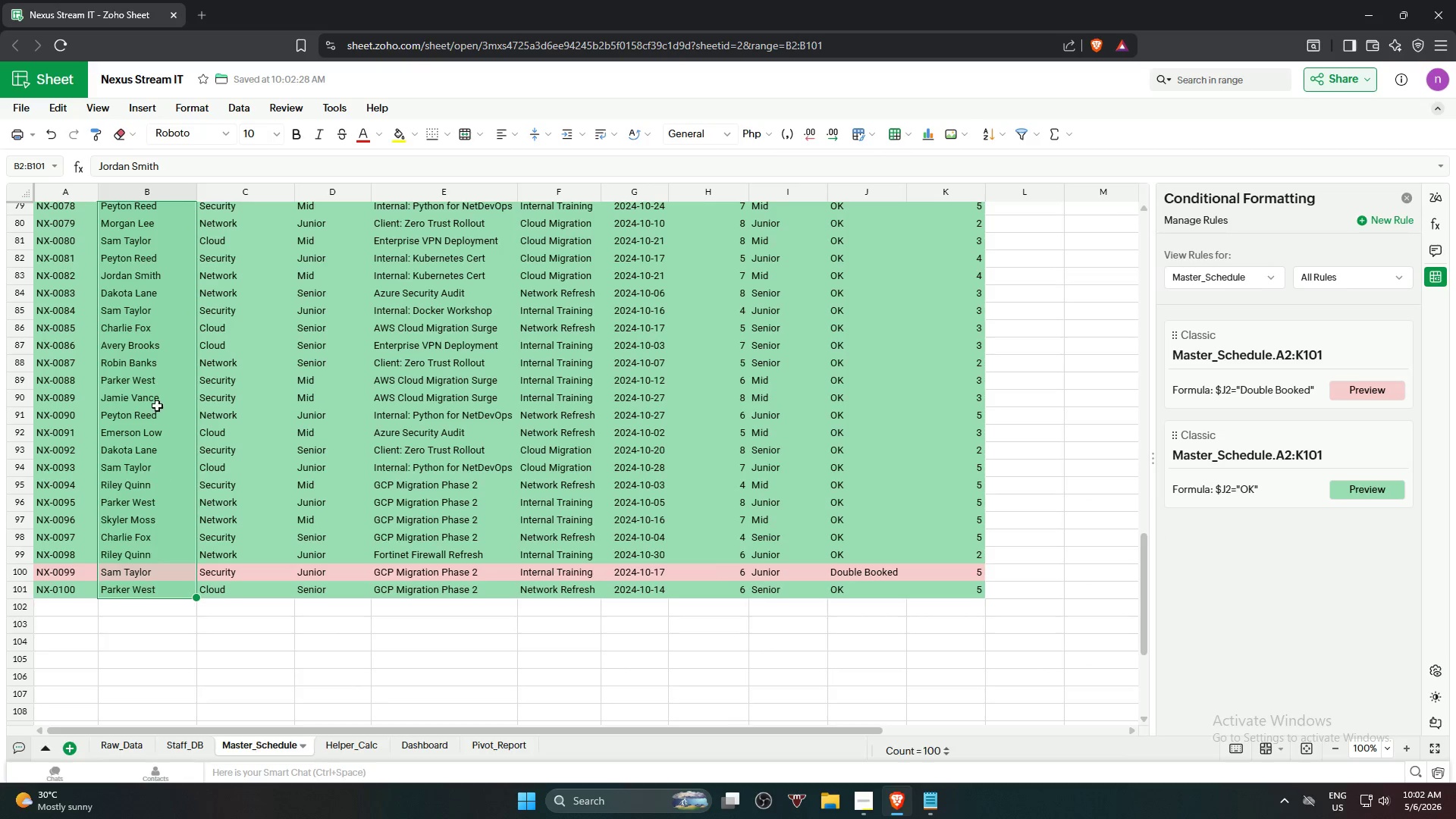 
scroll: coordinate [166, 288], scroll_direction: up, amount: 23.0
 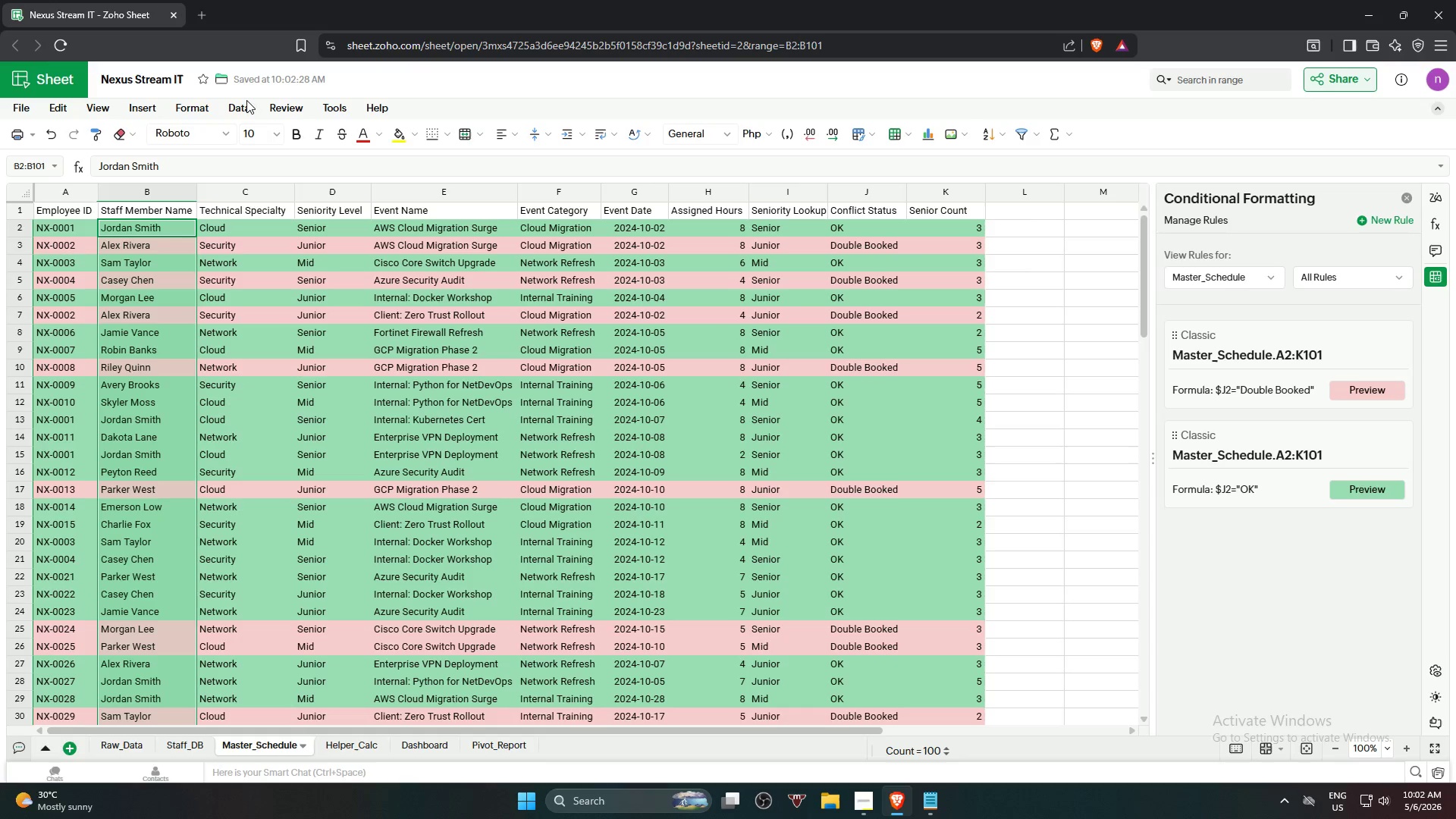 
left_click([241, 104])
 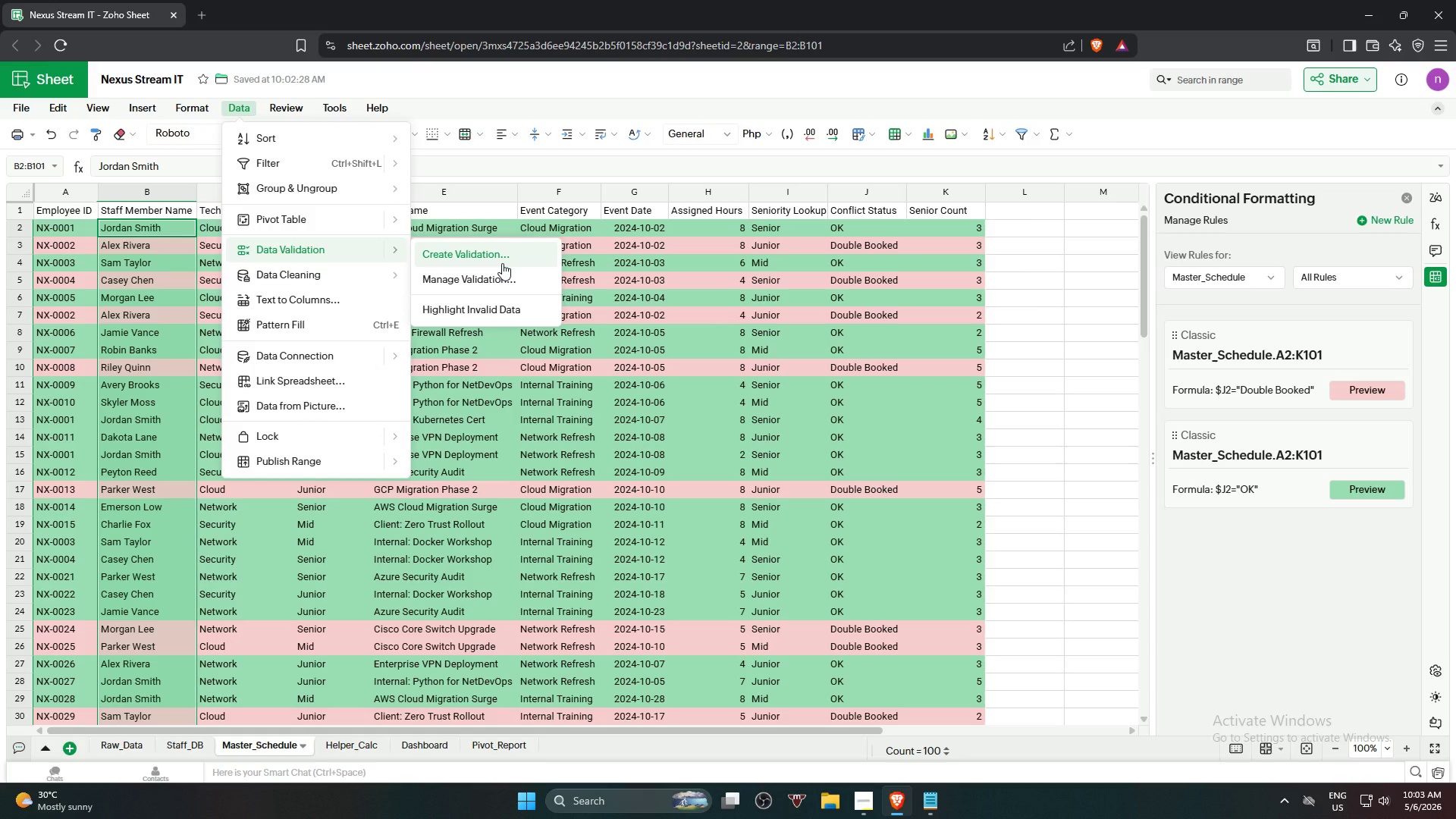 
wait(9.05)
 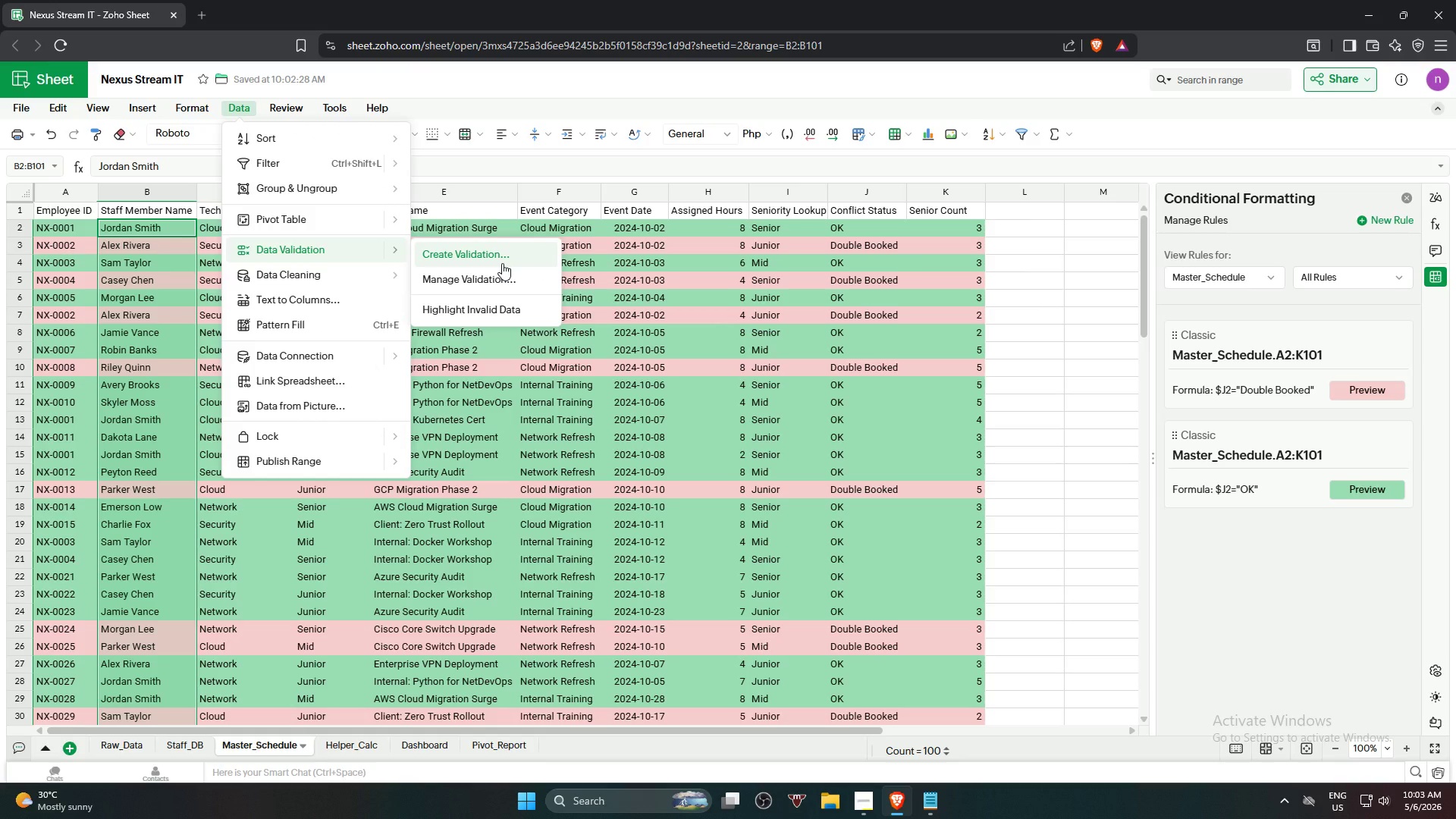 
left_click([502, 262])
 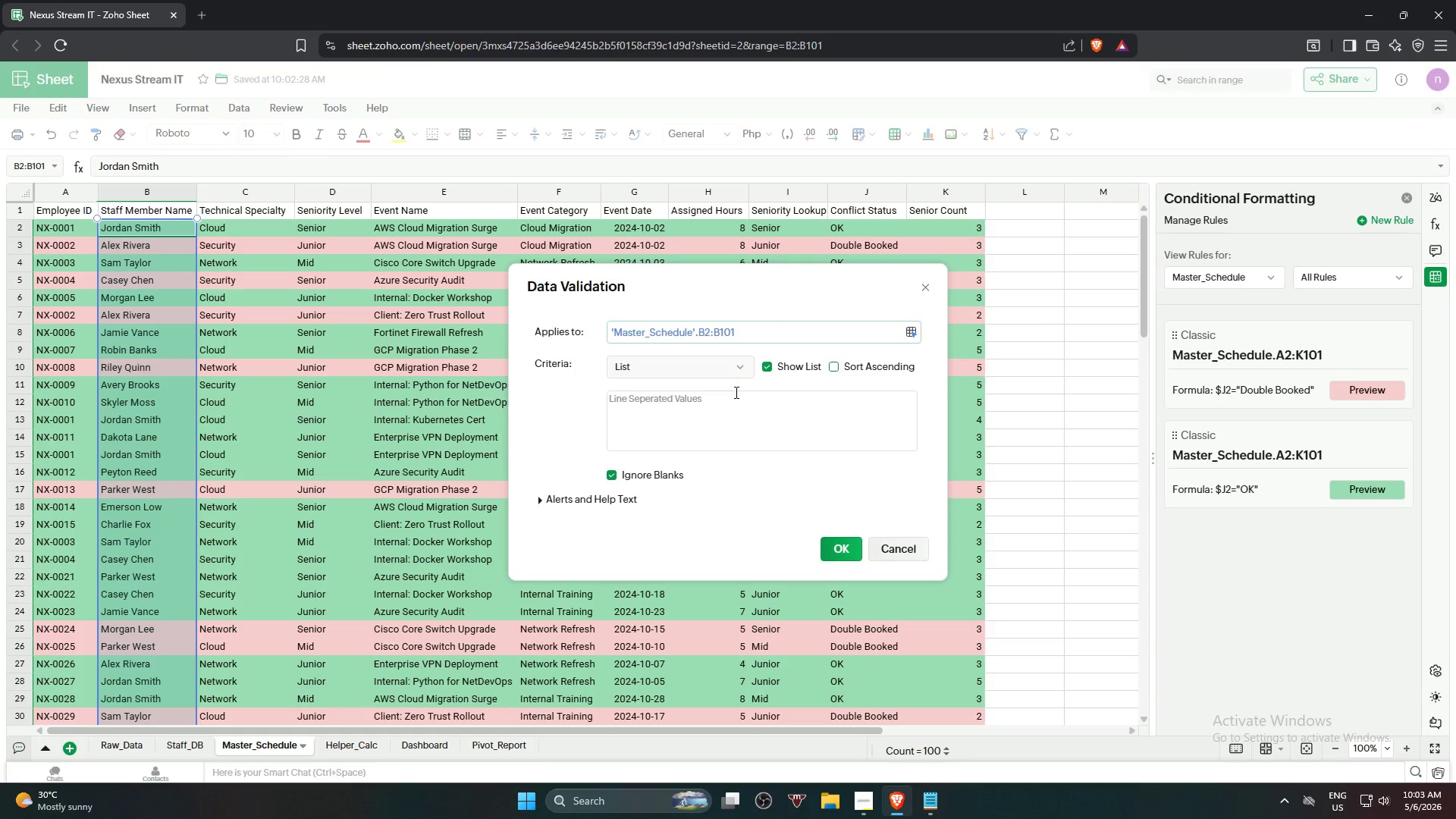 
left_click([723, 366])
 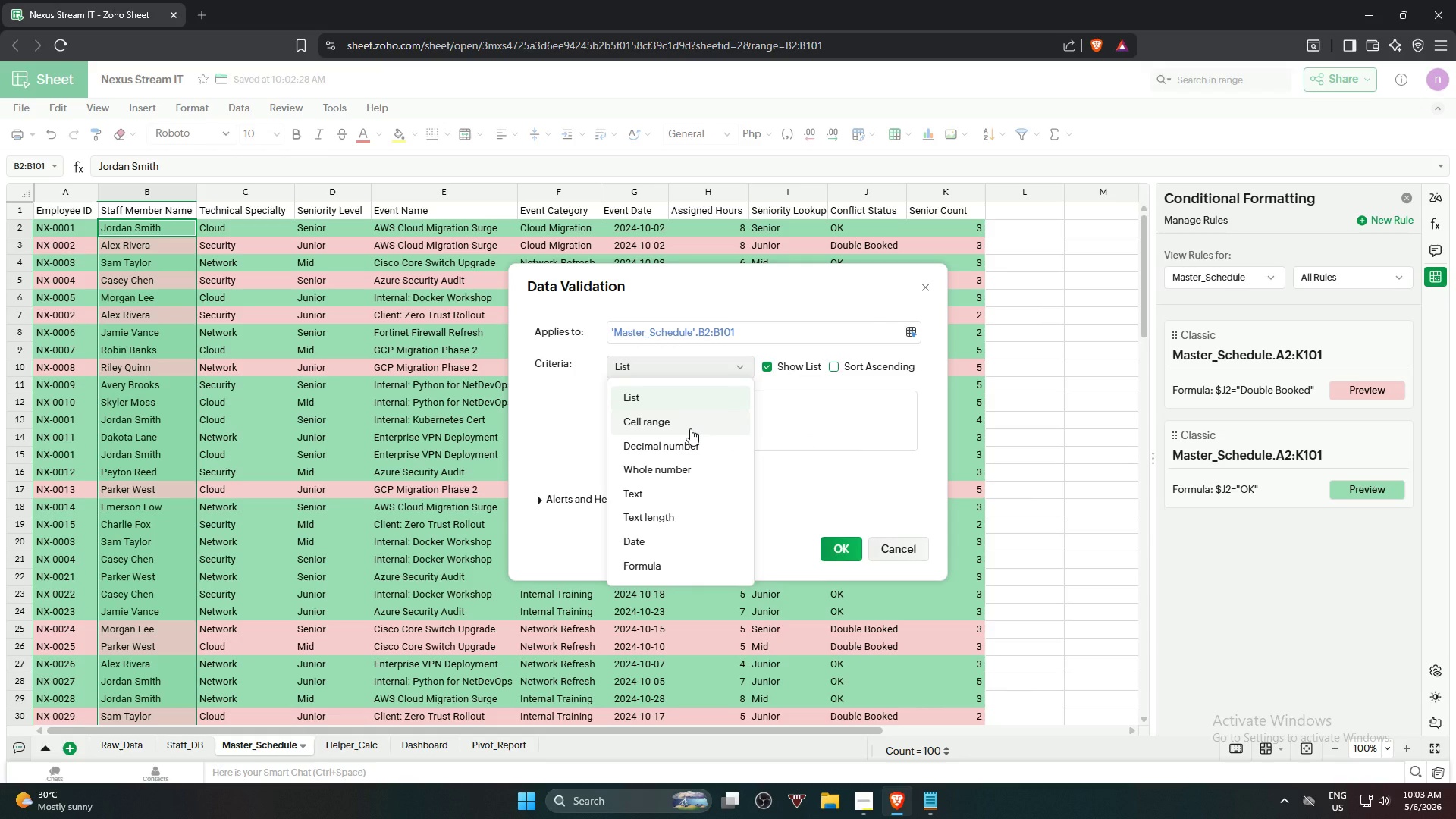 
wait(8.98)
 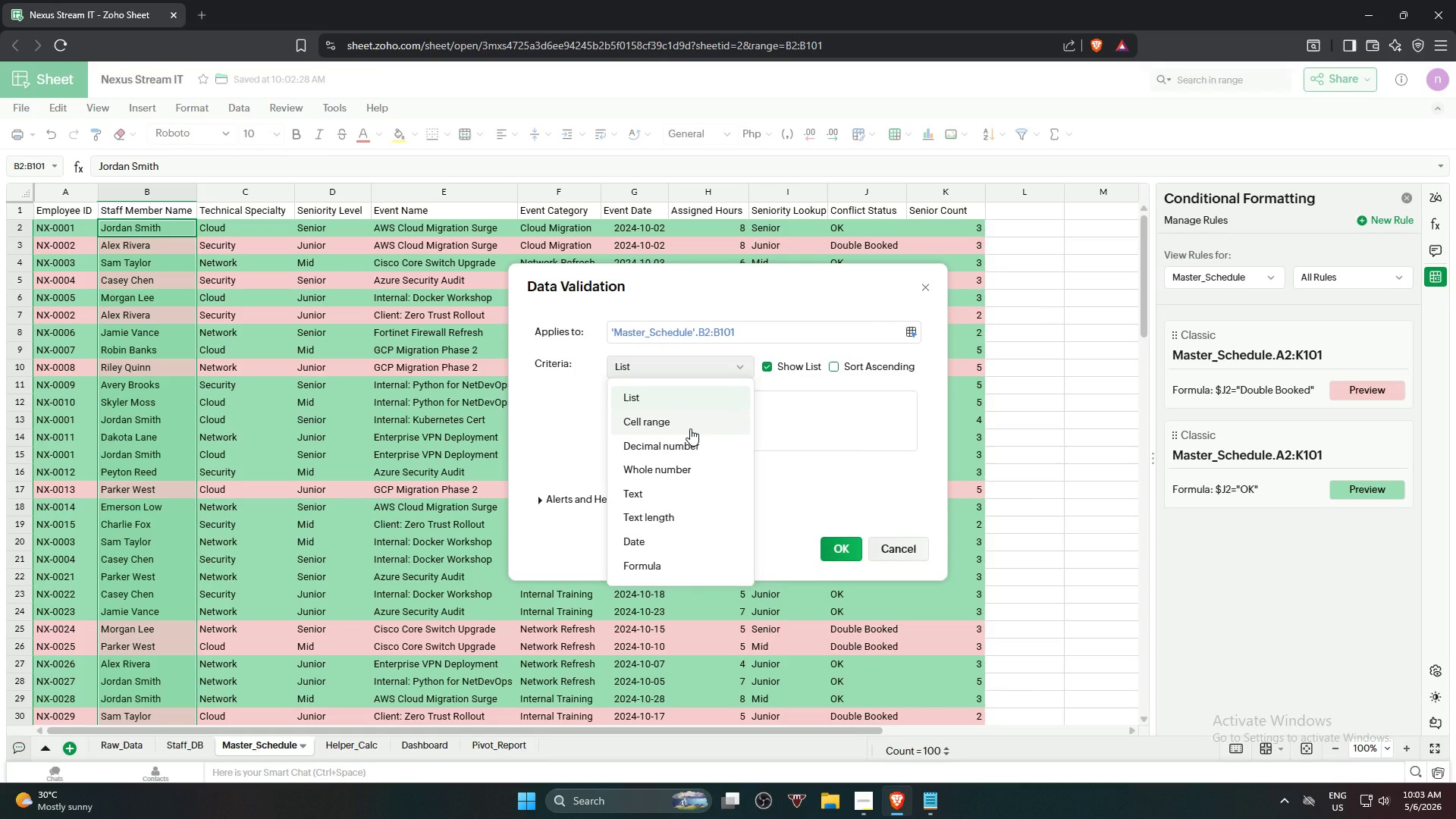 
left_click([187, 745])
 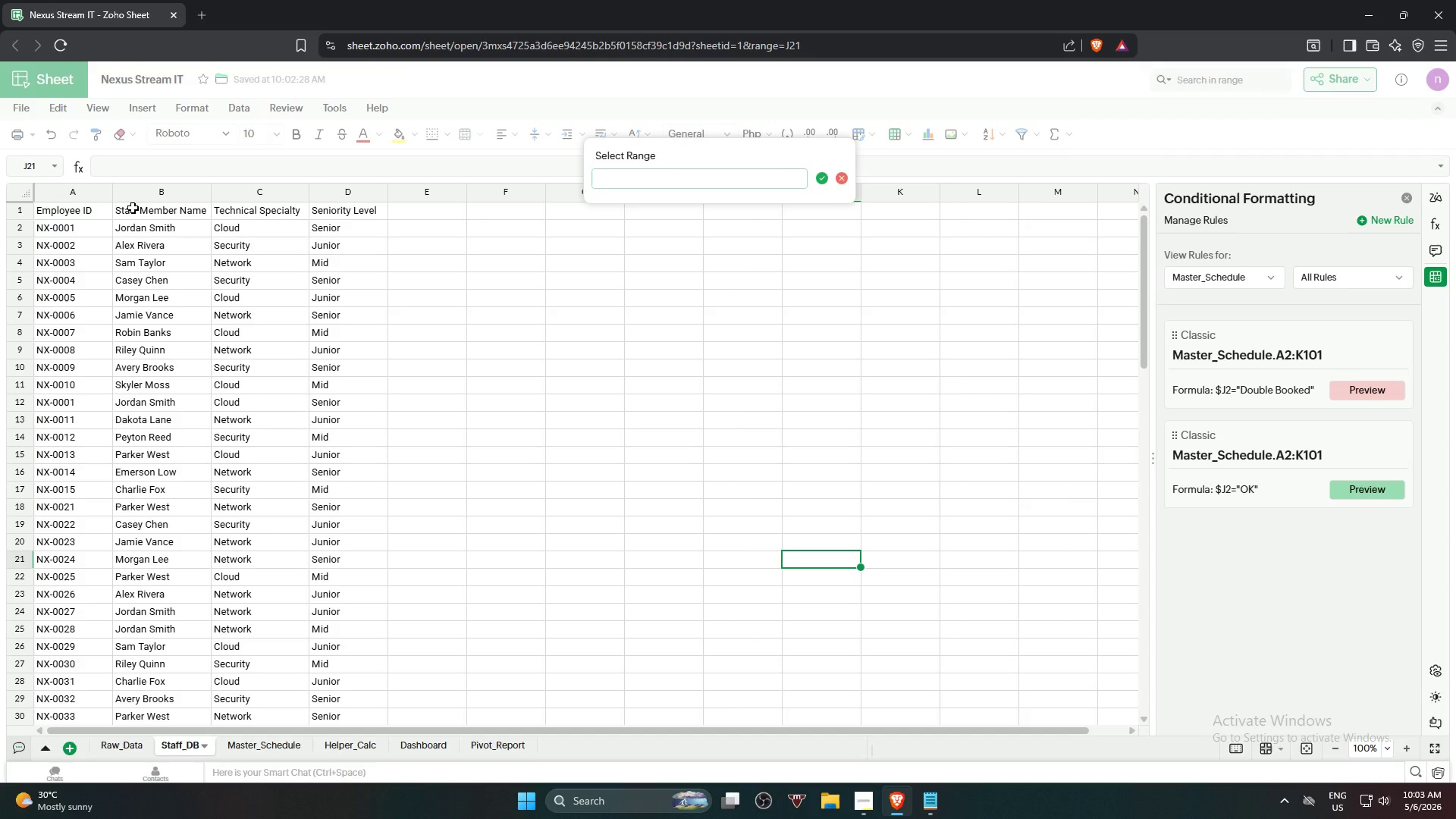 
wait(8.19)
 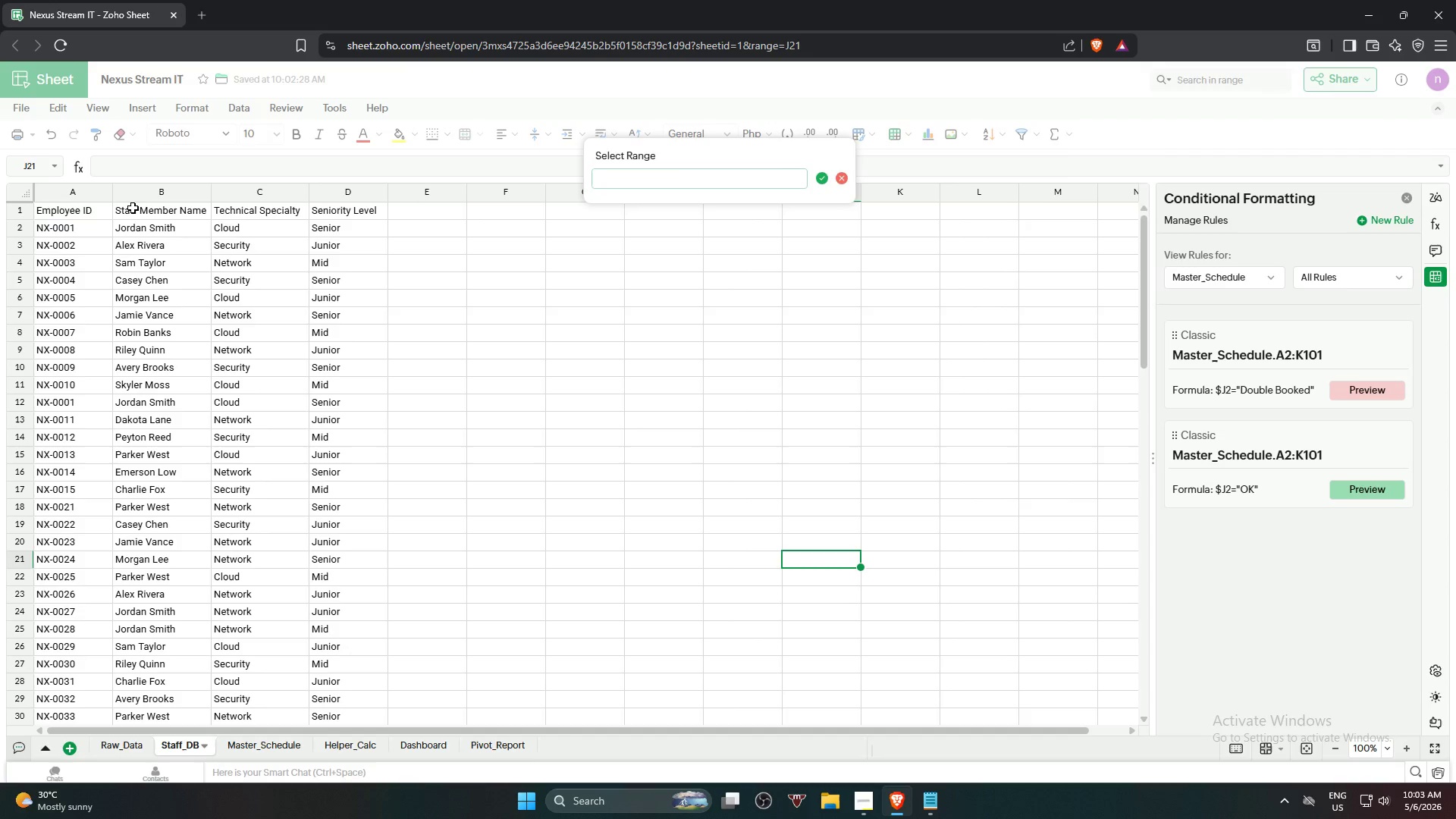 
left_click([165, 187])
 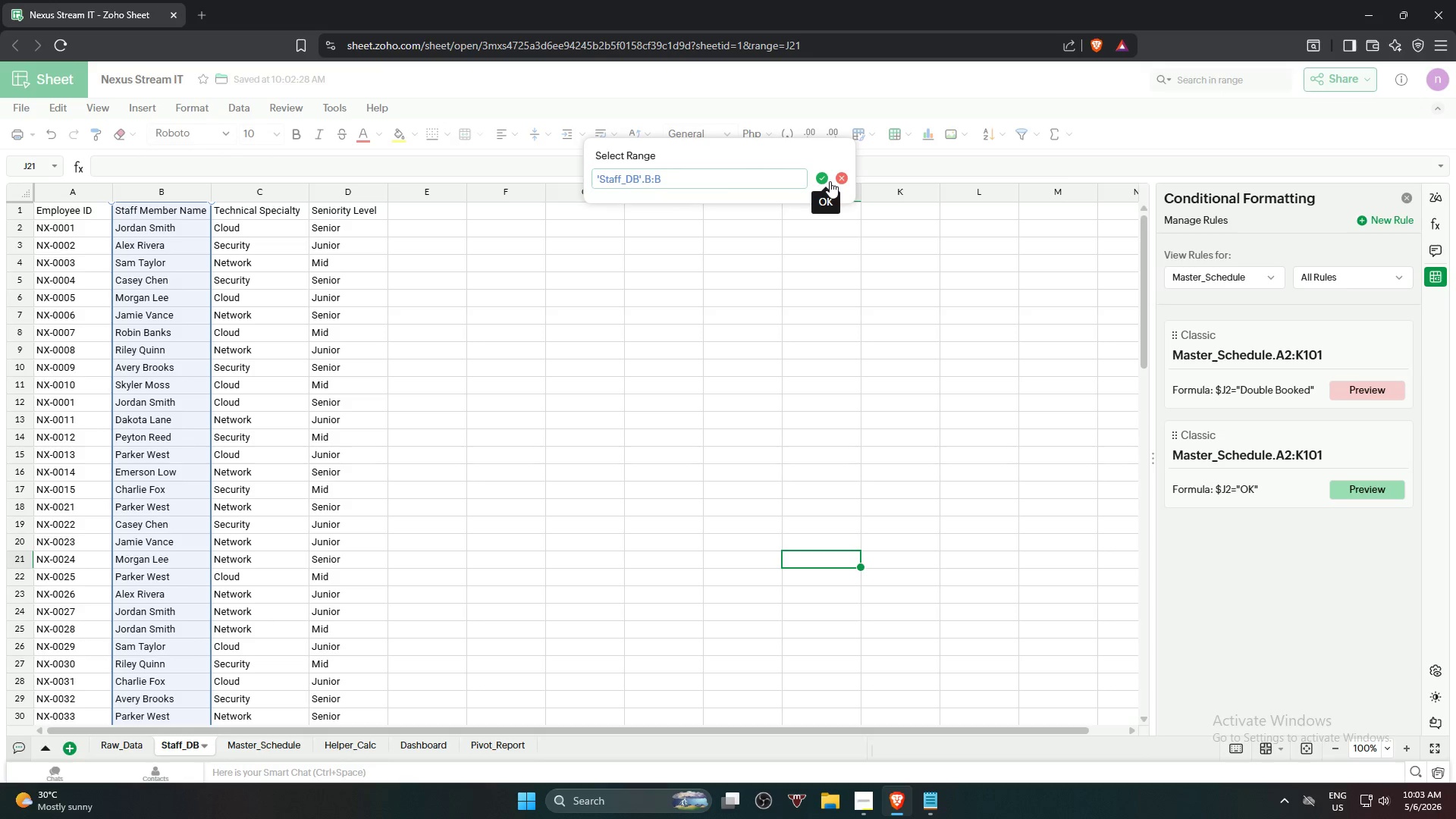 
left_click([822, 179])
 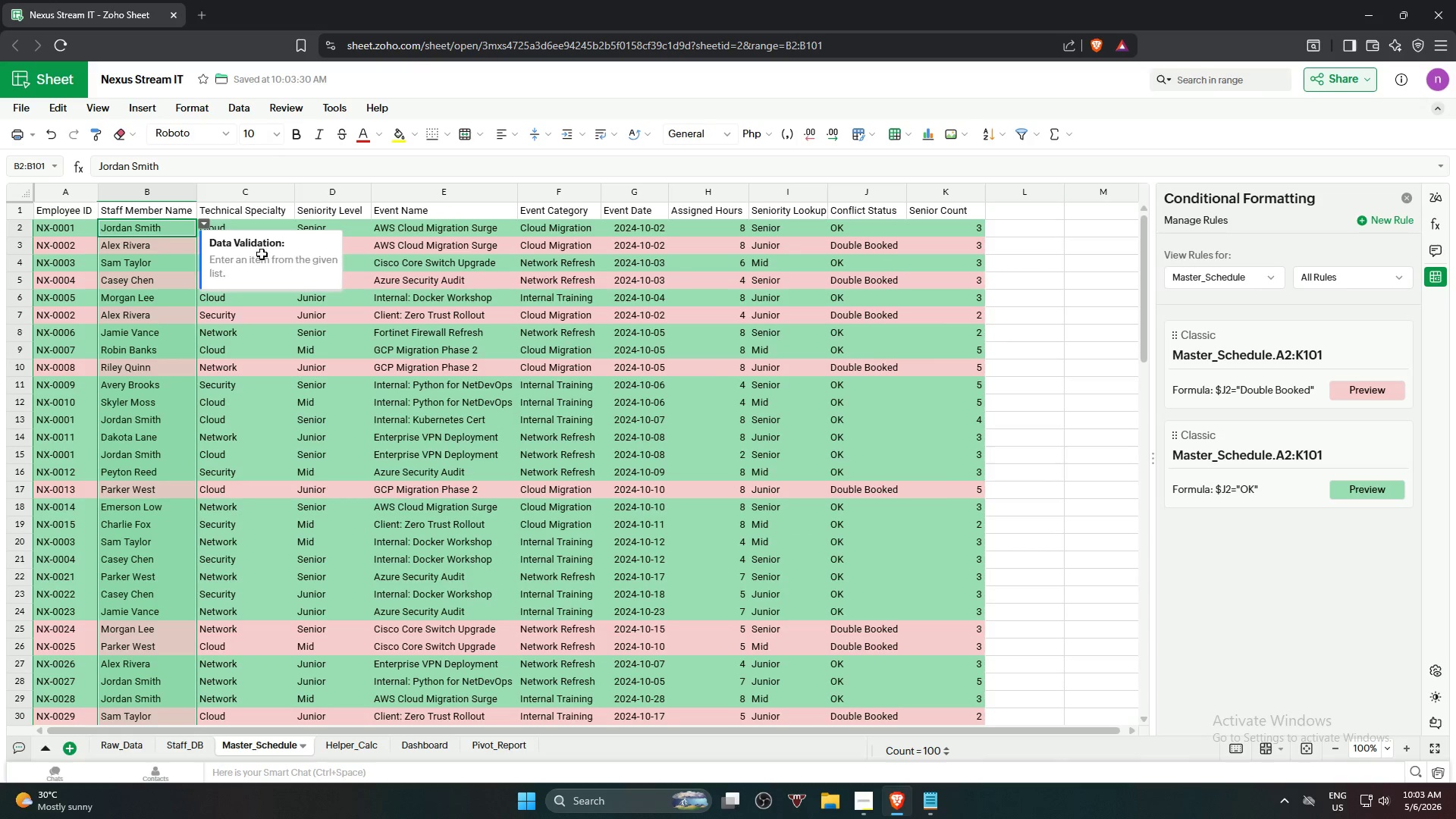 
left_click([203, 224])
 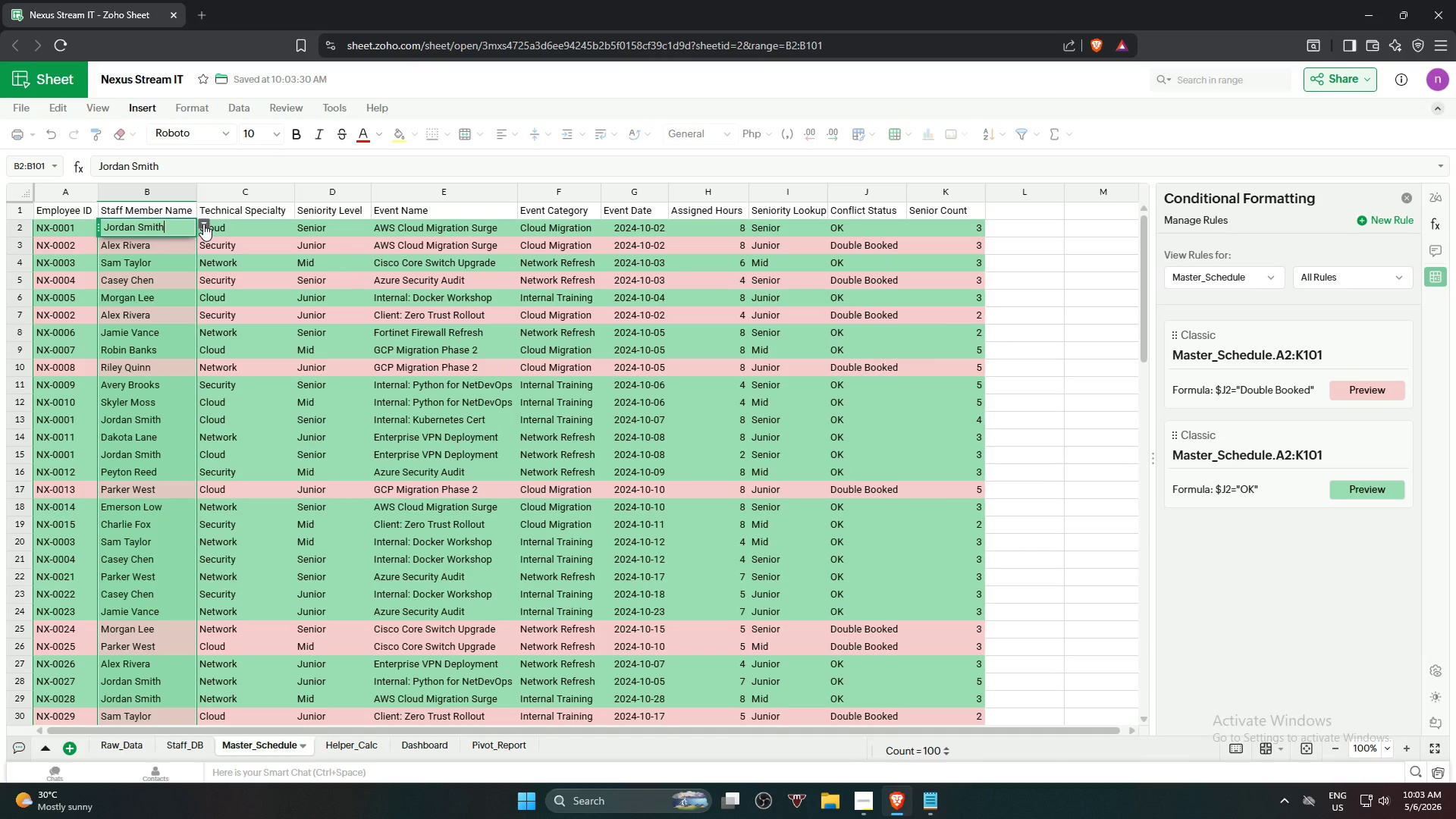 
left_click([203, 224])
 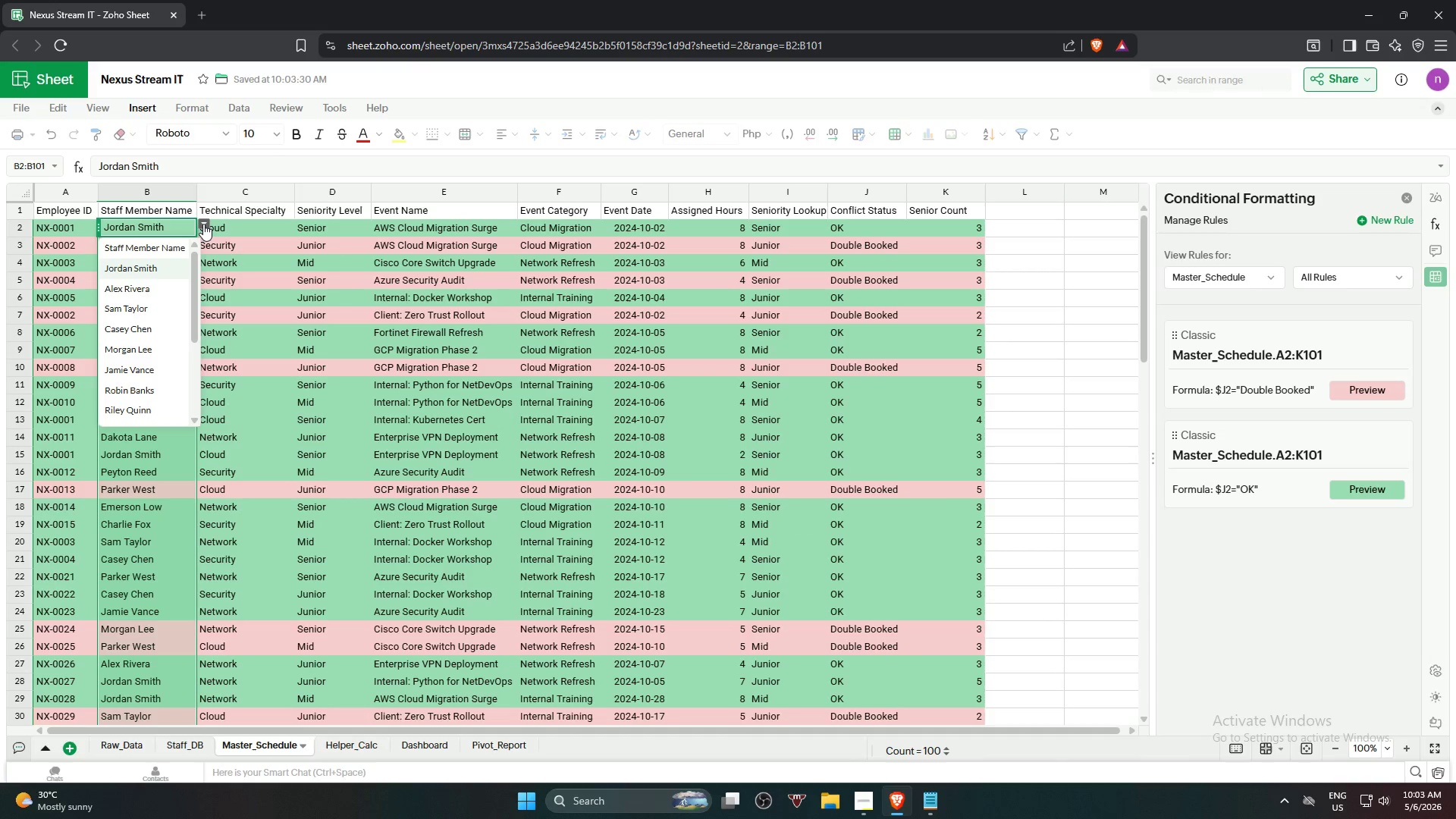 
left_click([203, 224])
 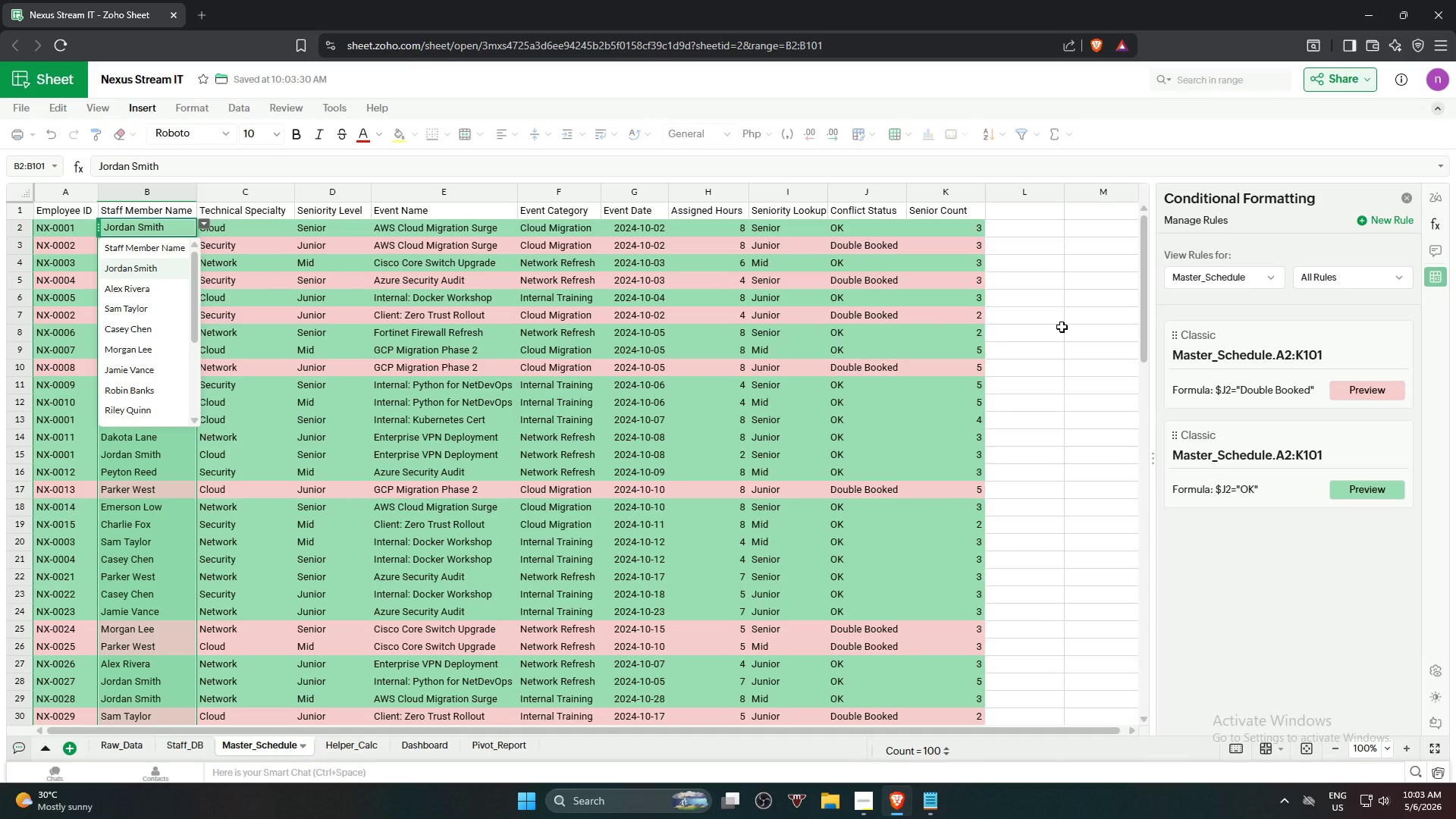 
left_click([1062, 327])
 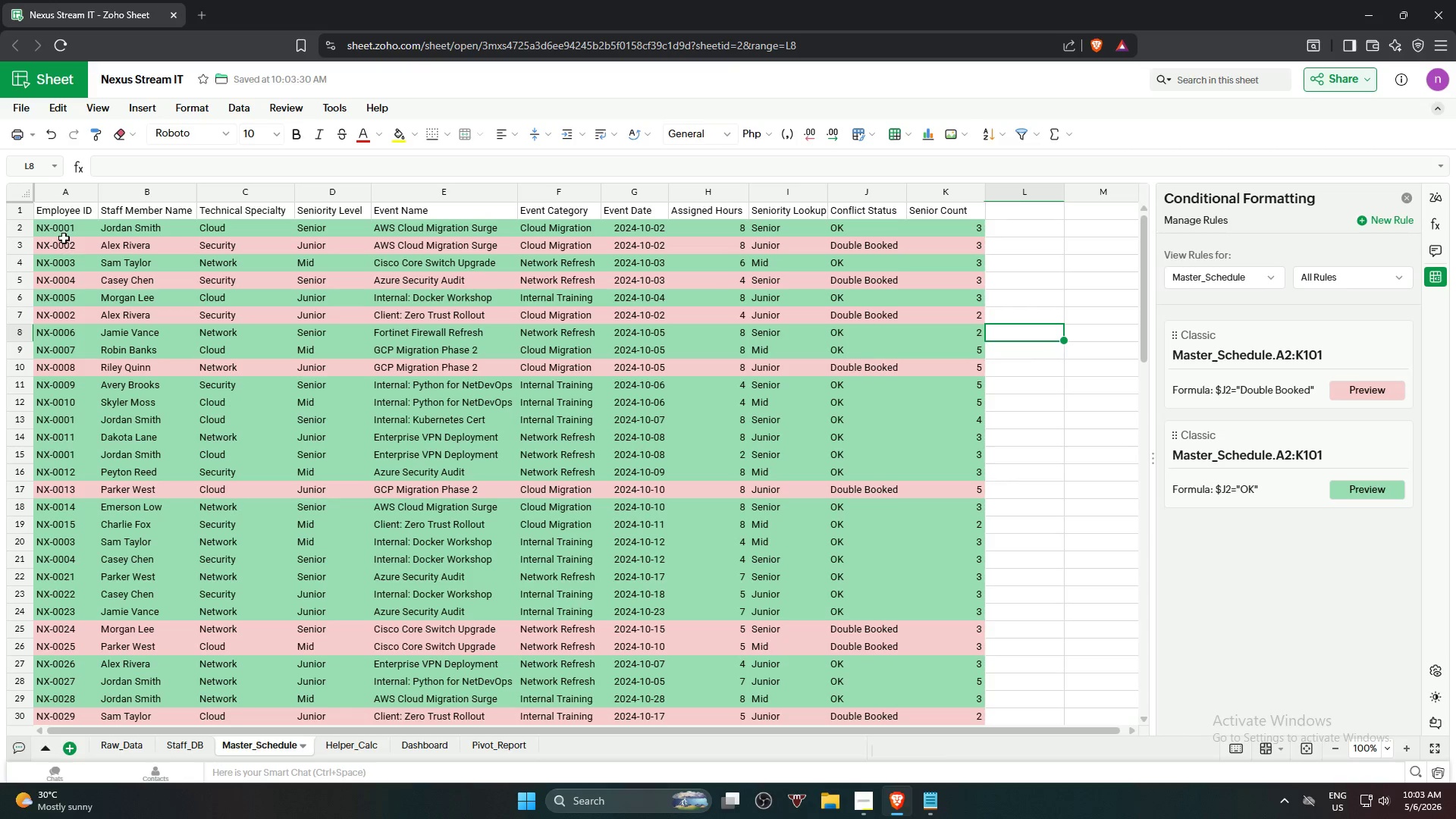 
left_click([142, 222])
 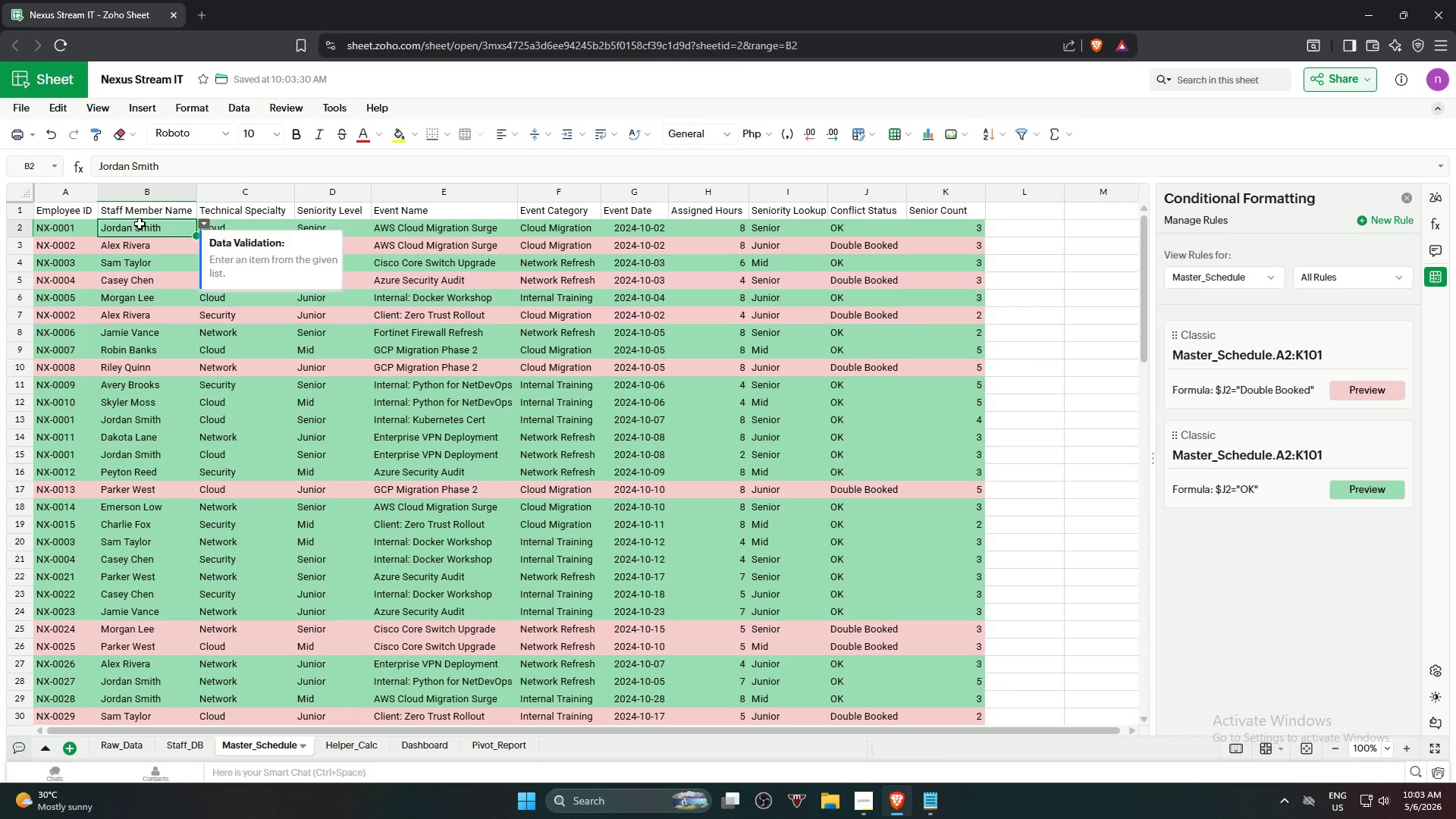 
key(Control+Z)
 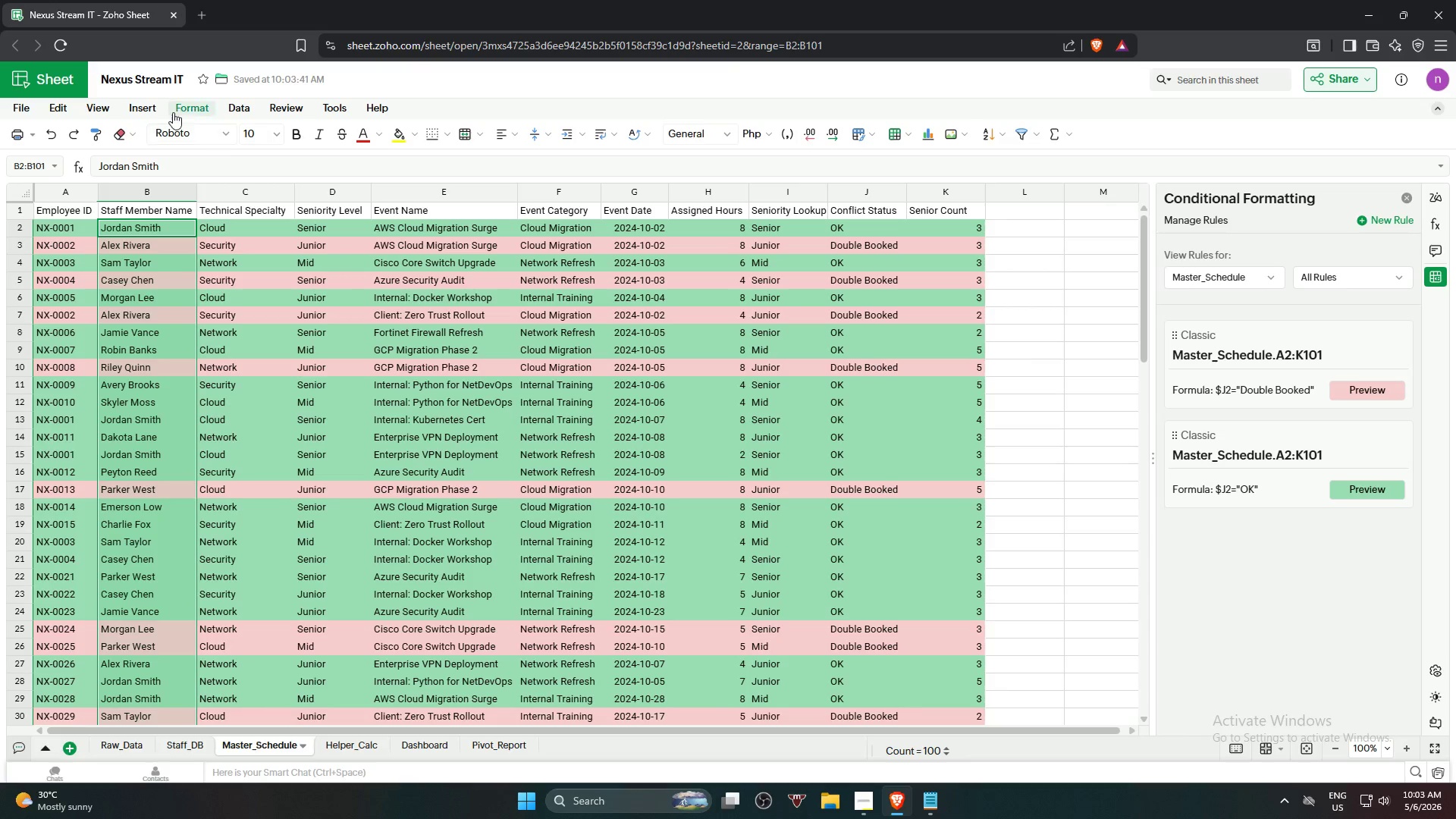 
left_click([244, 108])
 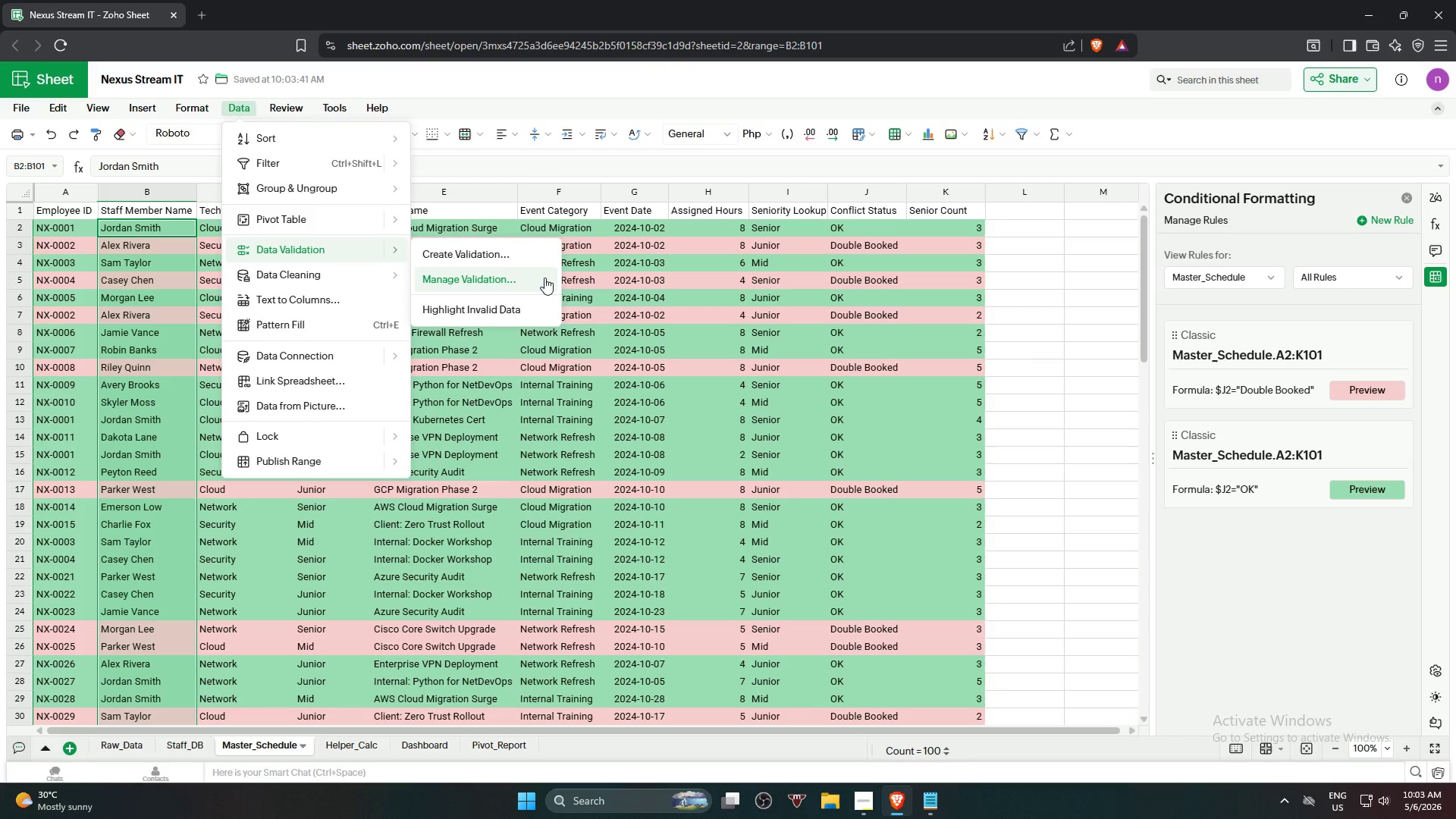 
left_click([507, 243])
 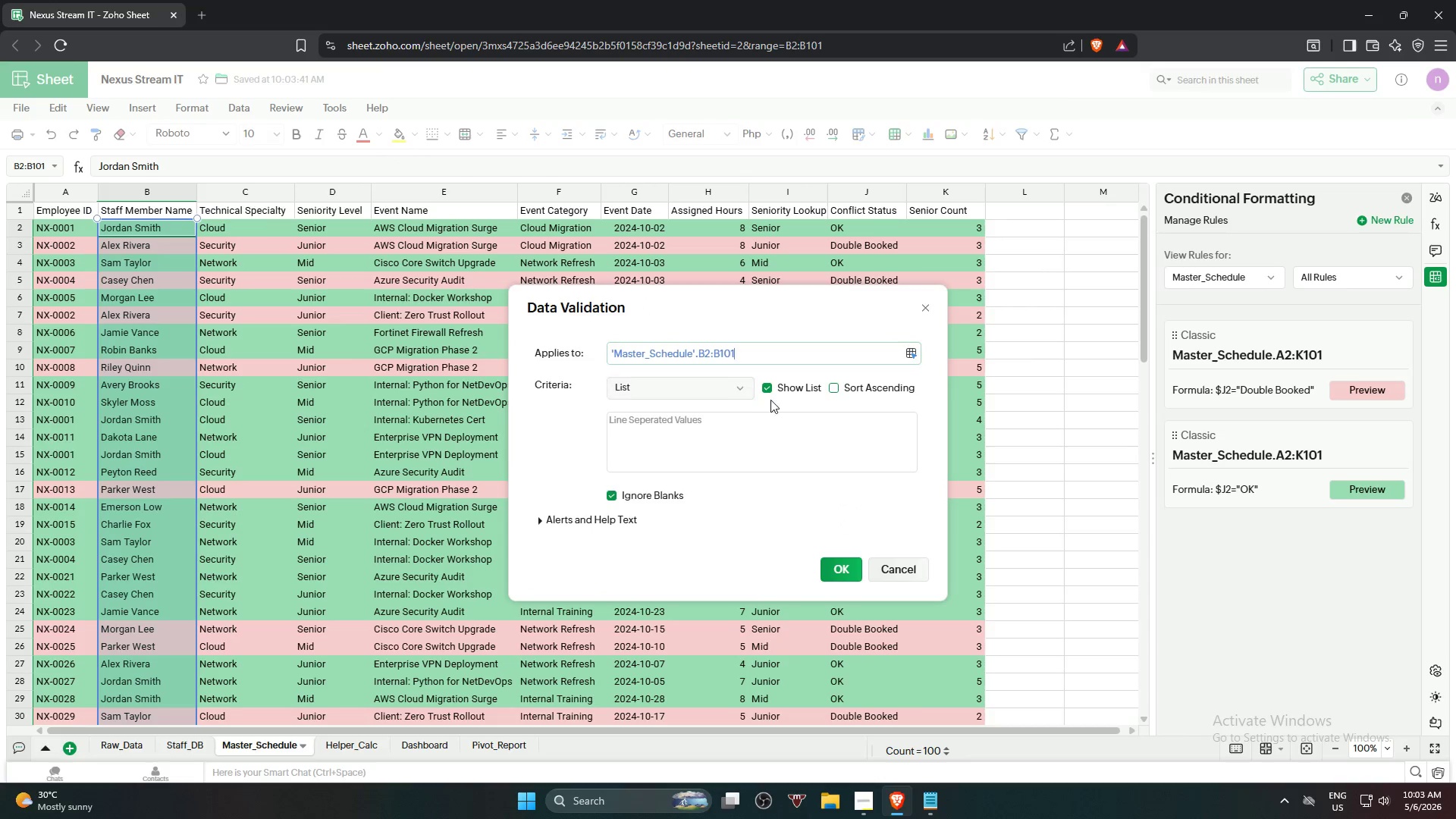 
left_click([705, 385])
 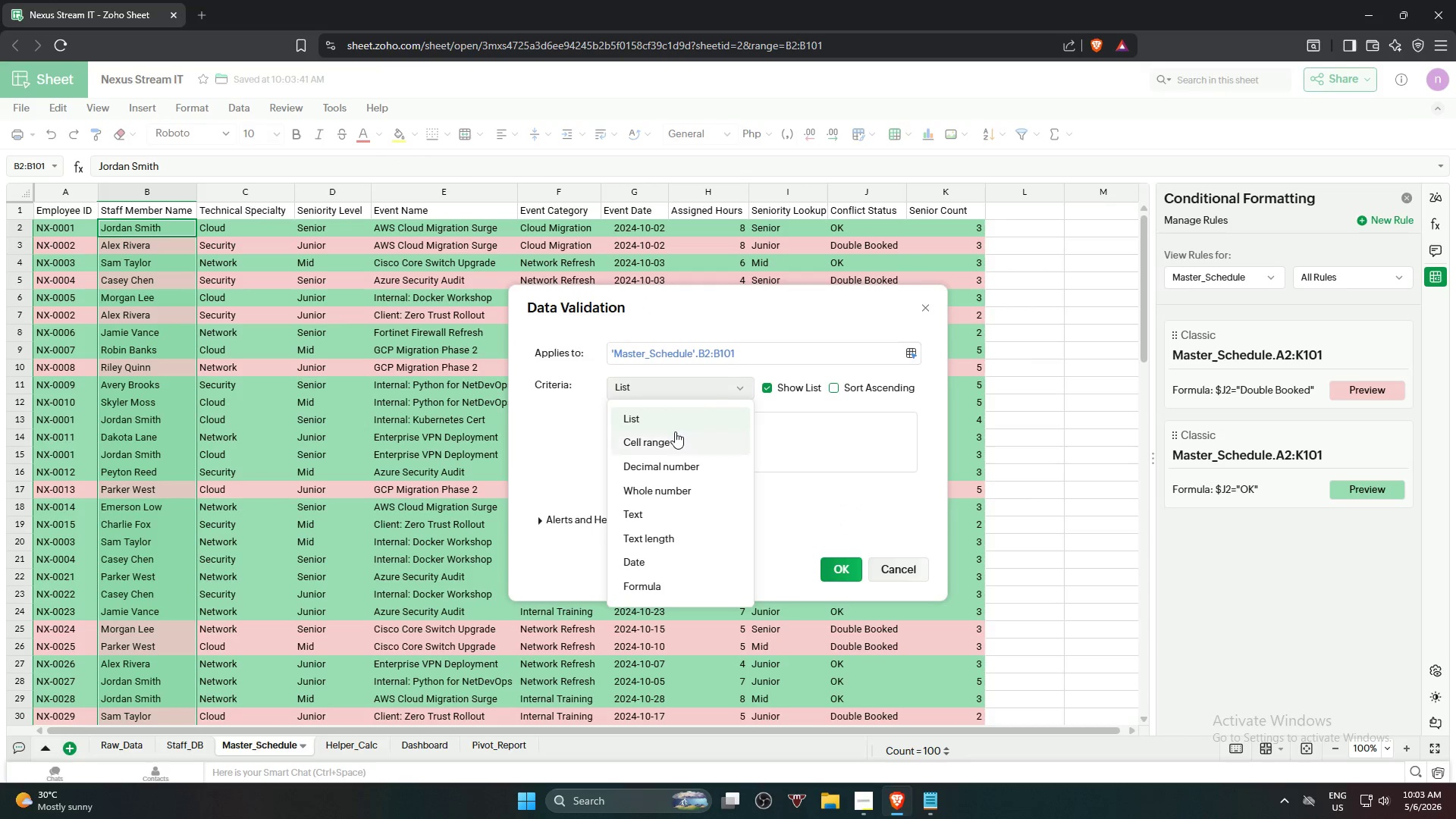 
left_click([675, 431])
 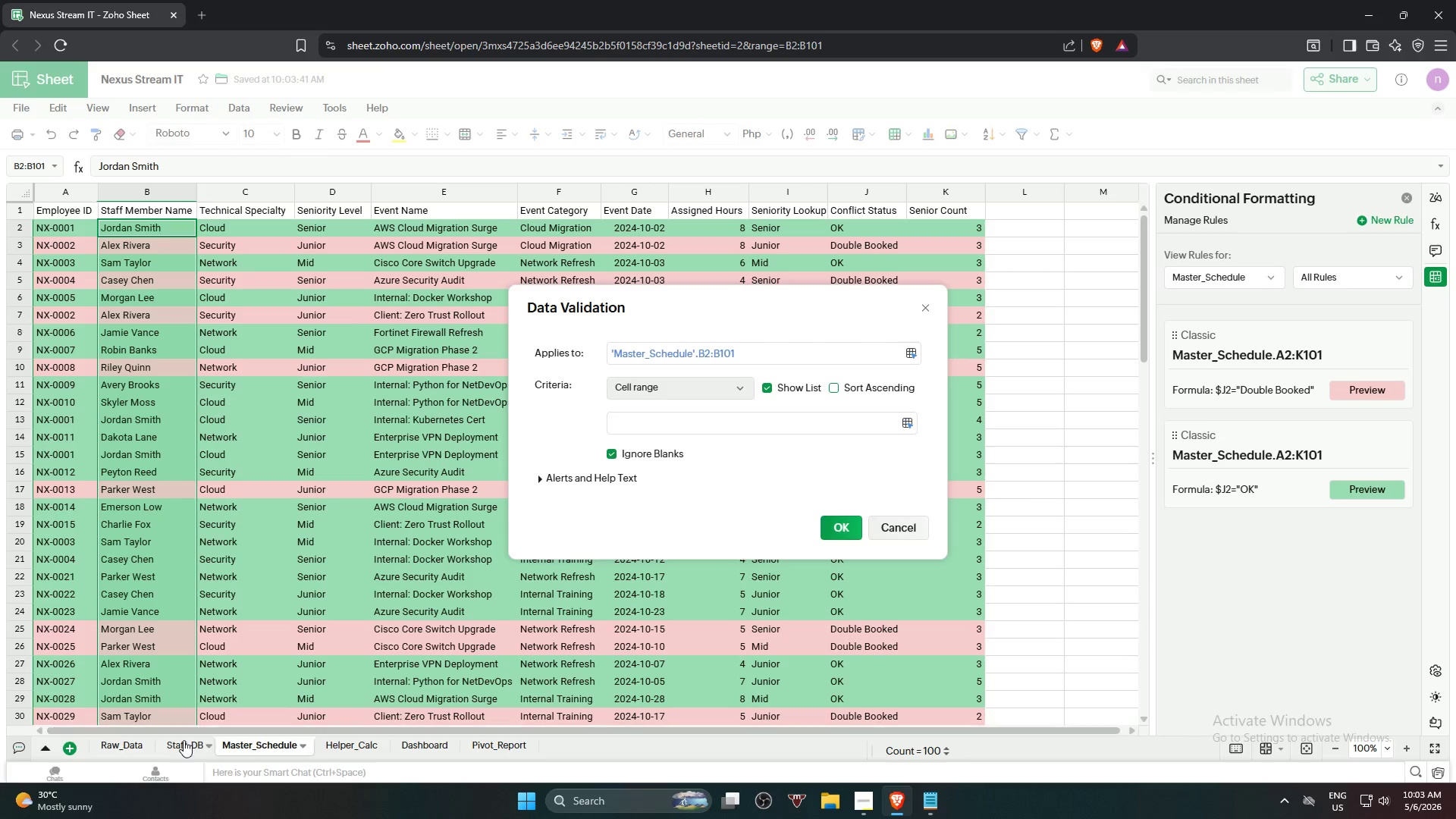 
left_click([179, 745])
 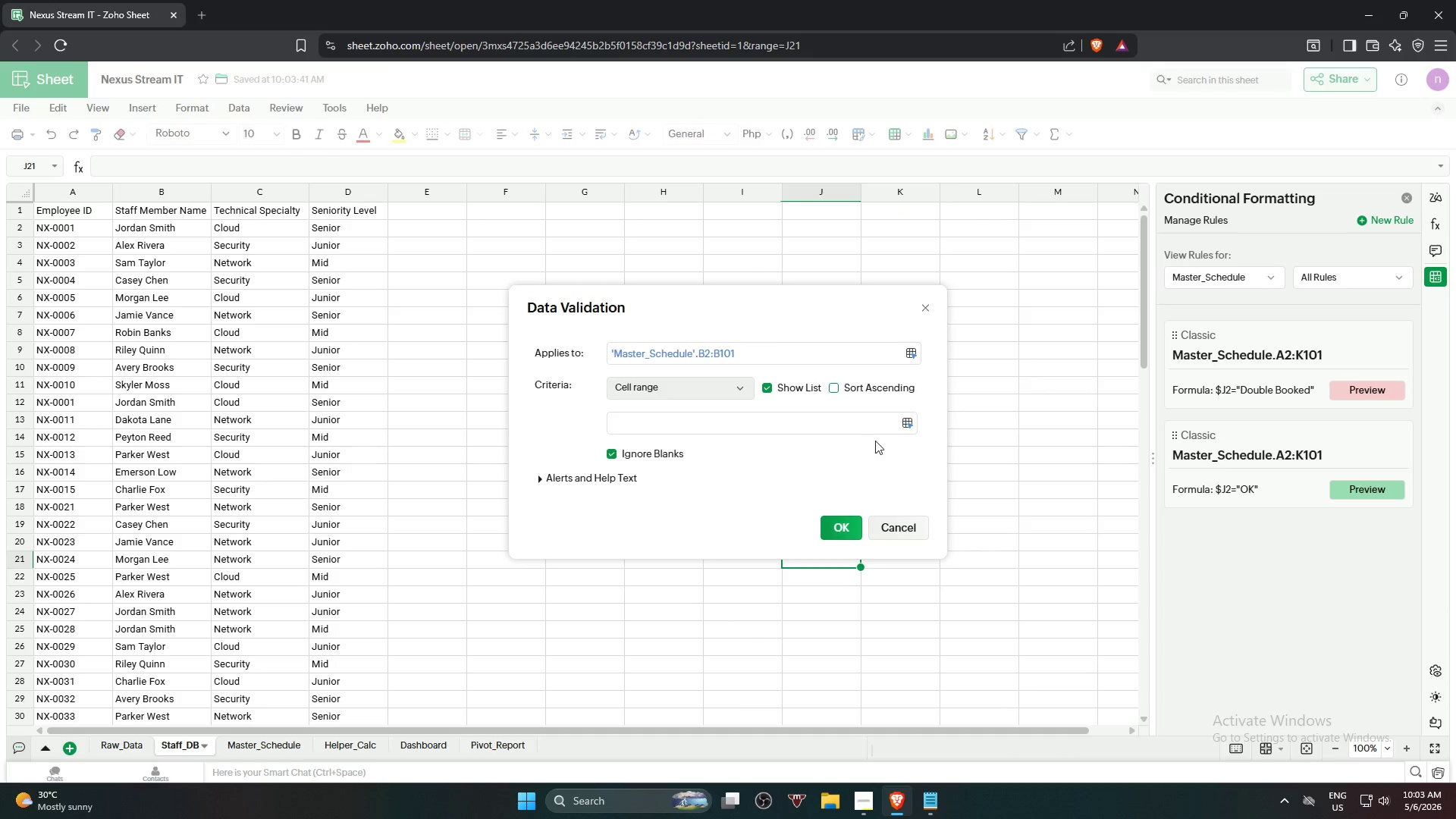 
left_click([903, 426])
 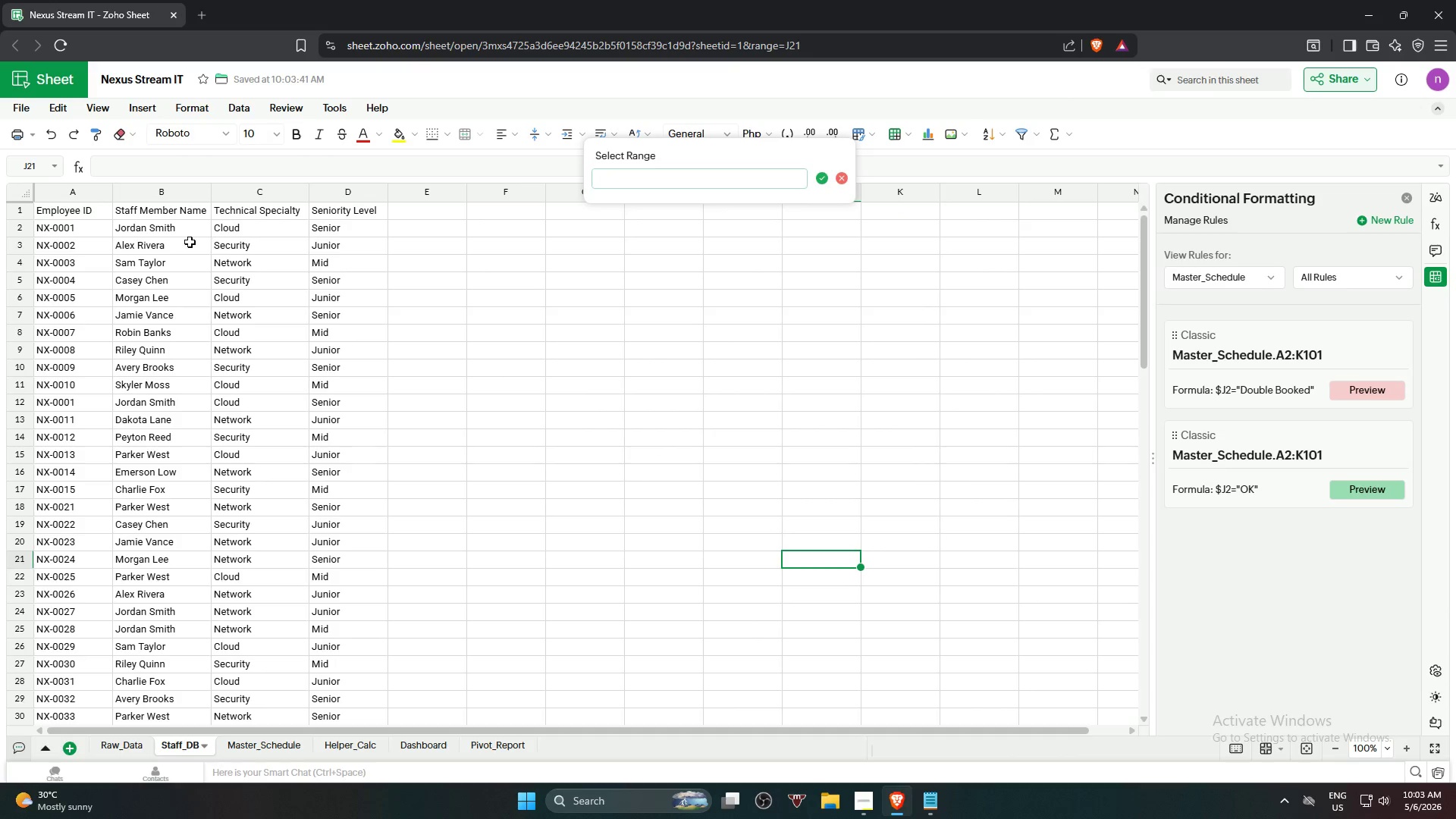 
left_click([146, 225])
 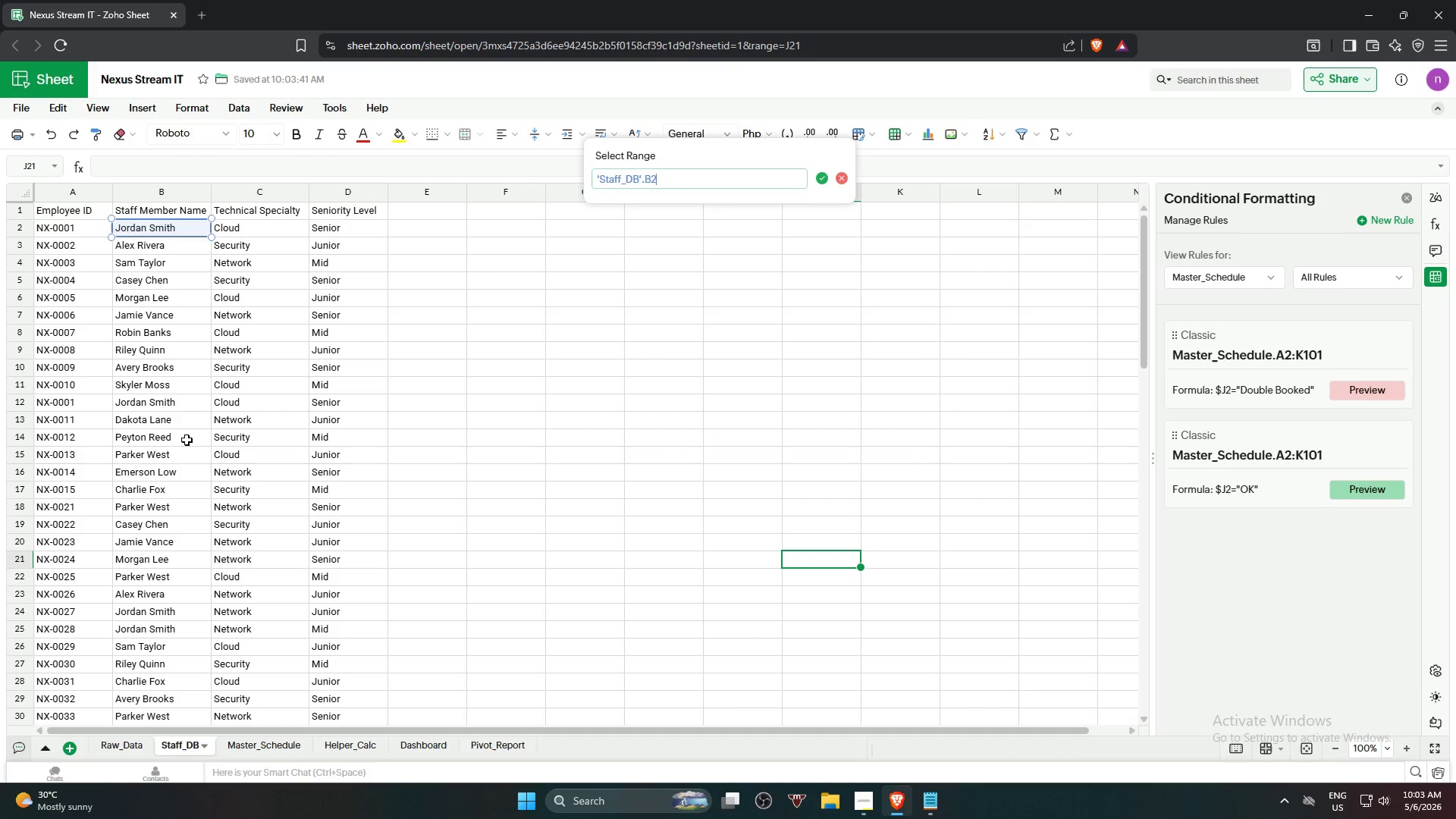 
hold_key(key=ShiftLeft, duration=0.39)
 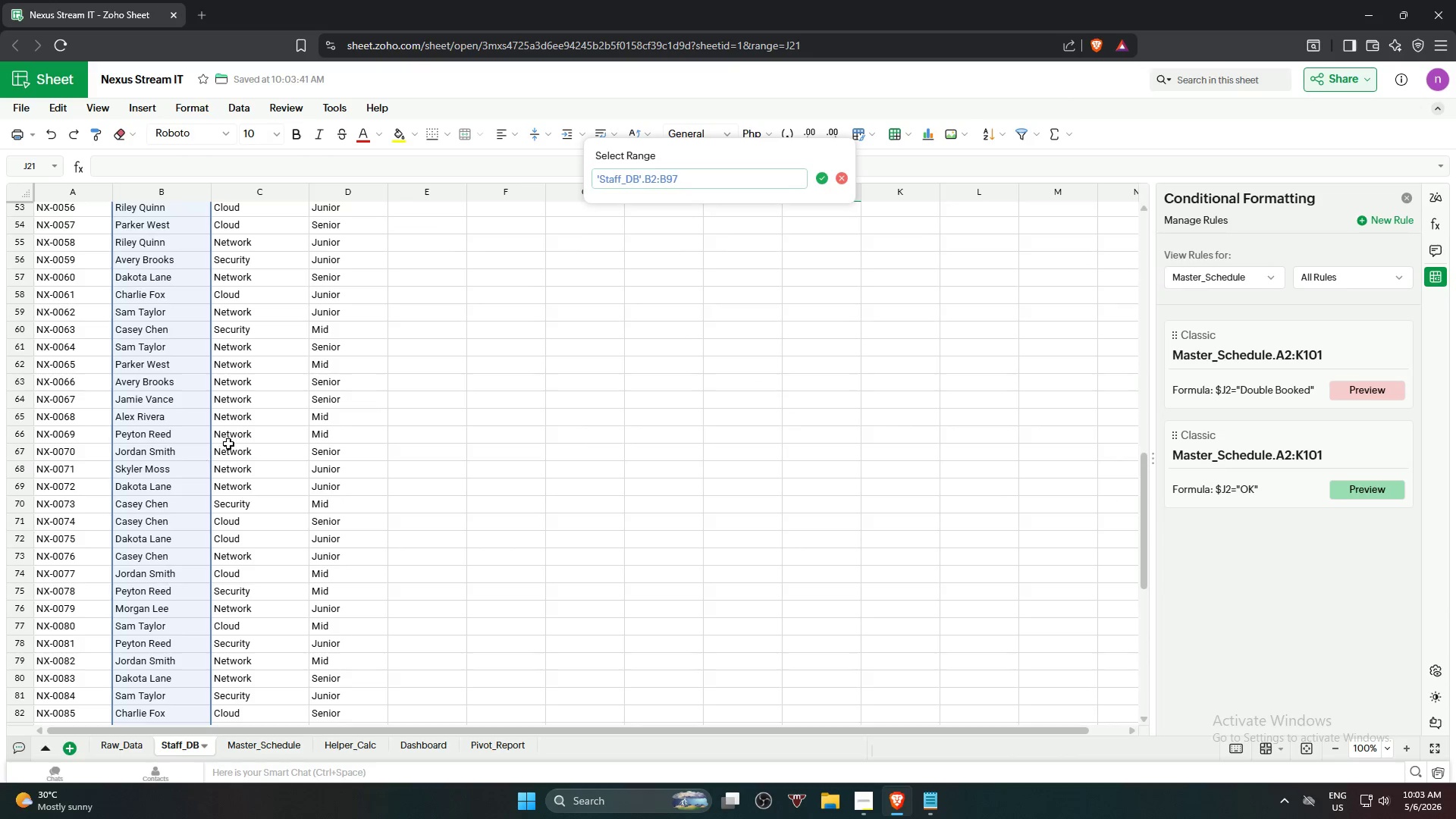 
scroll: coordinate [170, 491], scroll_direction: down, amount: 18.0
 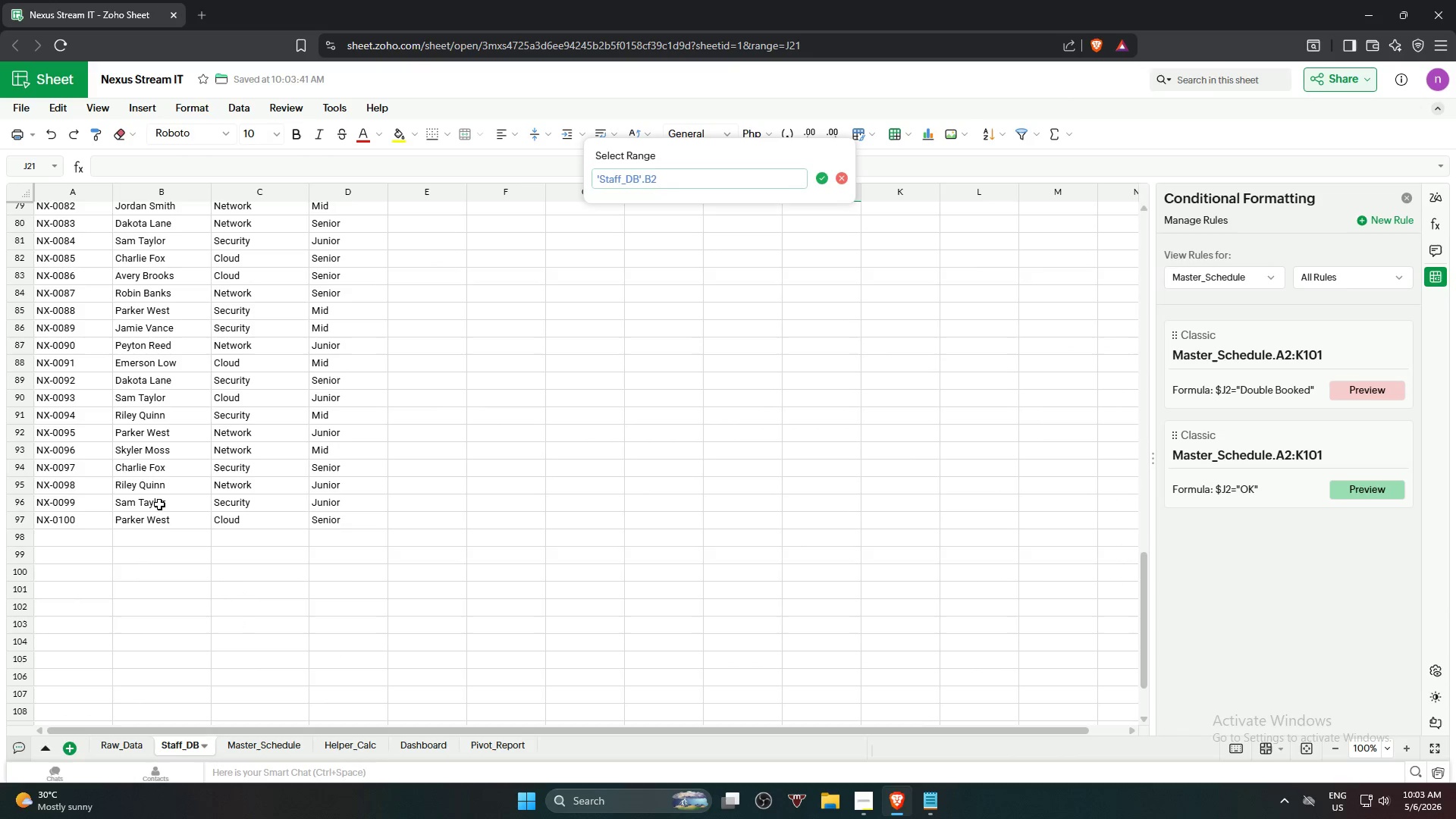 
left_click([148, 523])
 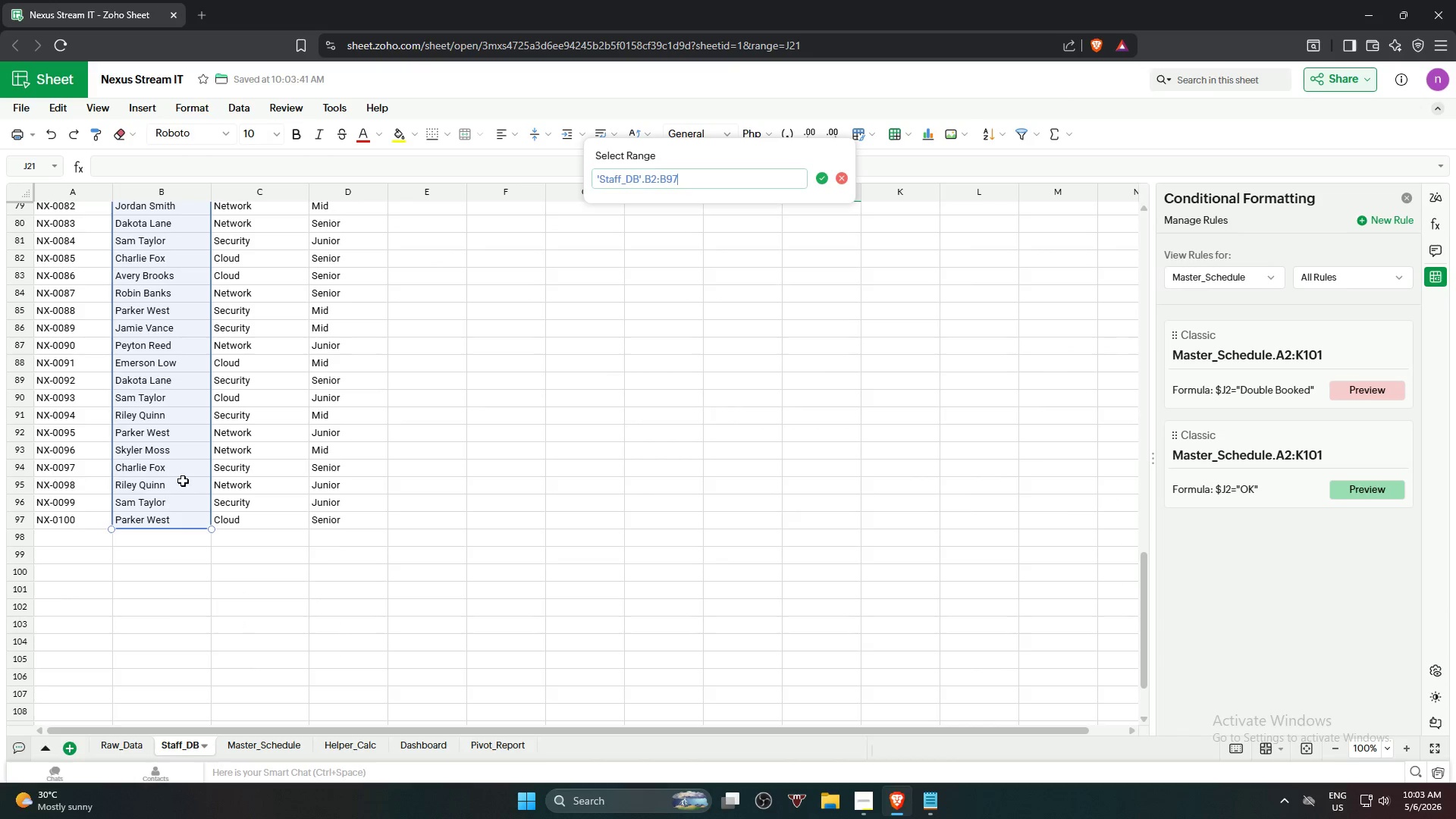 
scroll: coordinate [251, 422], scroll_direction: up, amount: 18.0
 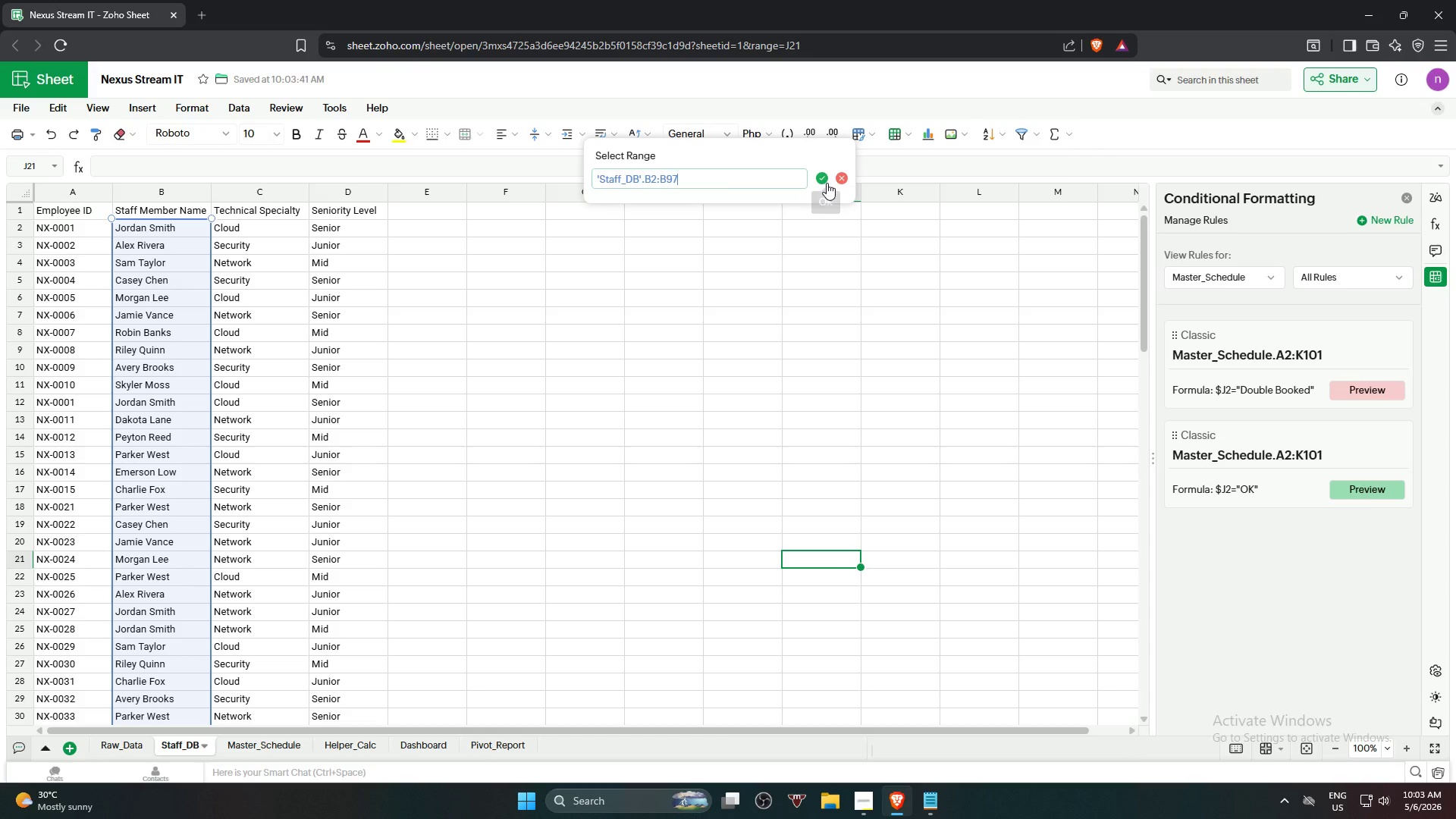 
left_click([825, 180])
 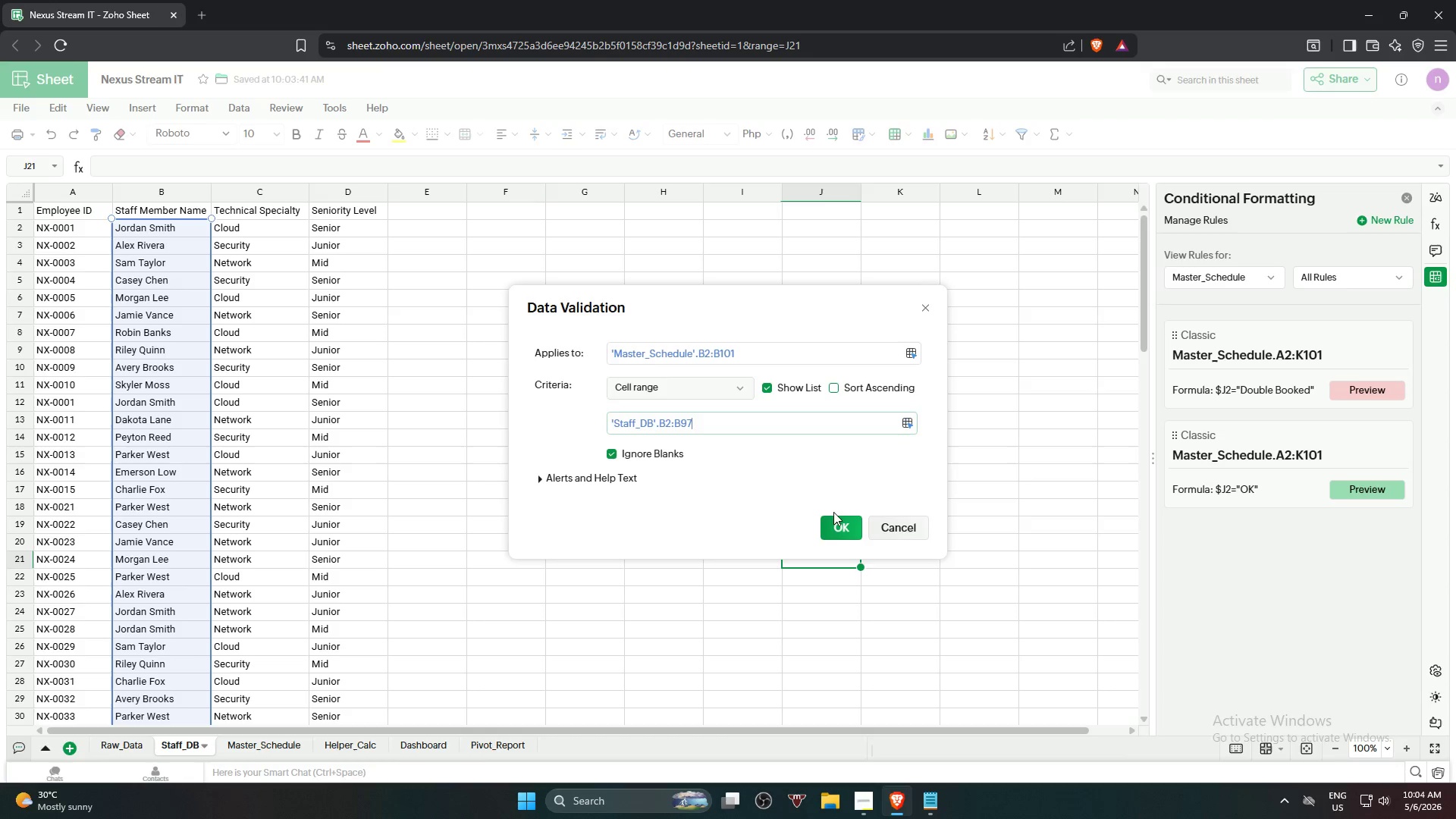 
left_click([835, 522])
 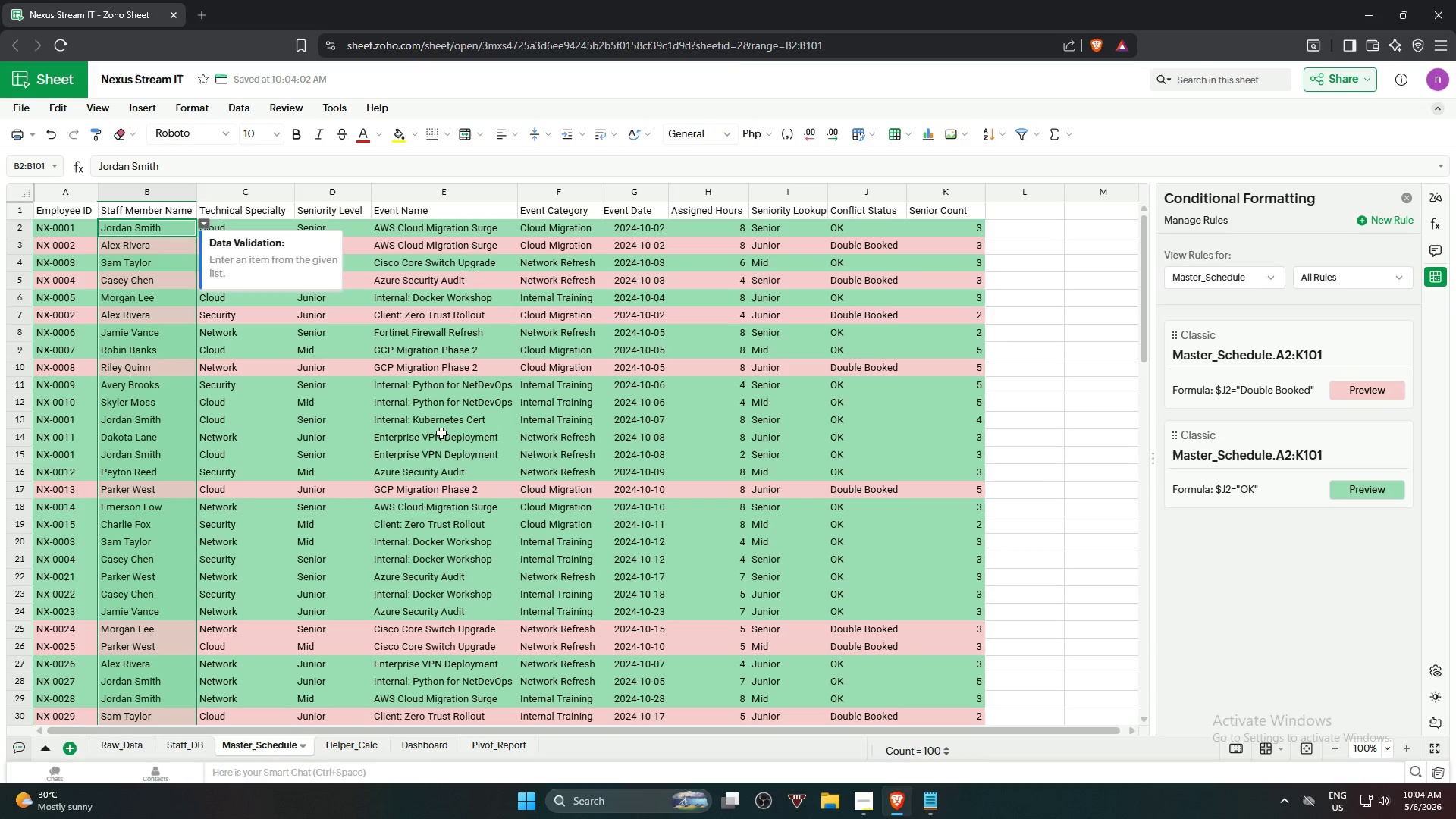 
scroll: coordinate [369, 435], scroll_direction: down, amount: 15.0
 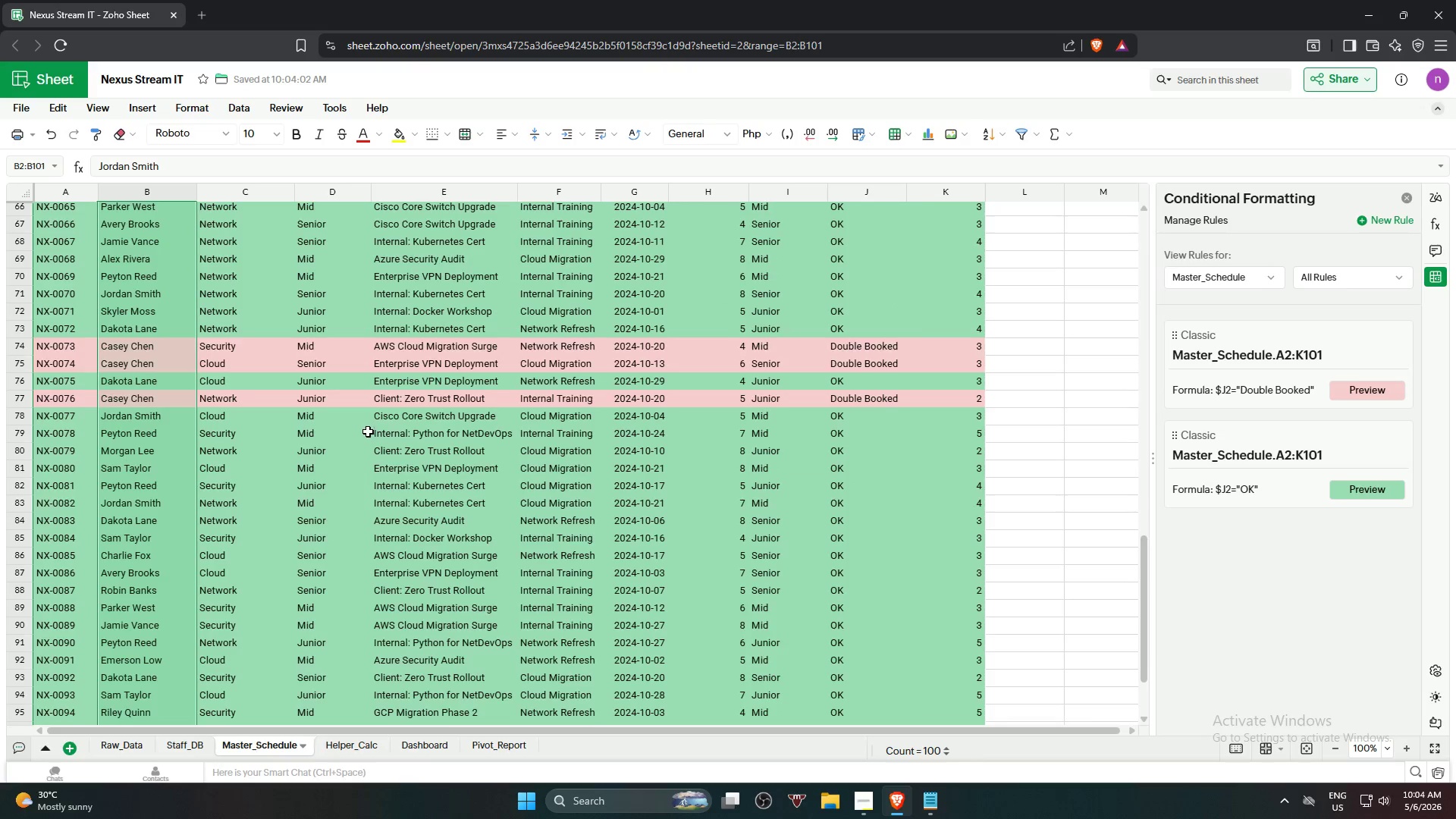 
scroll: coordinate [340, 375], scroll_direction: up, amount: 18.0
 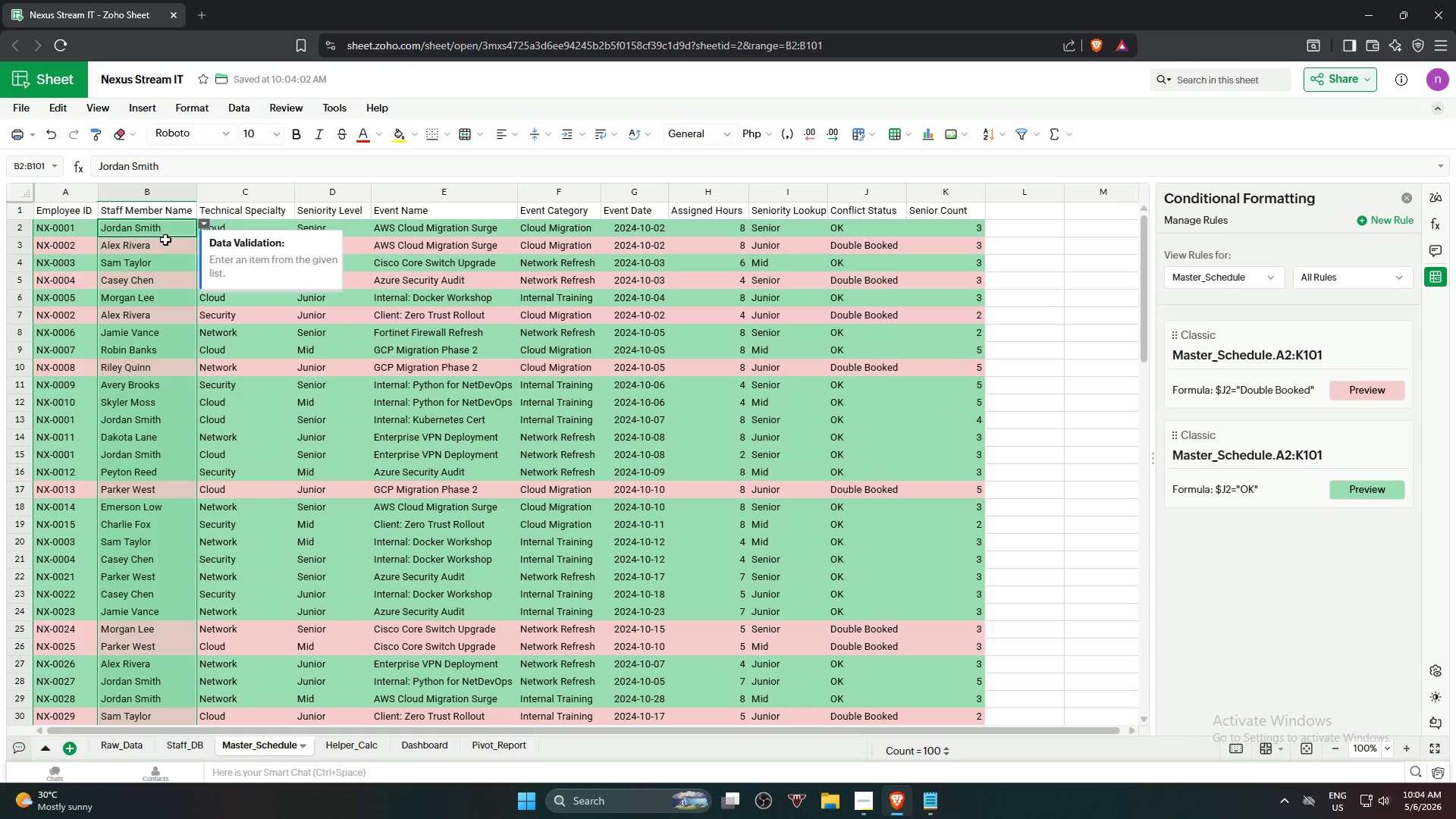 
left_click([242, 111])
 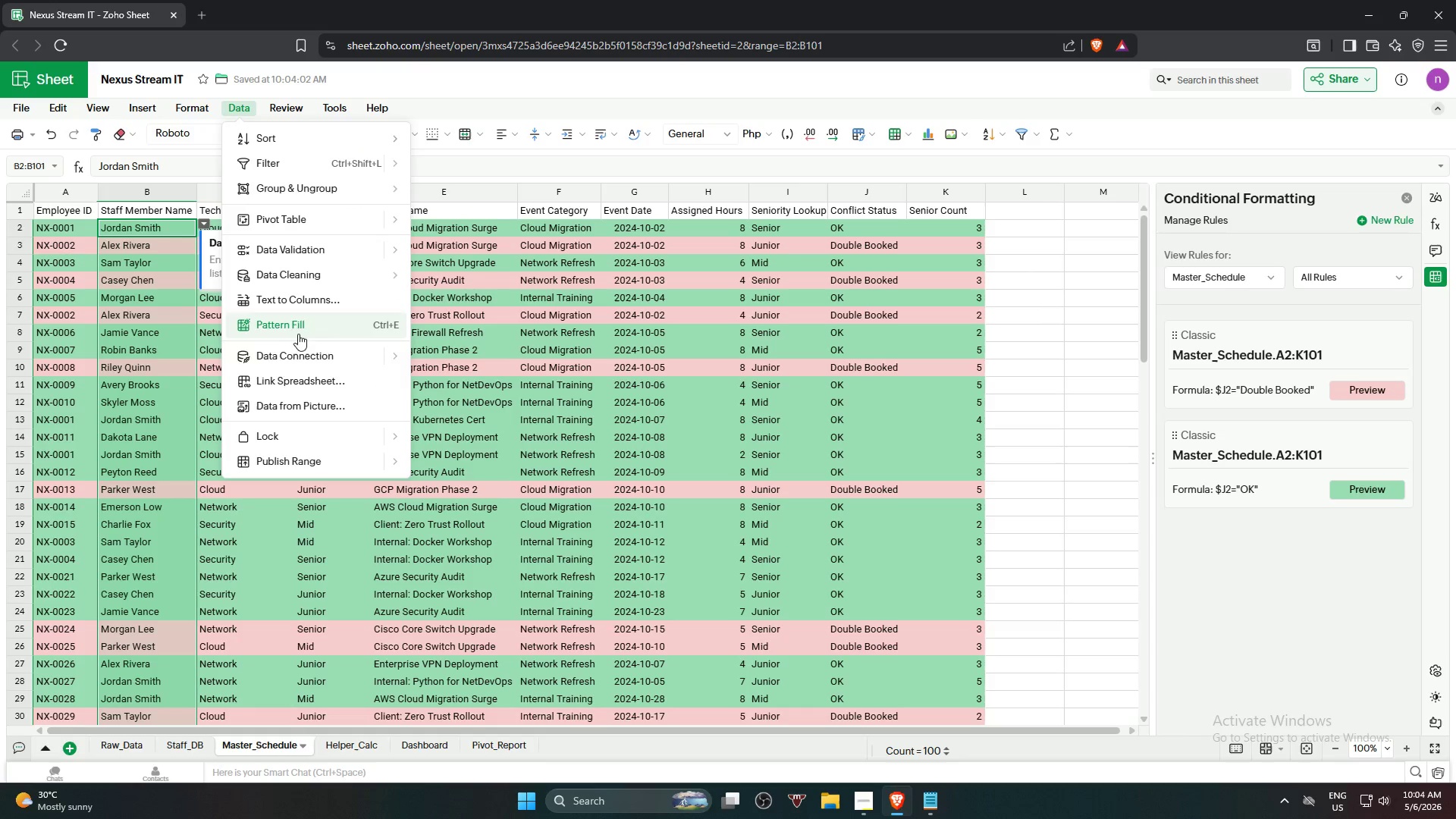 
mouse_move([315, 338])
 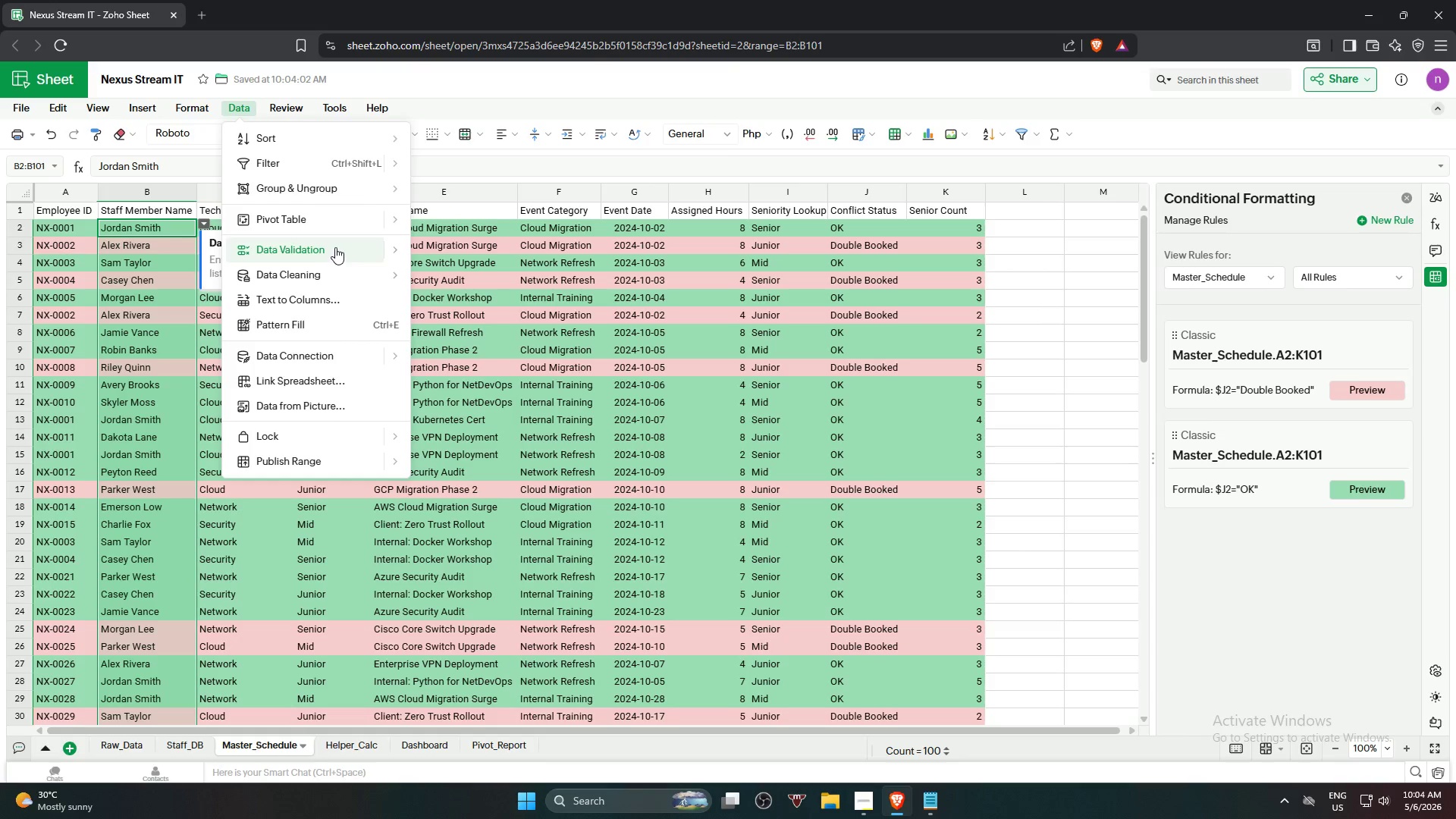 
wait(6.68)
 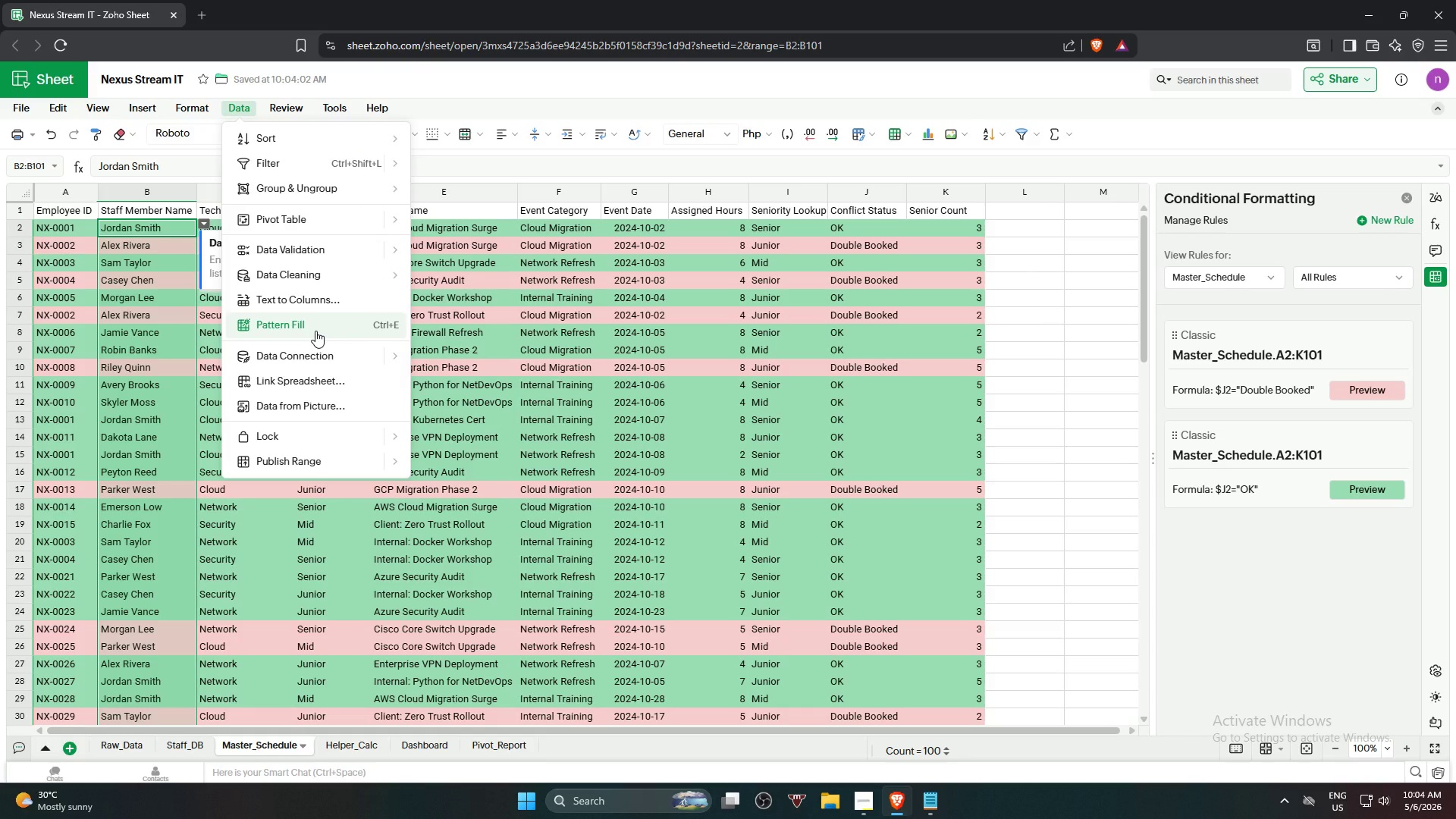 
left_click([453, 278])
 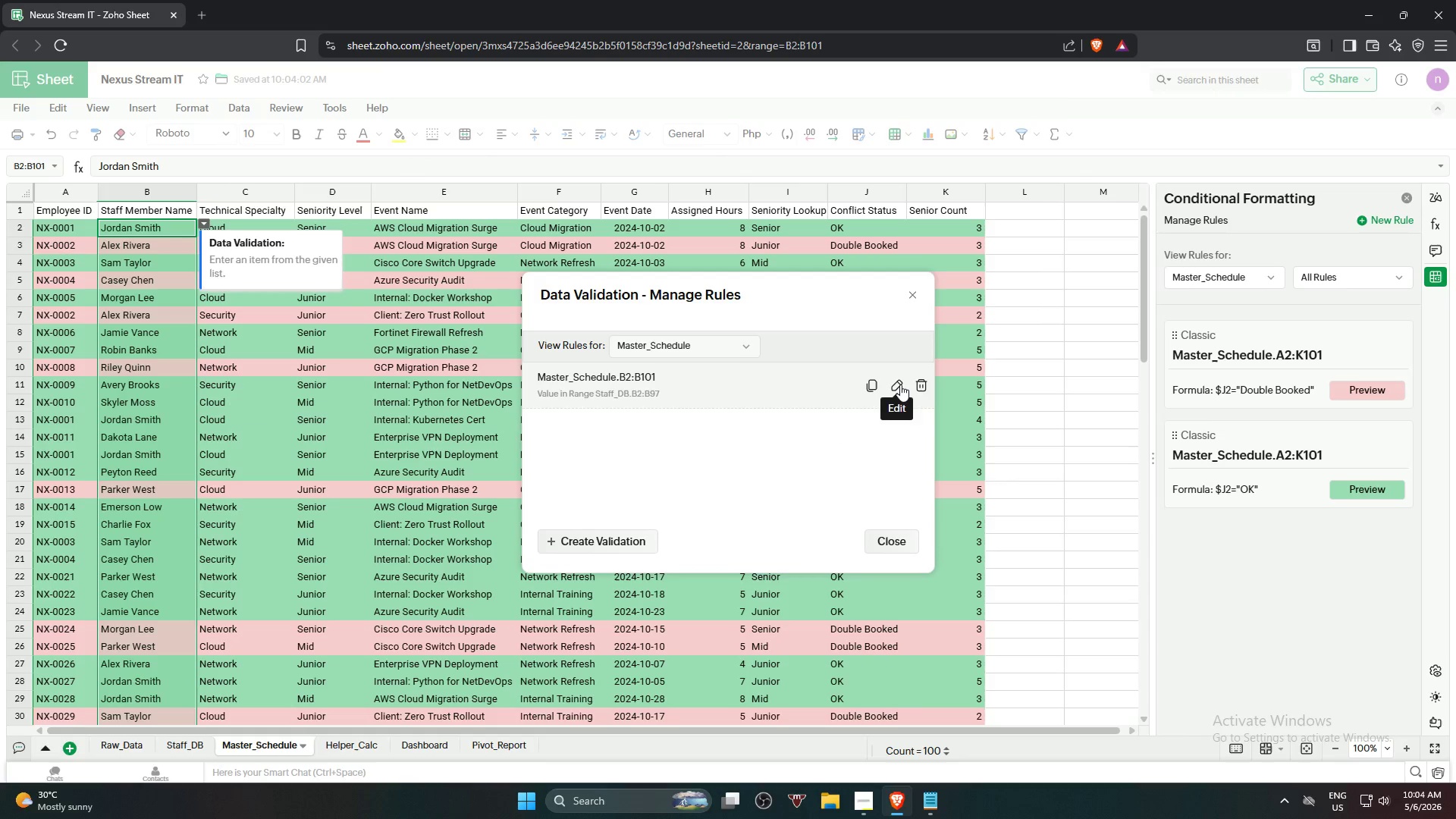 
left_click([900, 384])
 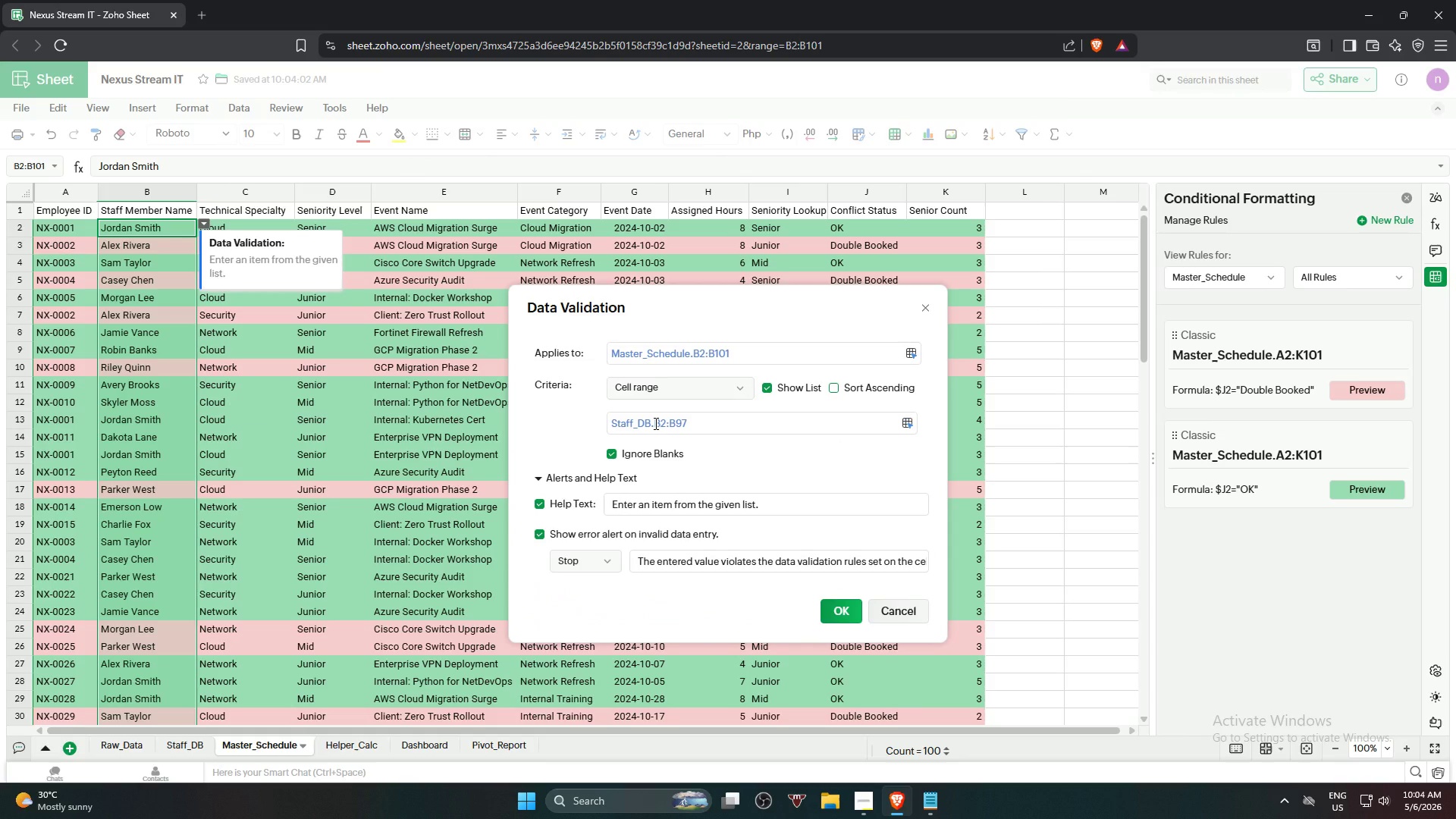 
left_click([654, 423])
 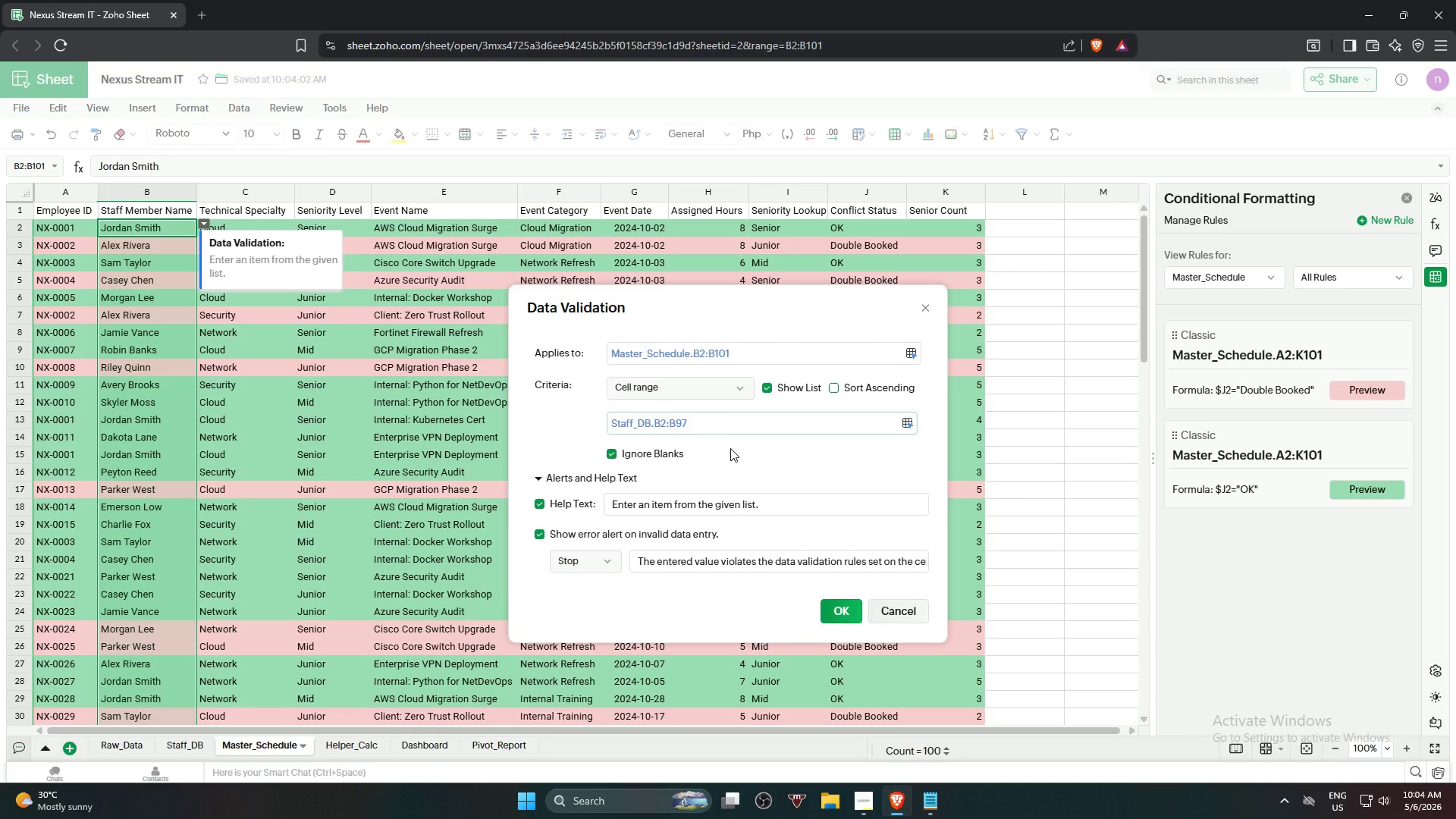 
key(Shift+4)
 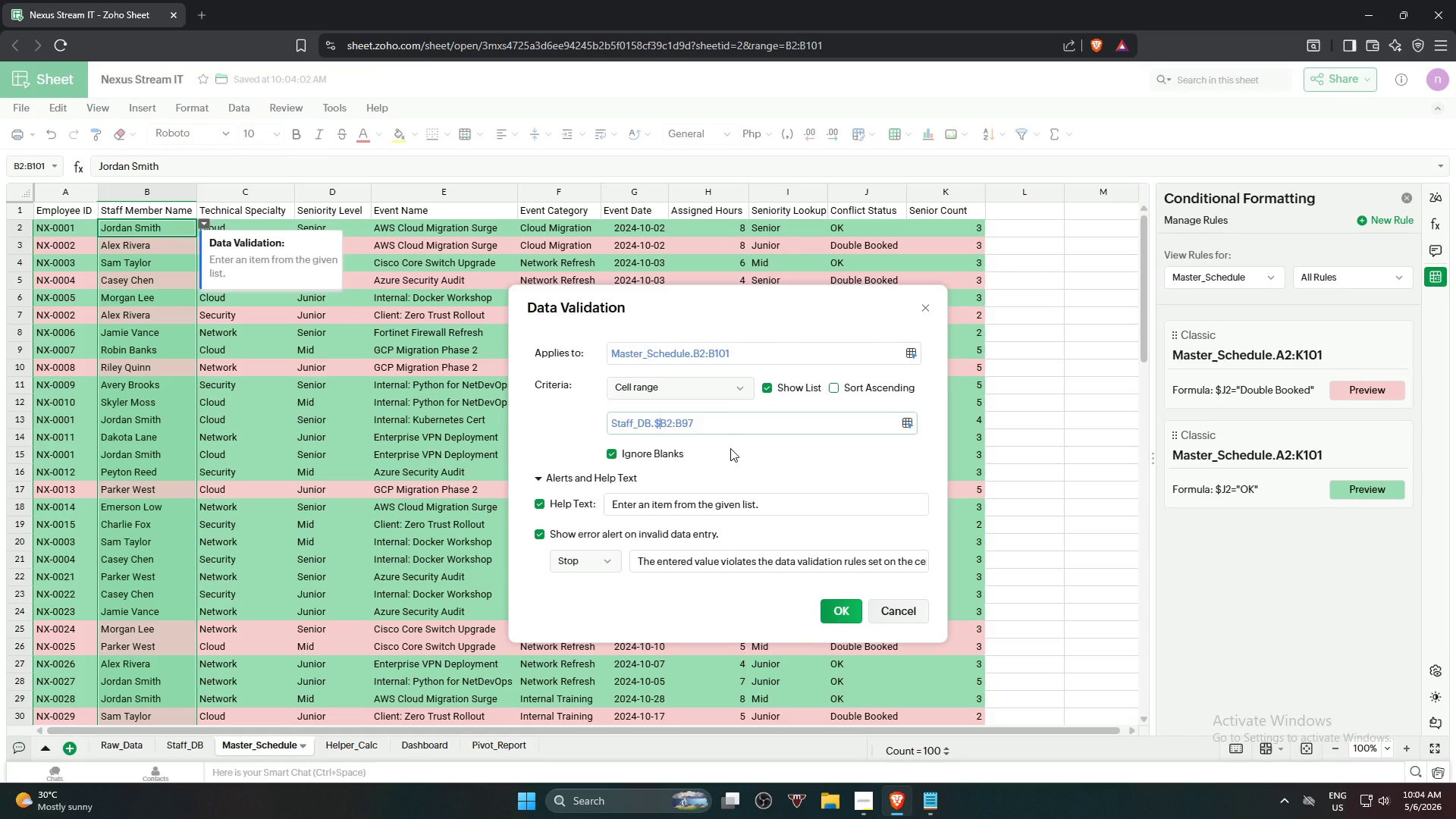 
key(Shift+ShiftRight)
 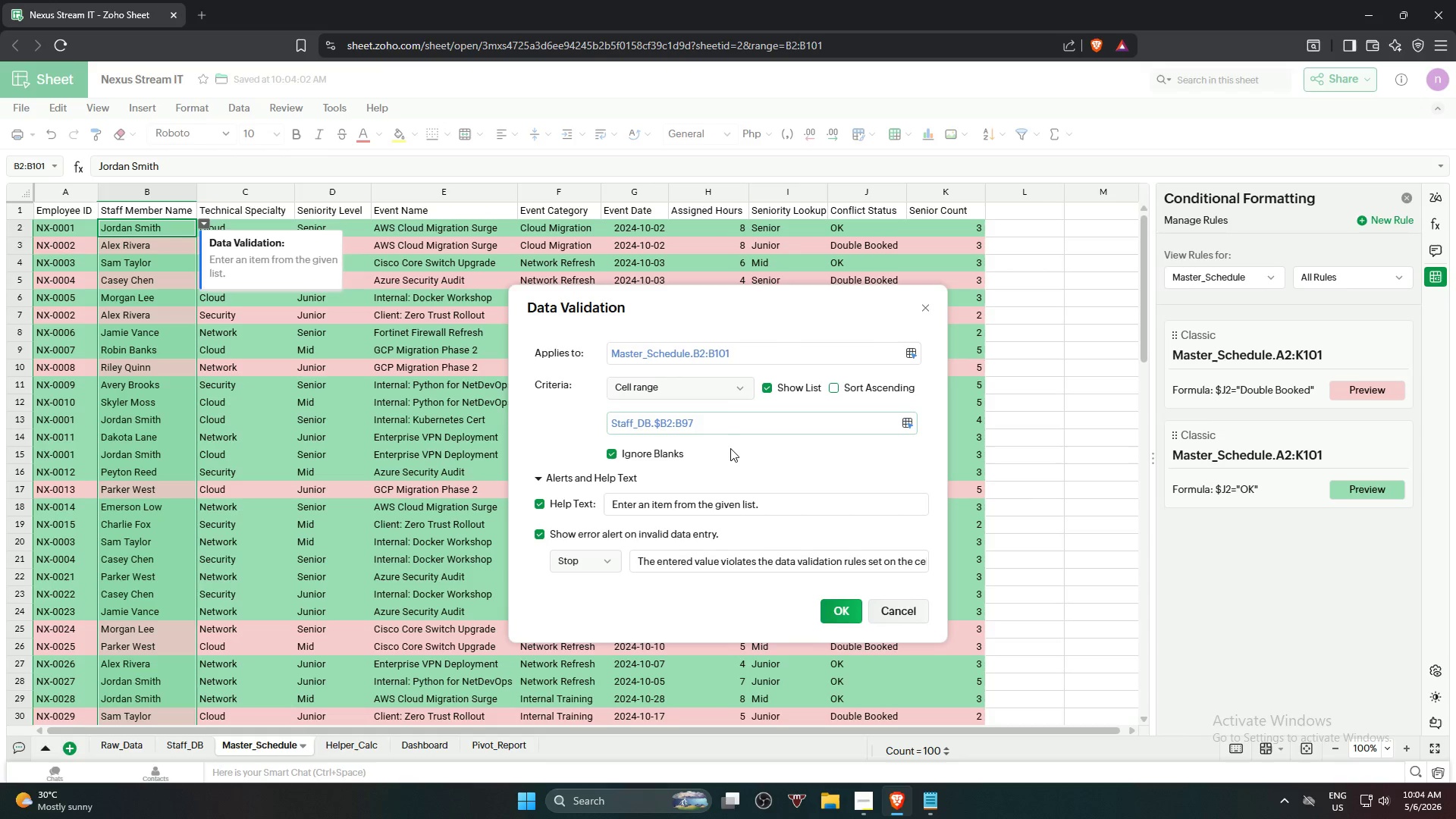 
key(ArrowRight)
 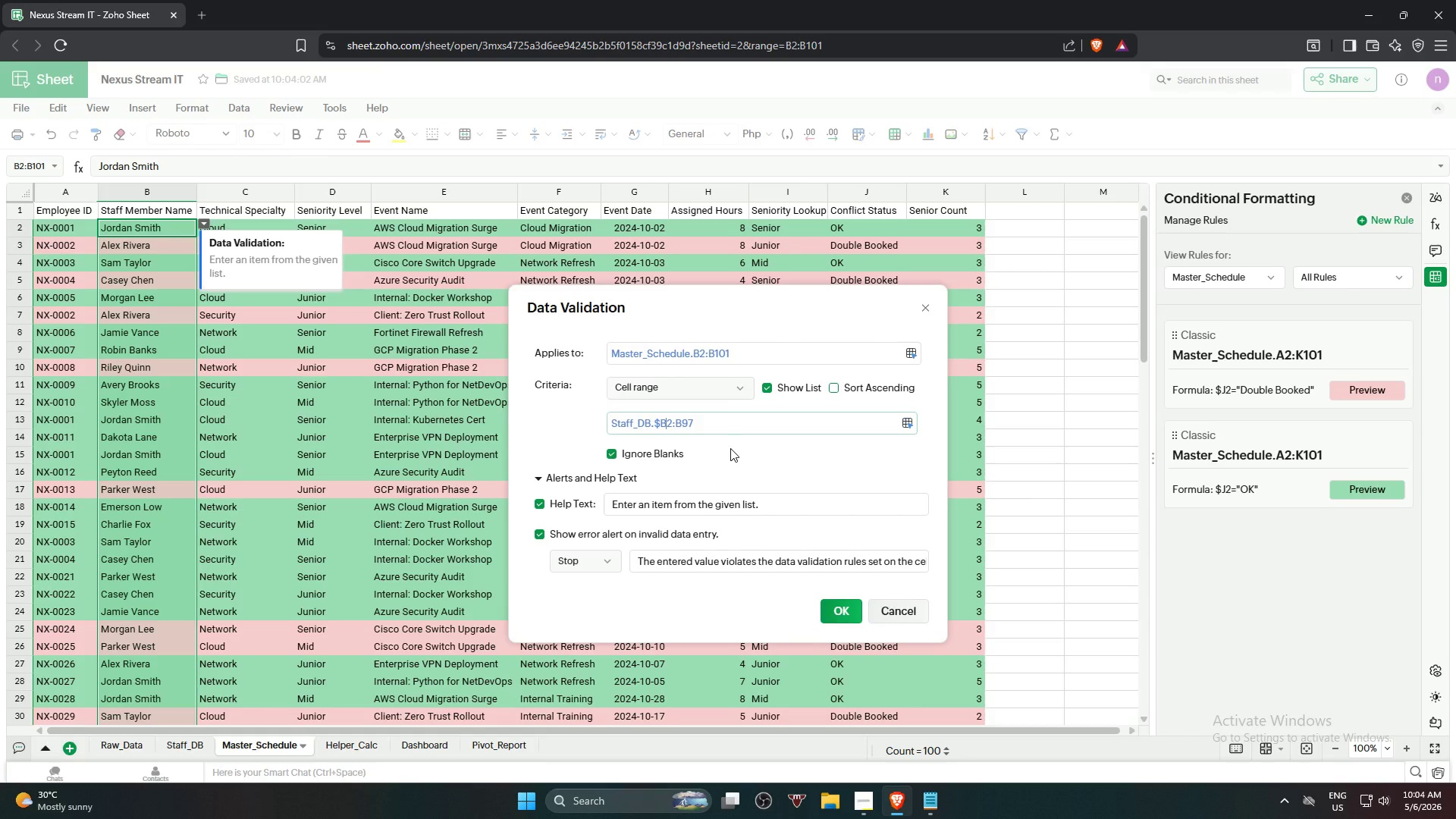 
key(Shift+ShiftRight)
 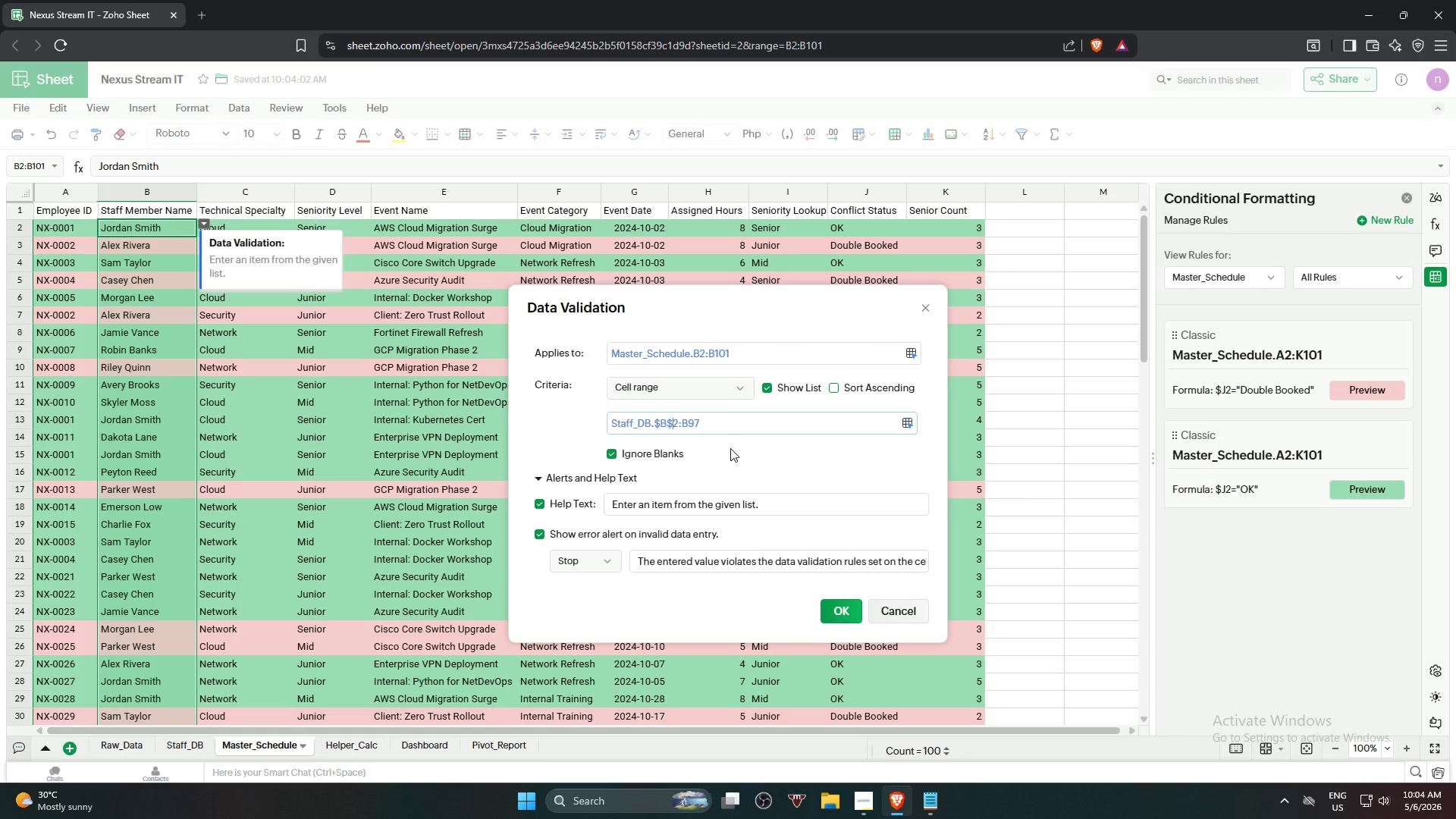 
key(Shift+4)
 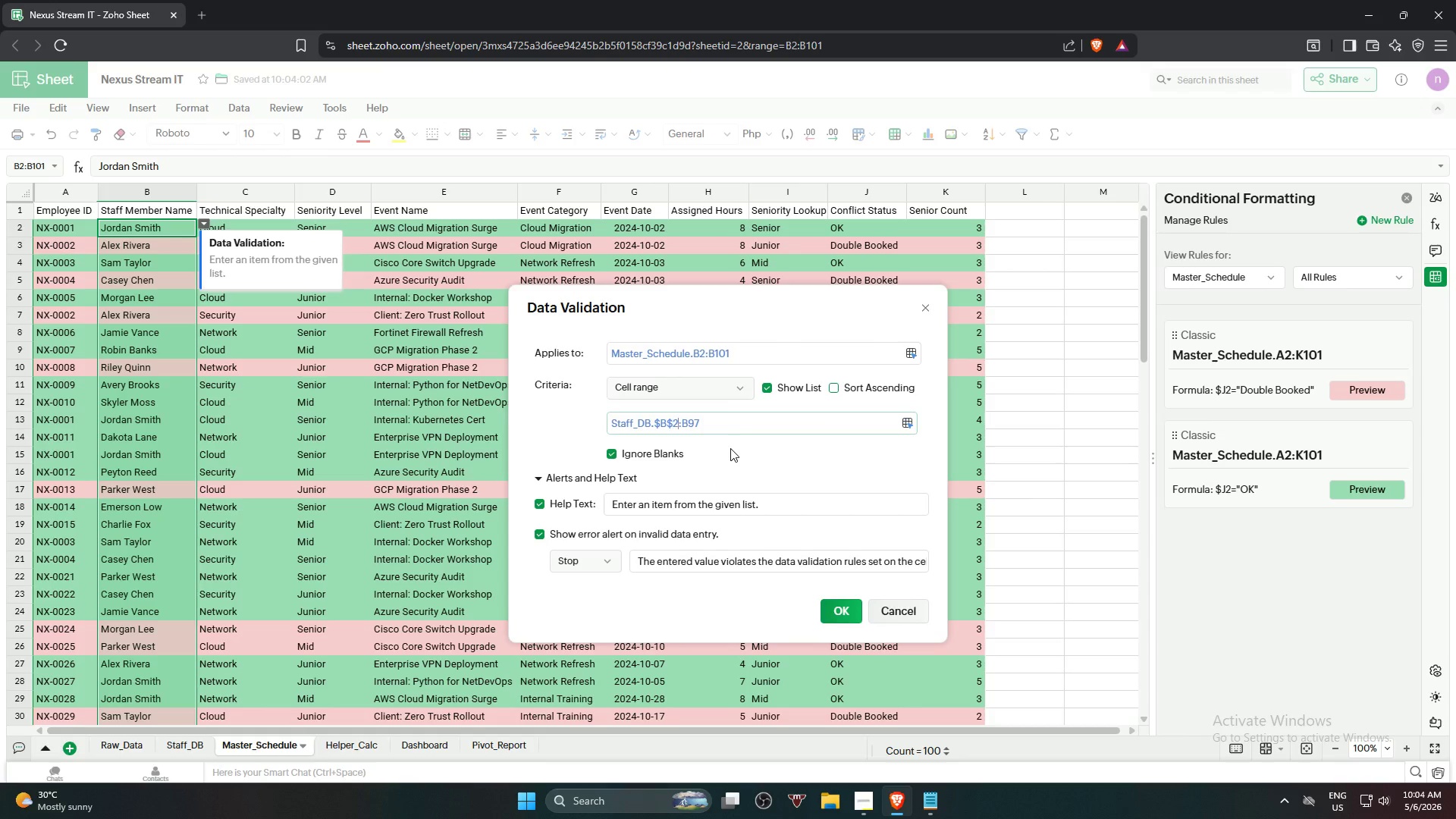 
key(ArrowRight)
 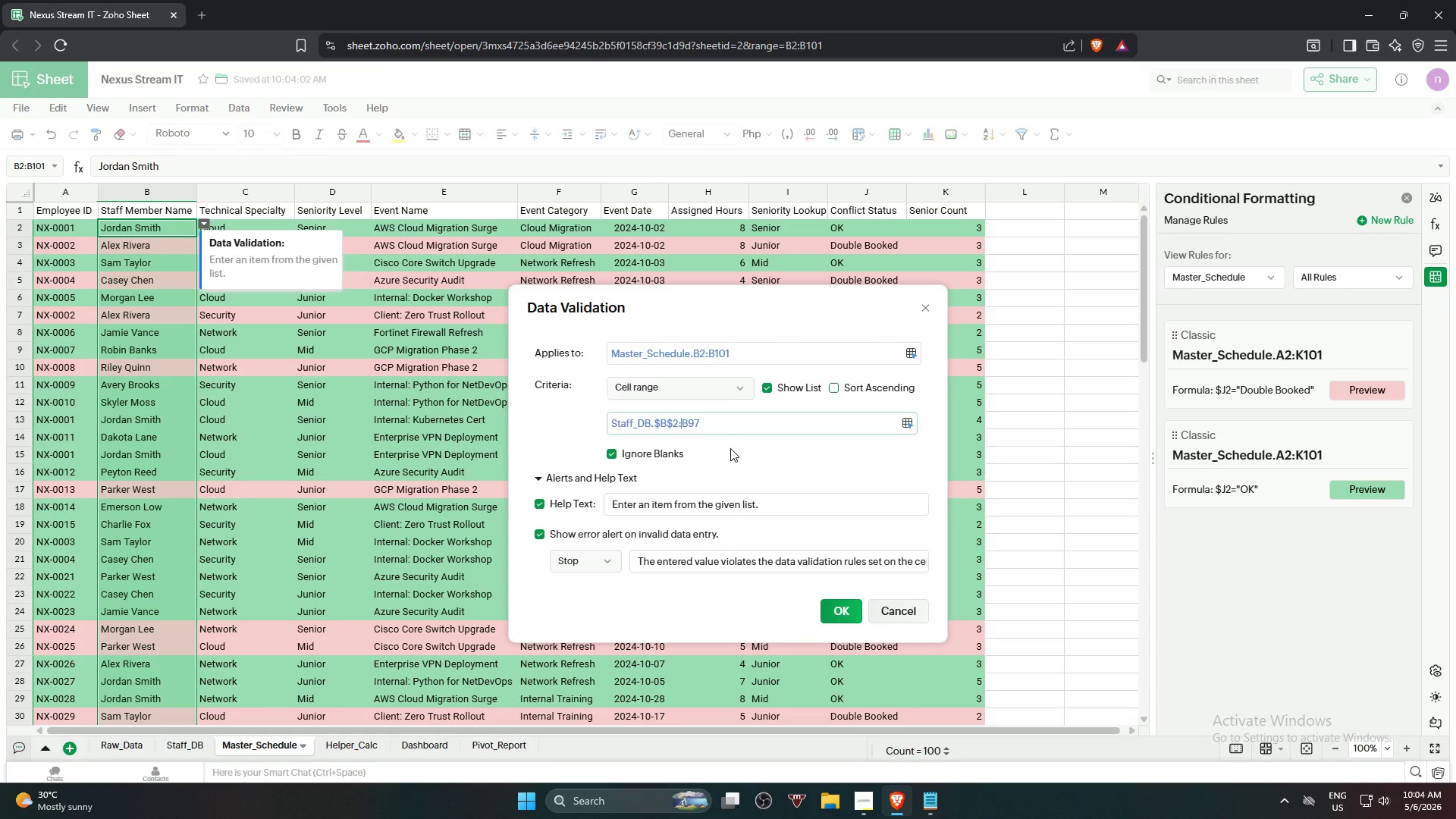 
key(ArrowRight)
 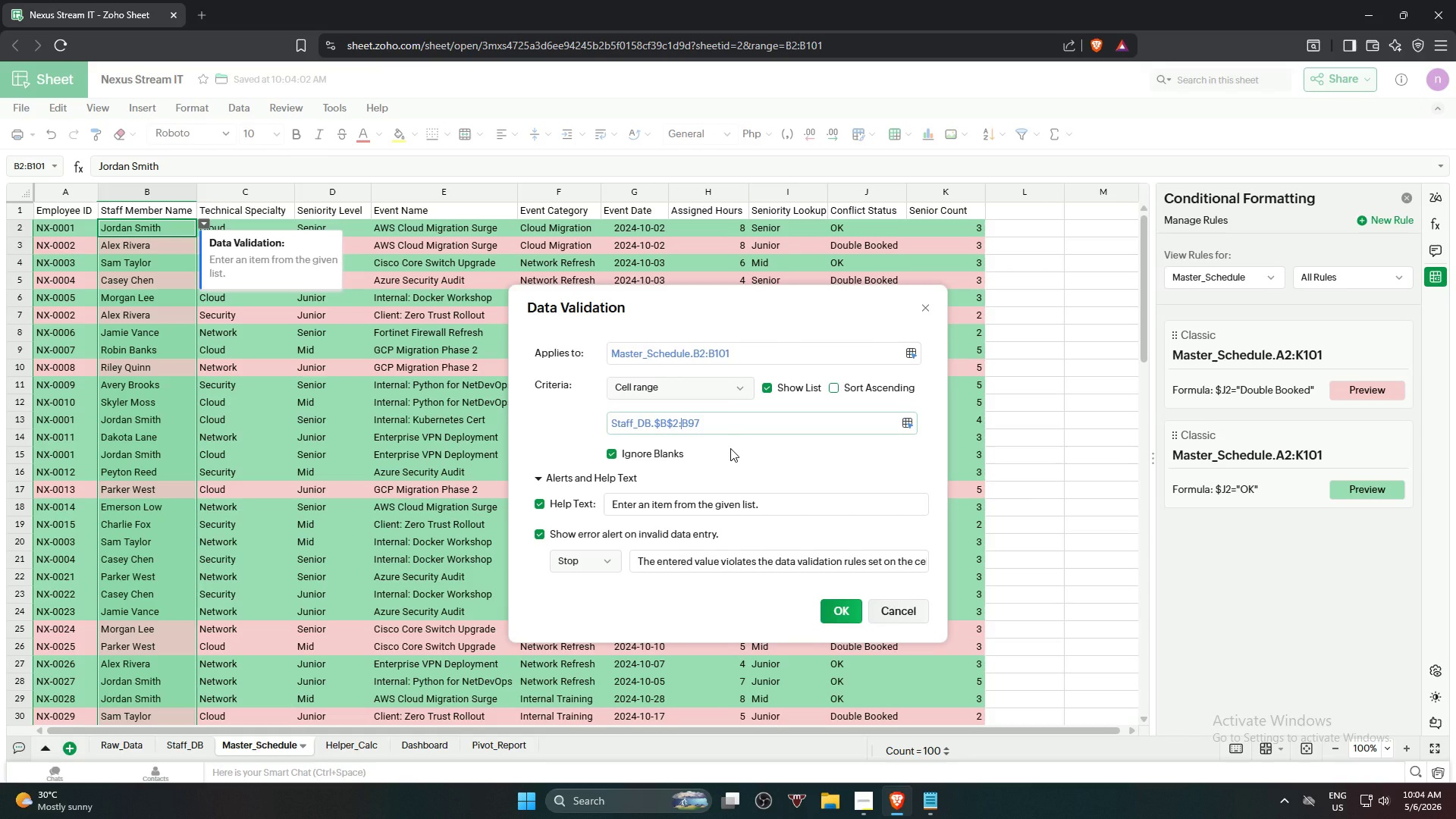 
key(Shift+ShiftRight)
 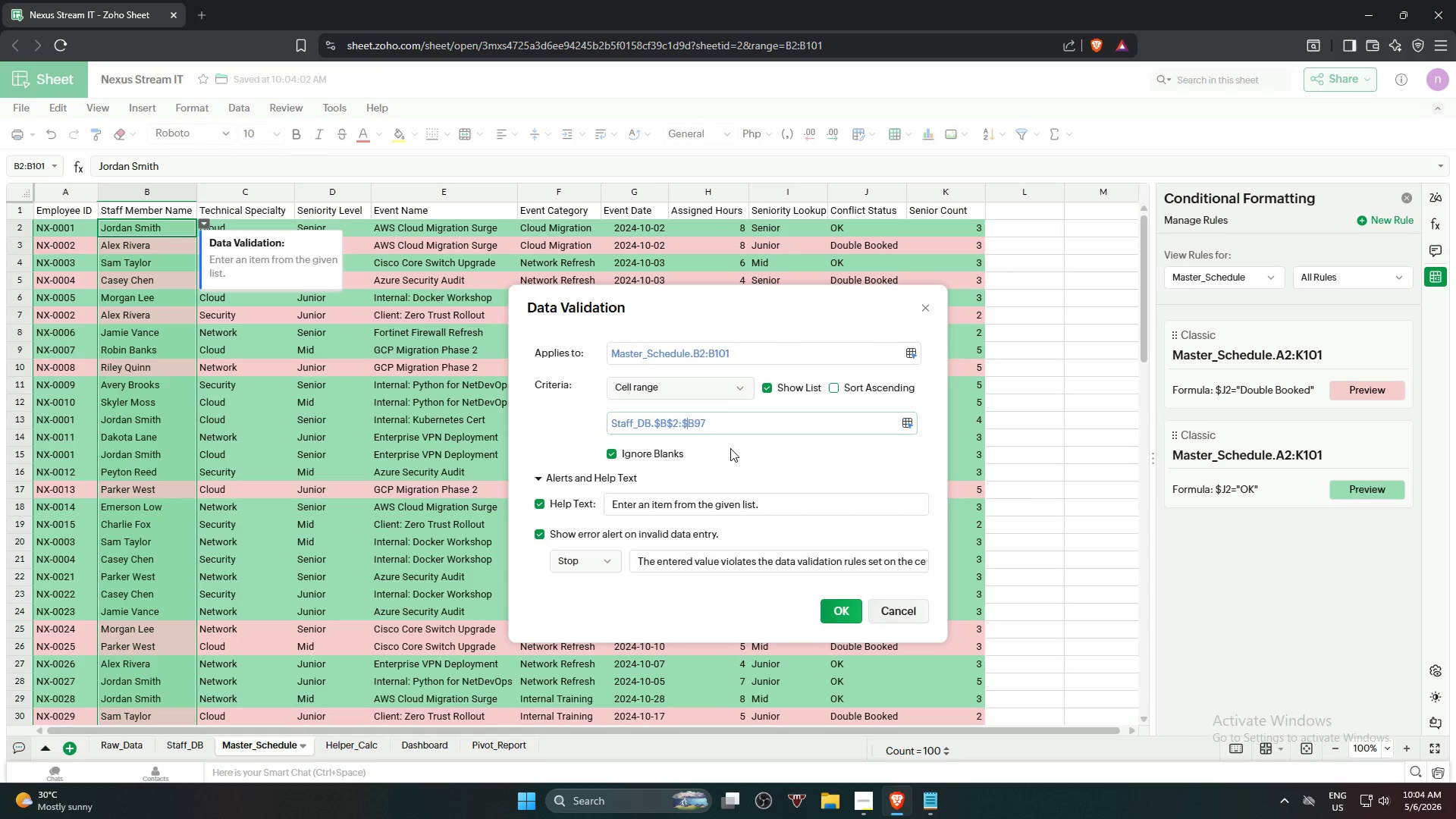 
key(Shift+4)
 